 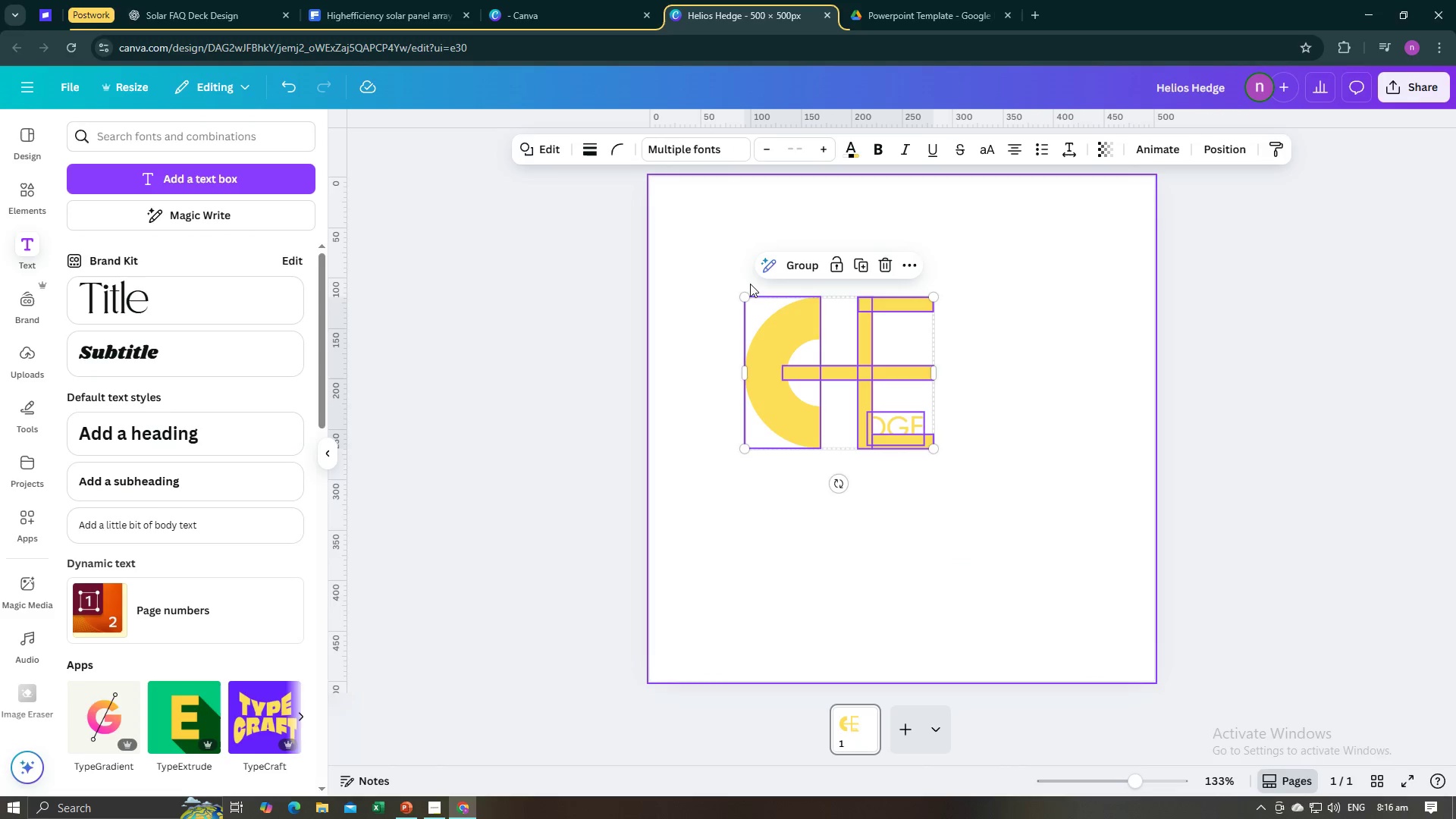 
left_click([800, 264])
 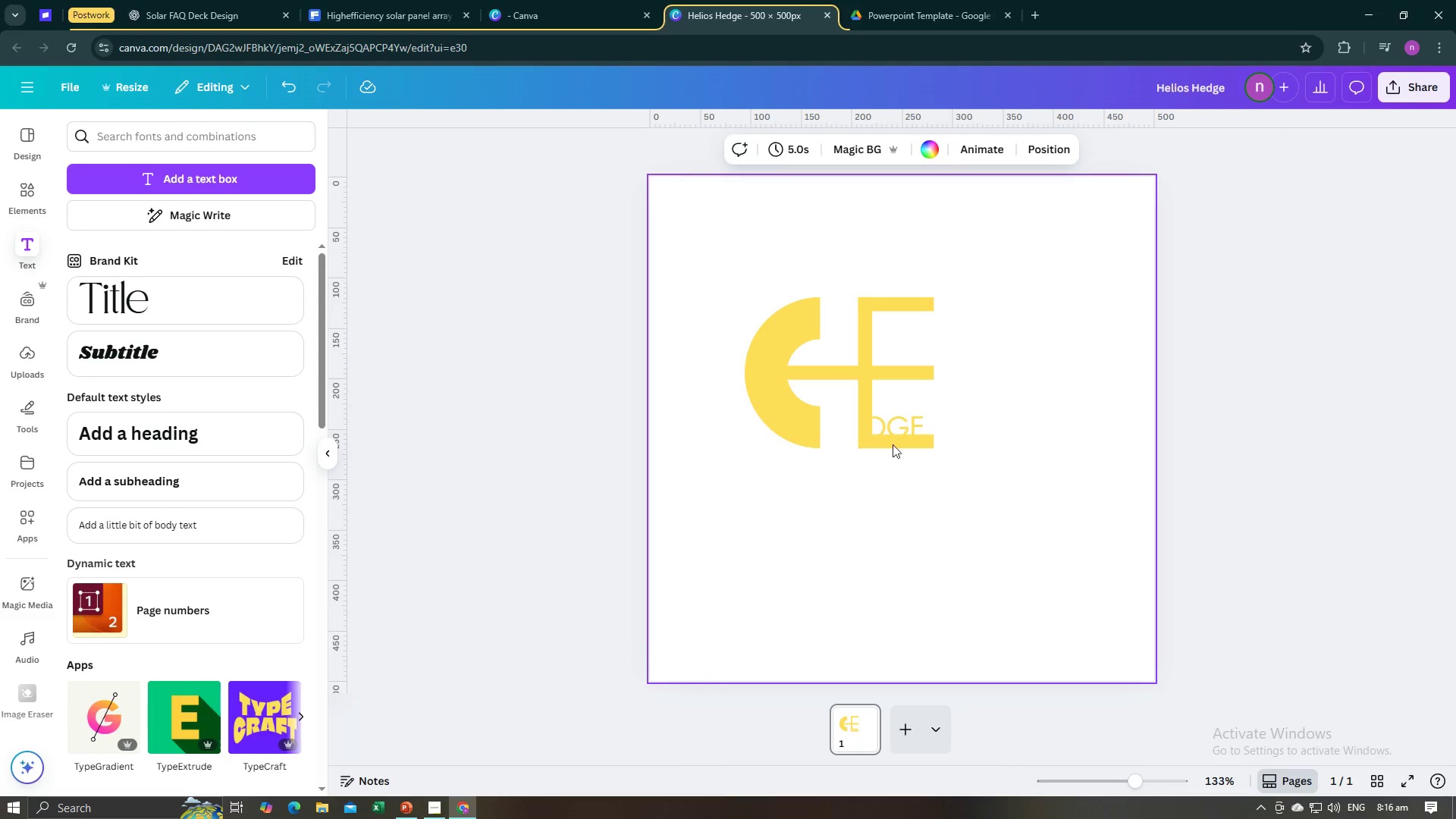 
left_click([884, 422])
 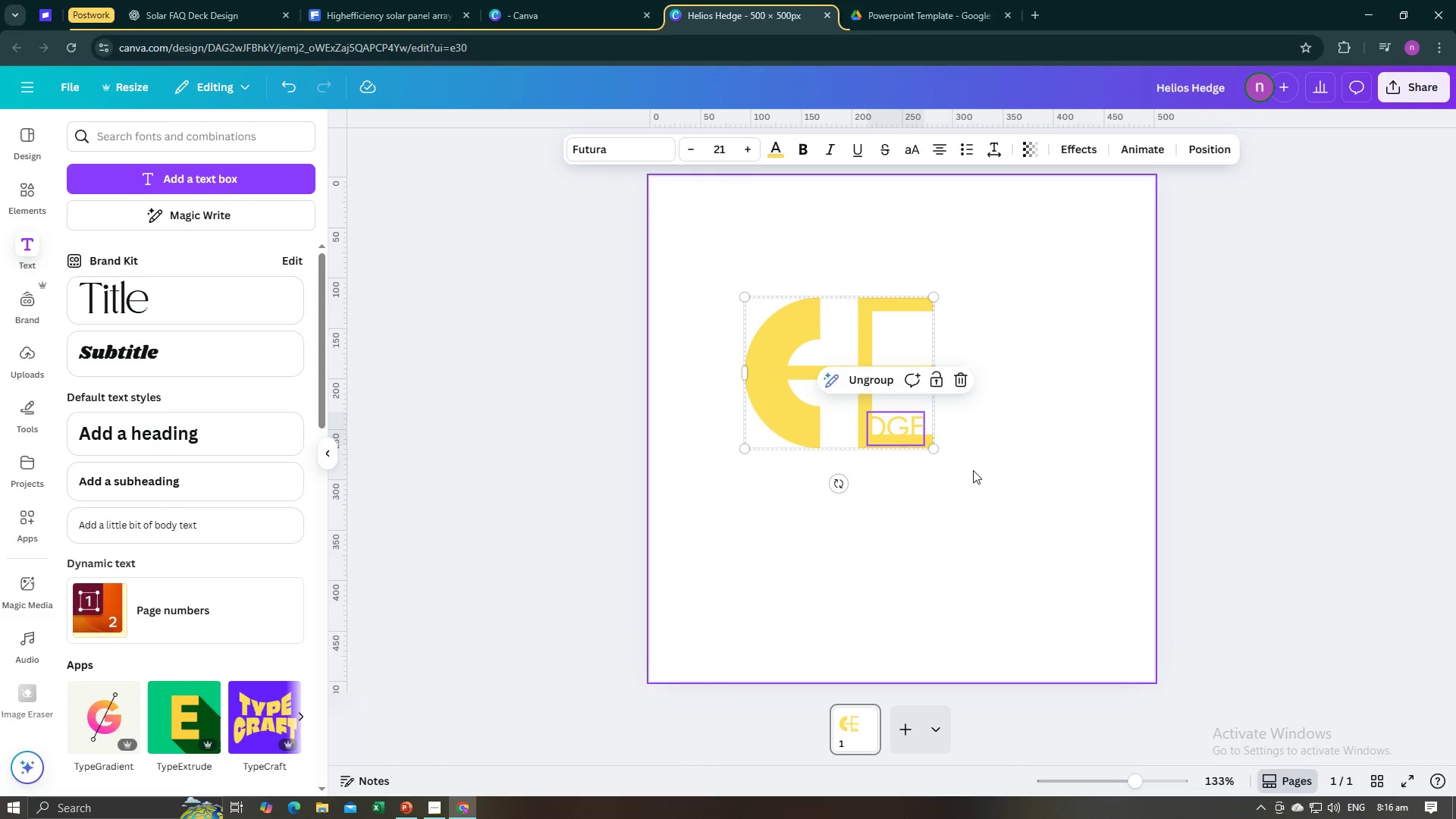 
left_click([974, 471])
 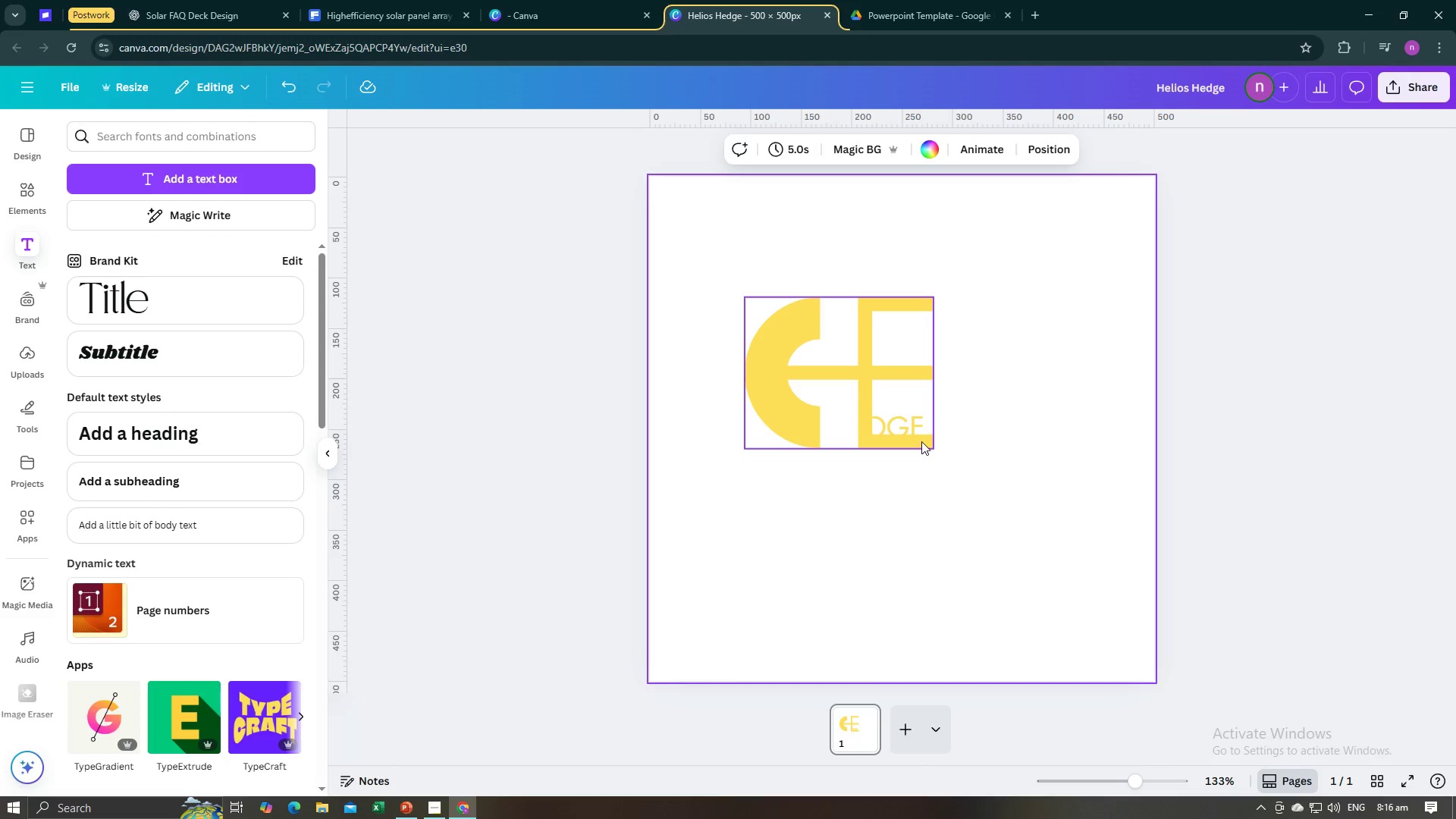 
left_click([921, 441])
 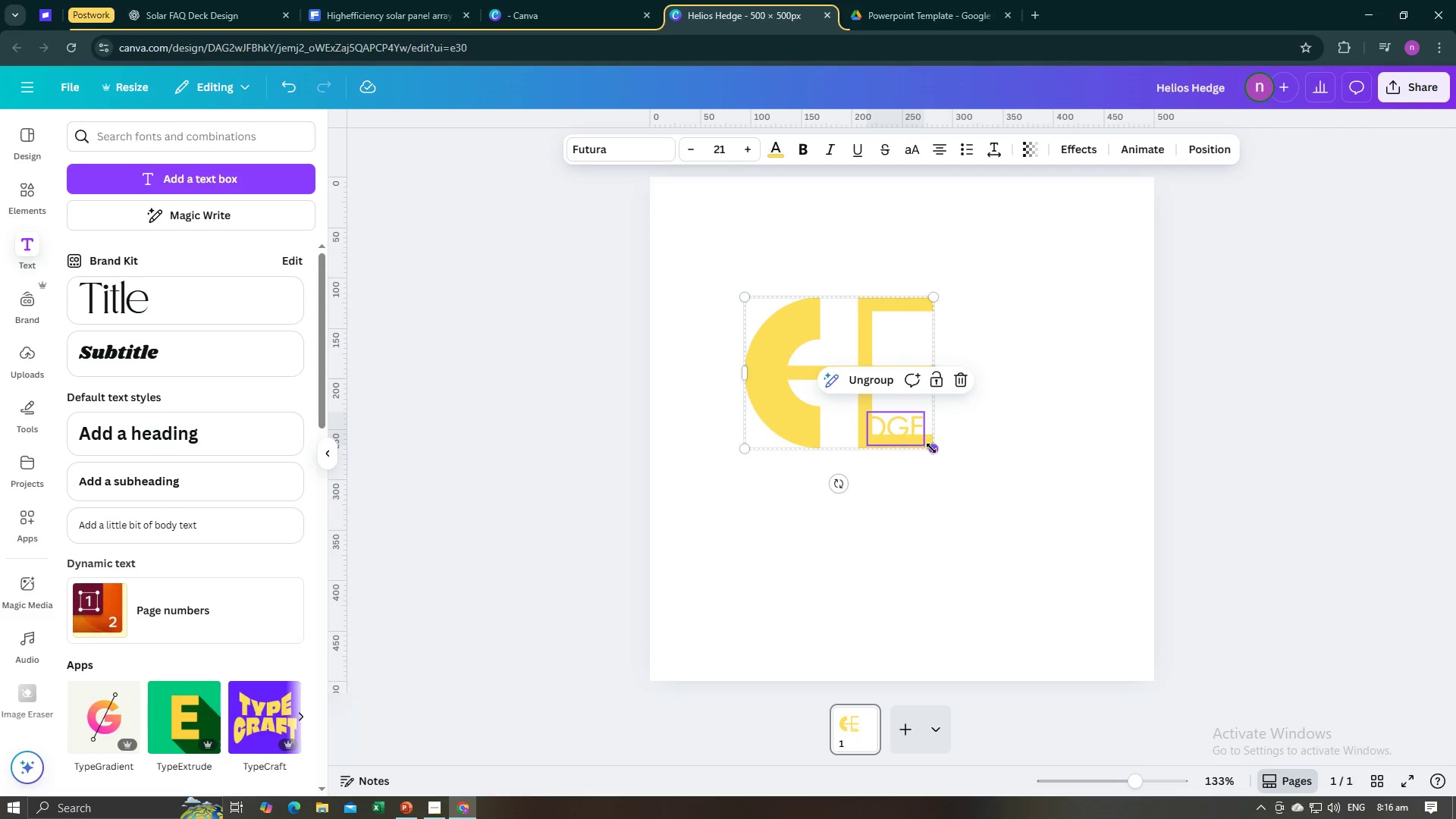 
left_click_drag(start_coordinate=[931, 448], to_coordinate=[1074, 566])
 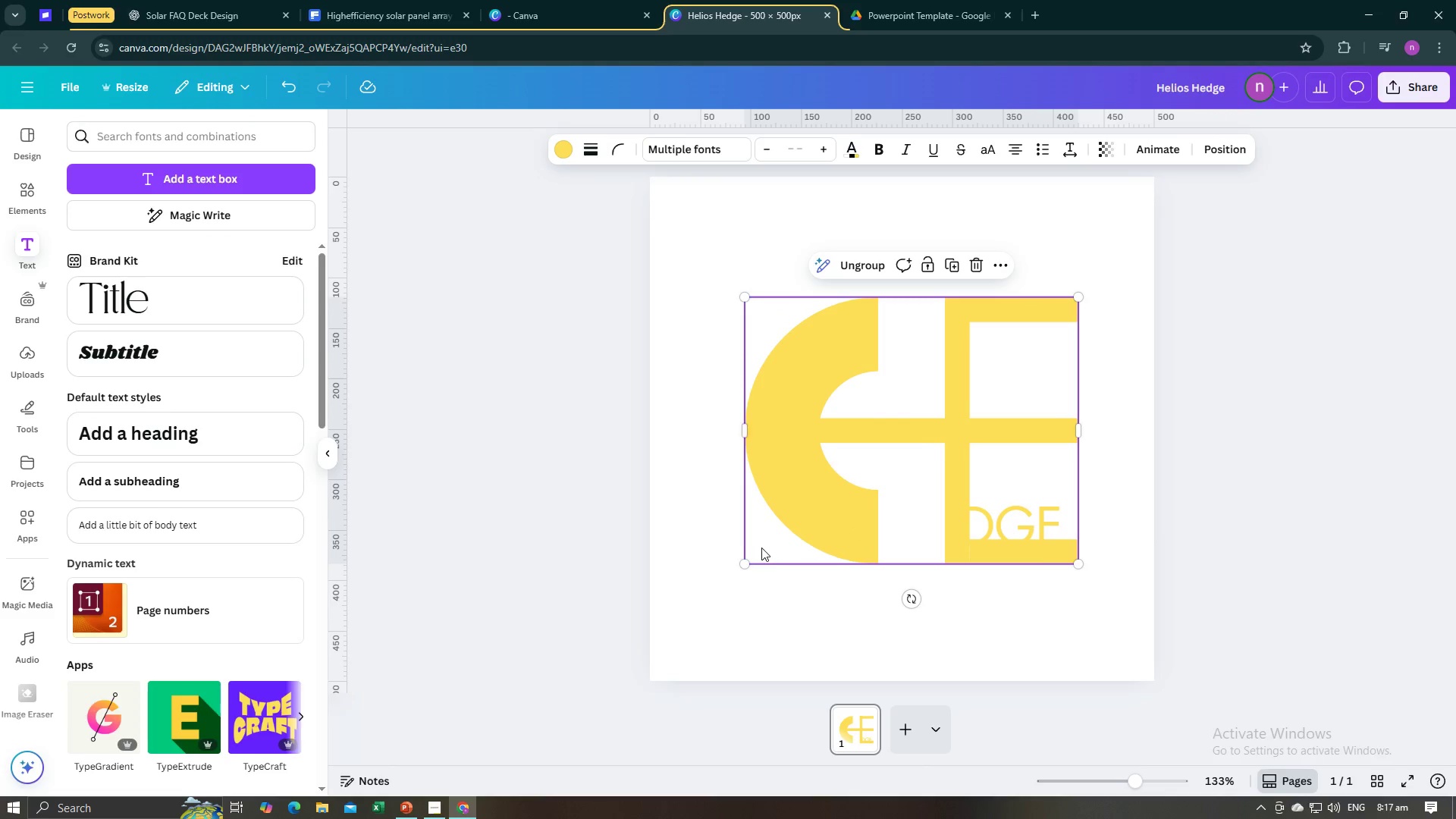 
left_click_drag(start_coordinate=[762, 545], to_coordinate=[733, 540])
 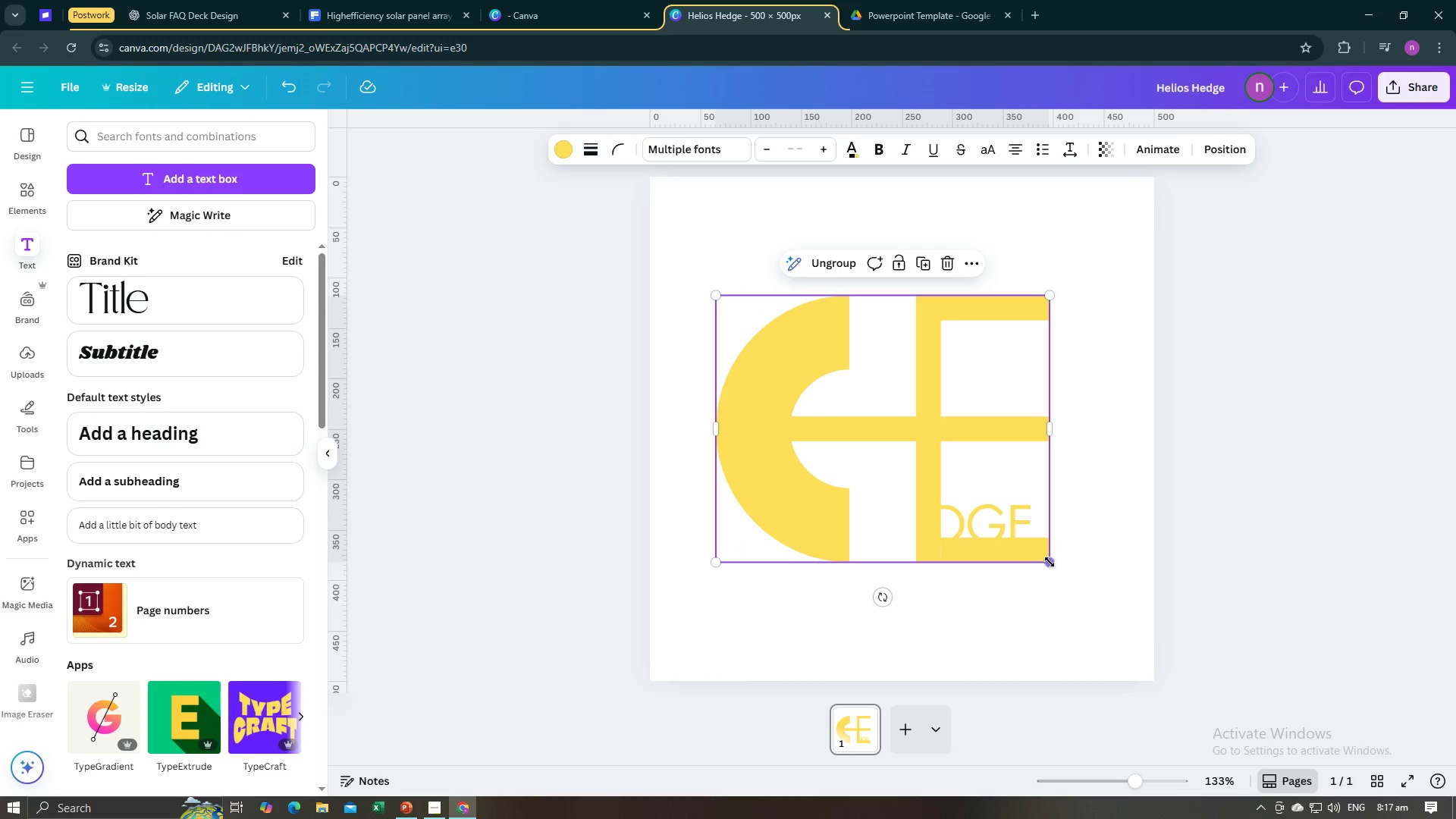 
left_click_drag(start_coordinate=[1049, 562], to_coordinate=[1081, 607])
 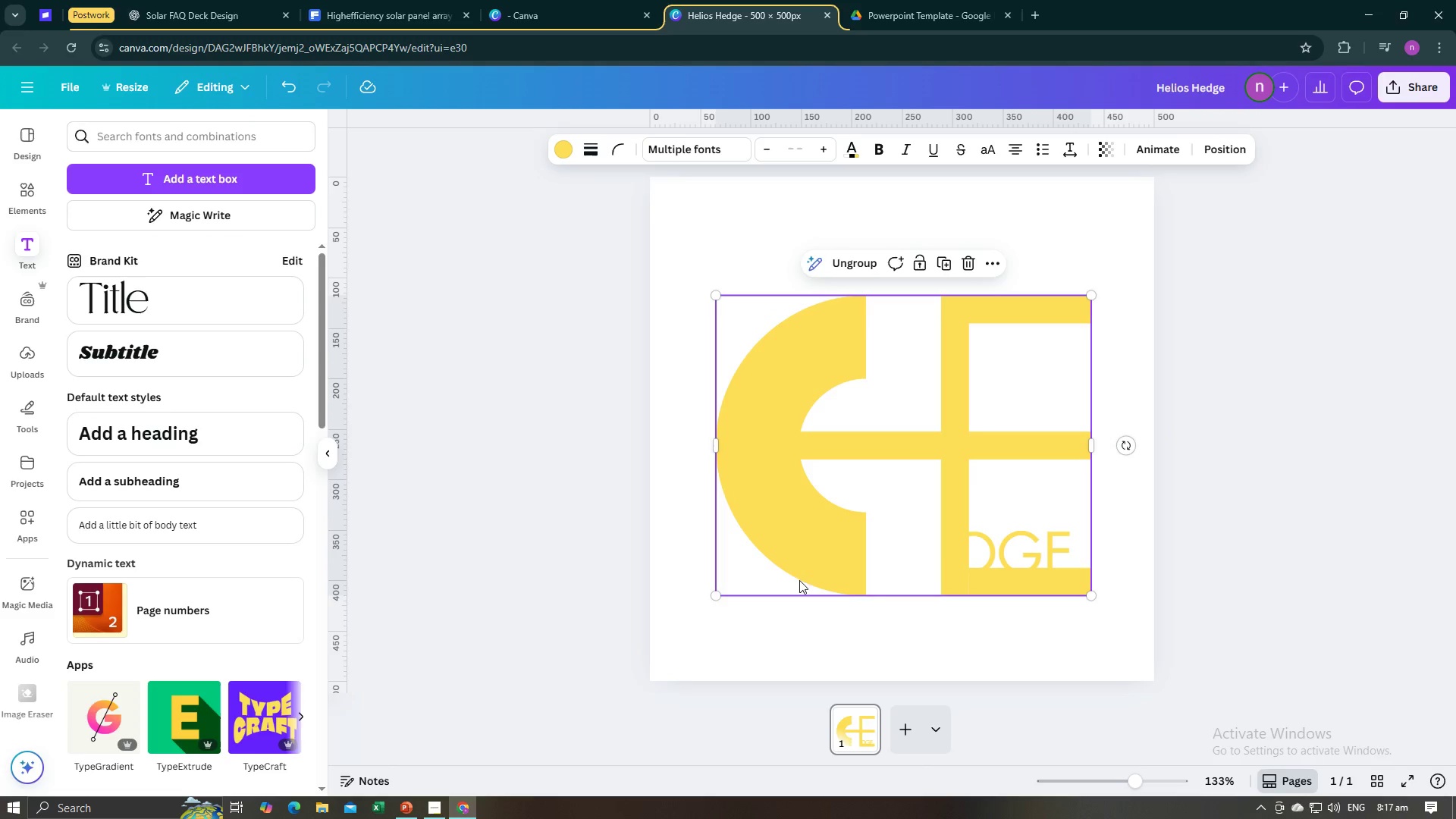 
left_click_drag(start_coordinate=[766, 582], to_coordinate=[761, 568])
 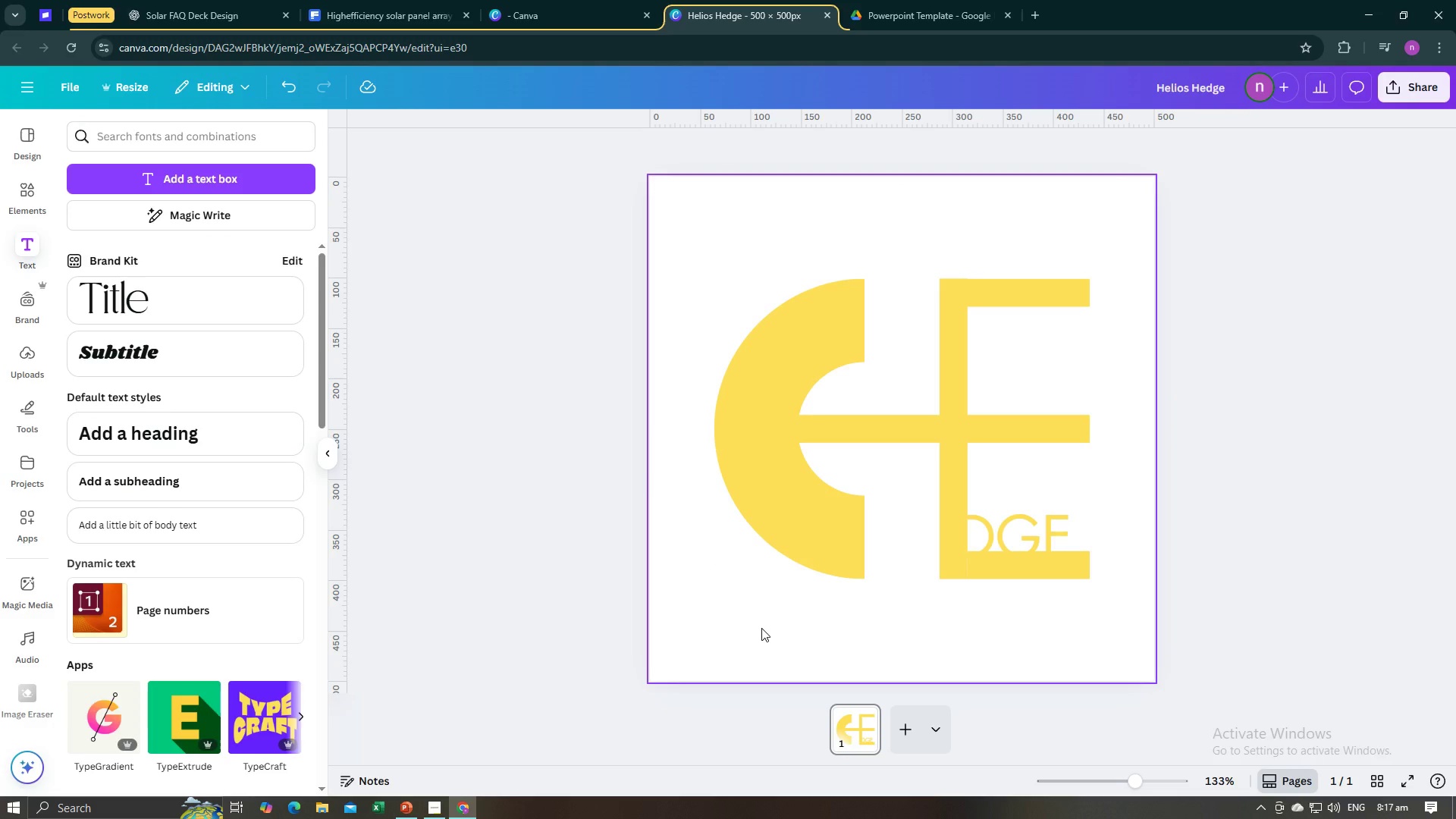 
wait(9.55)
 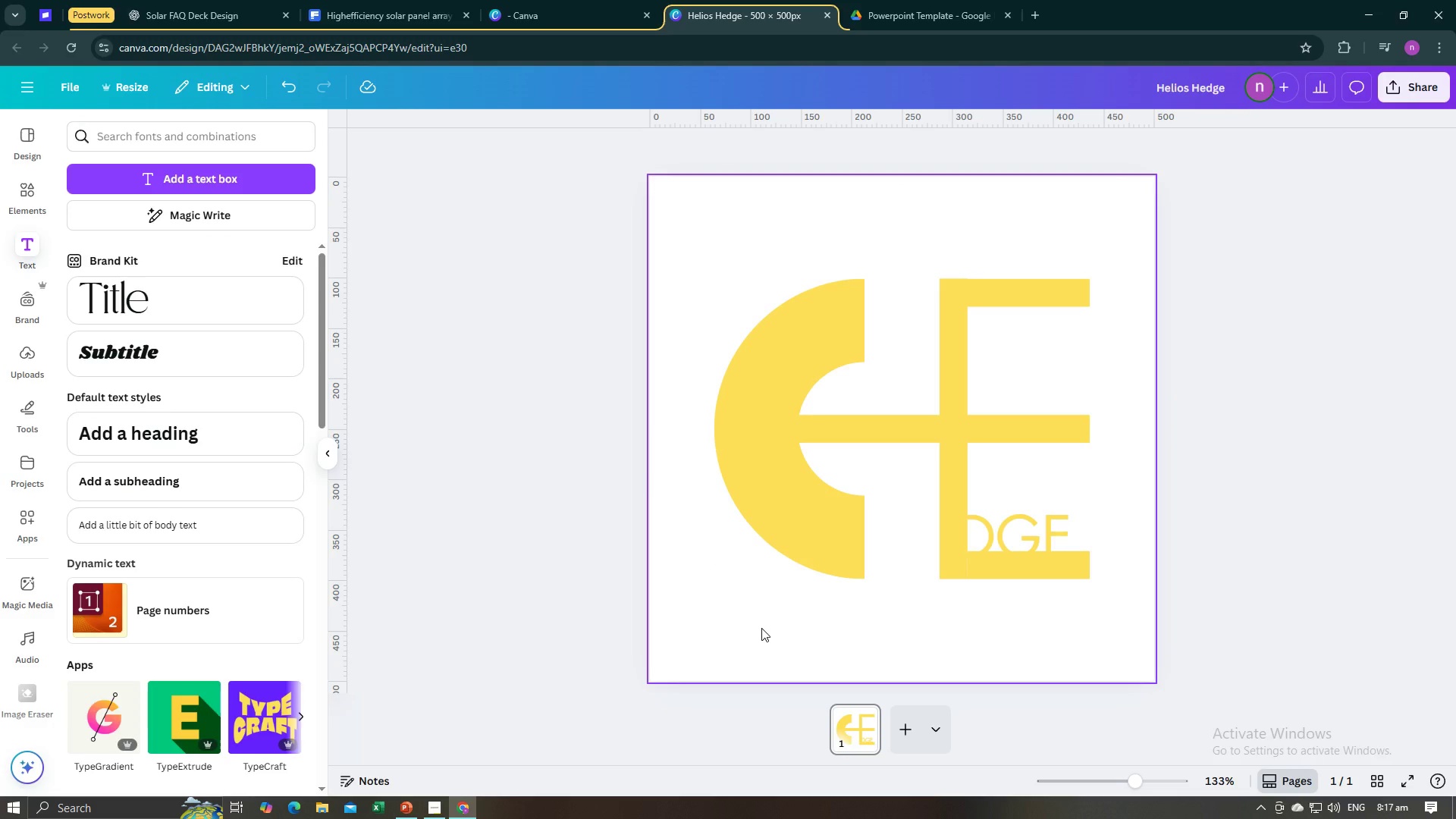 
left_click([1056, 567])
 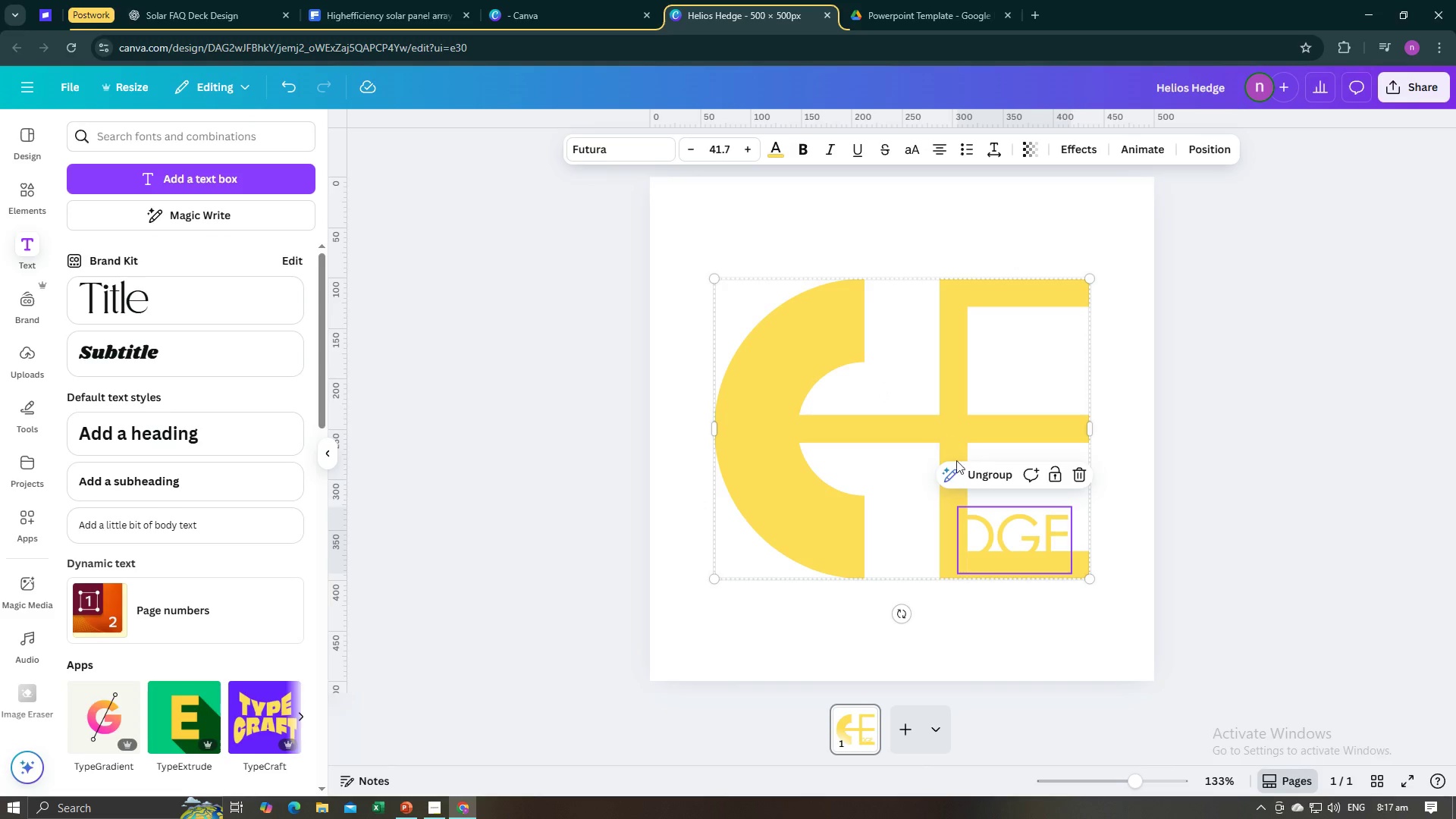 
left_click([983, 479])
 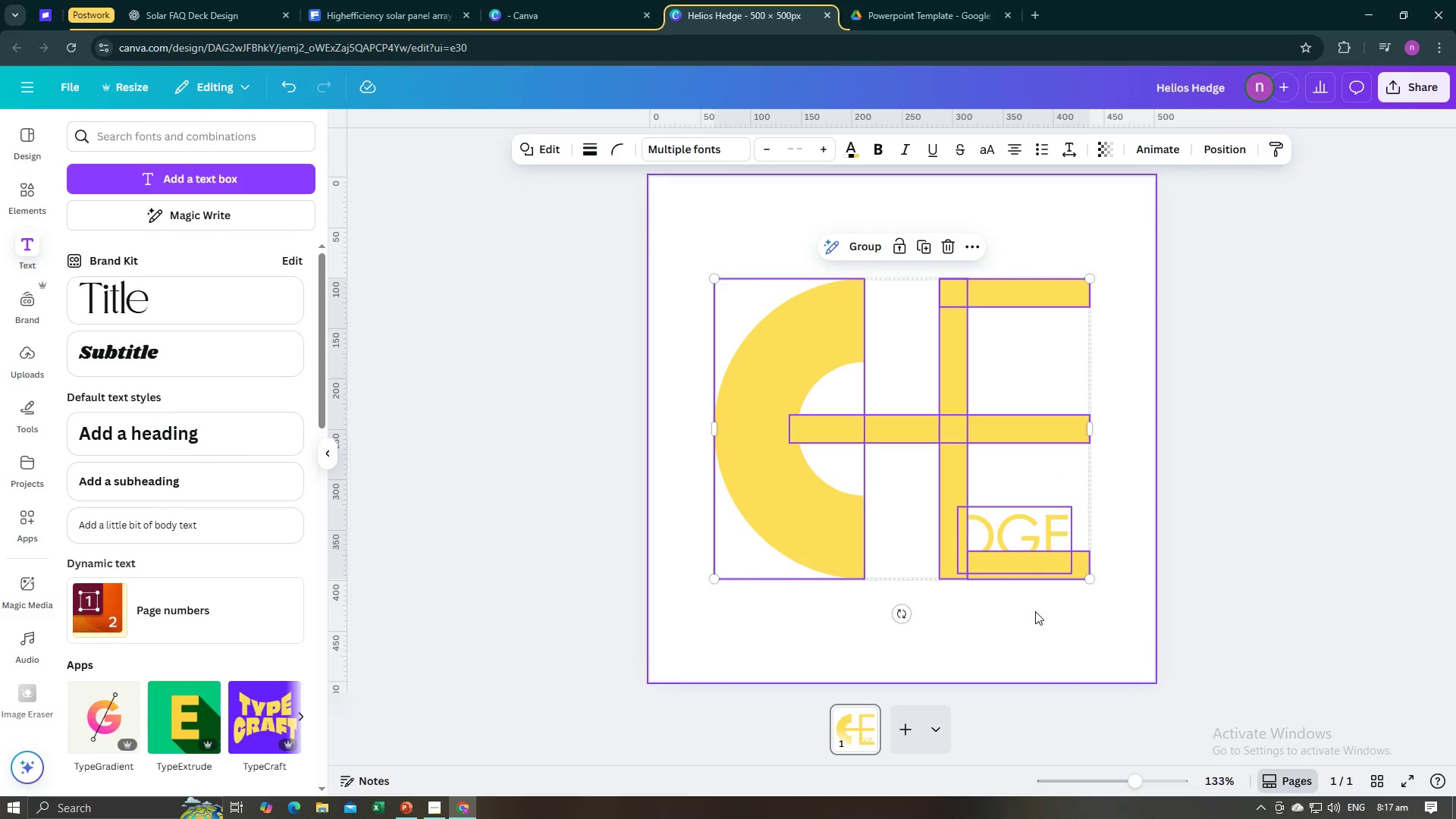 
left_click([1035, 611])
 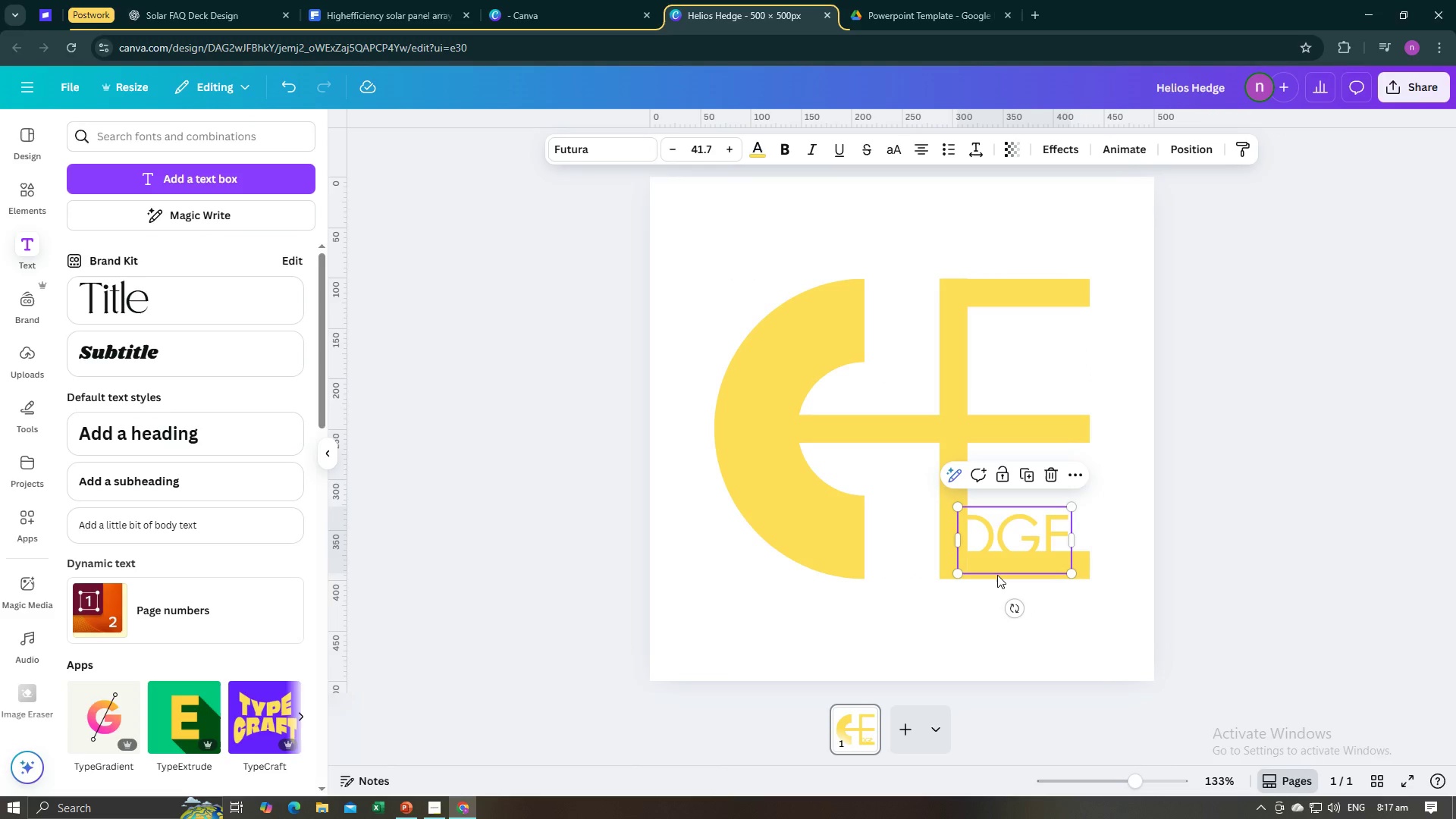 
left_click([997, 575])
 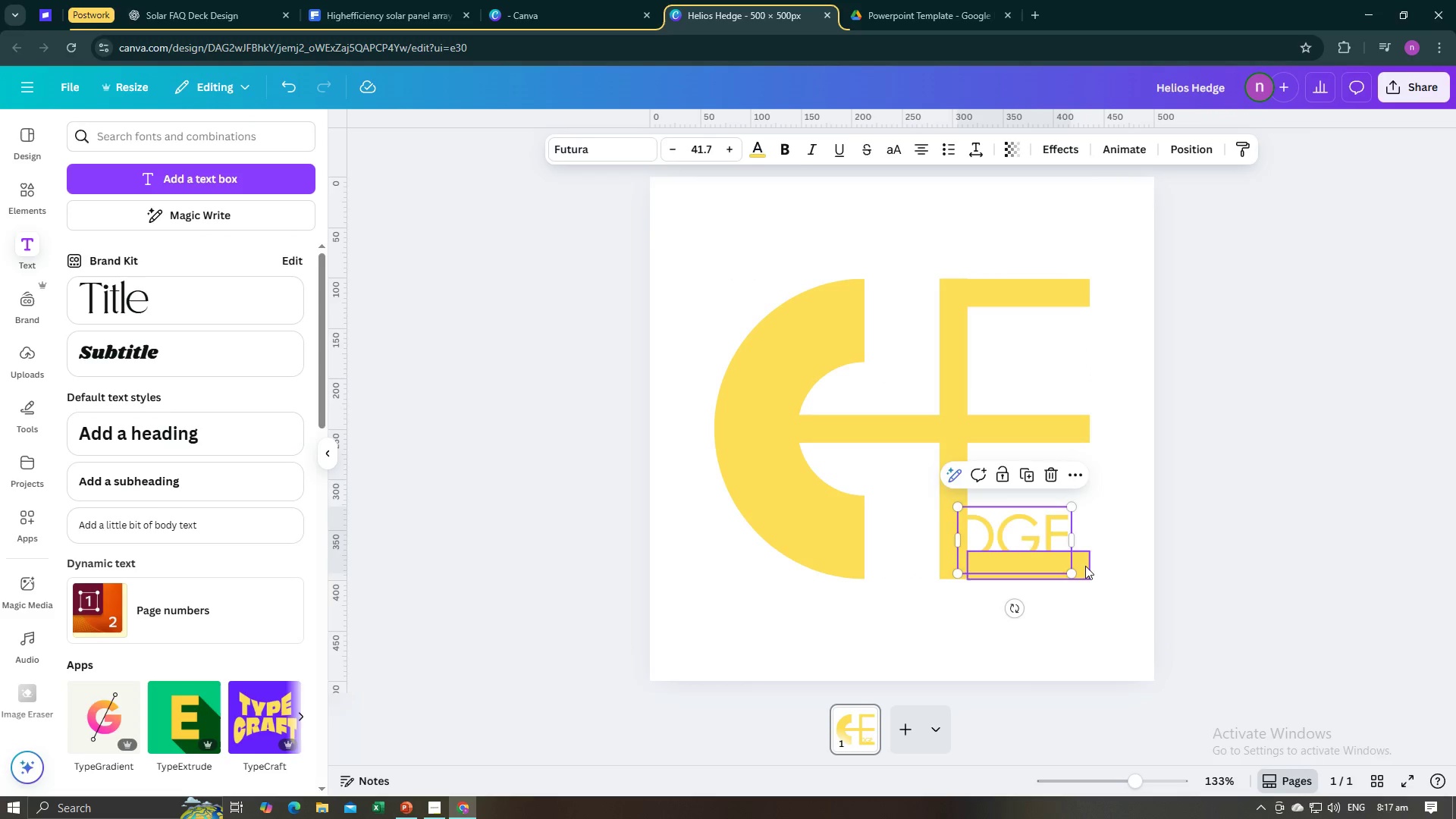 
left_click([1085, 566])
 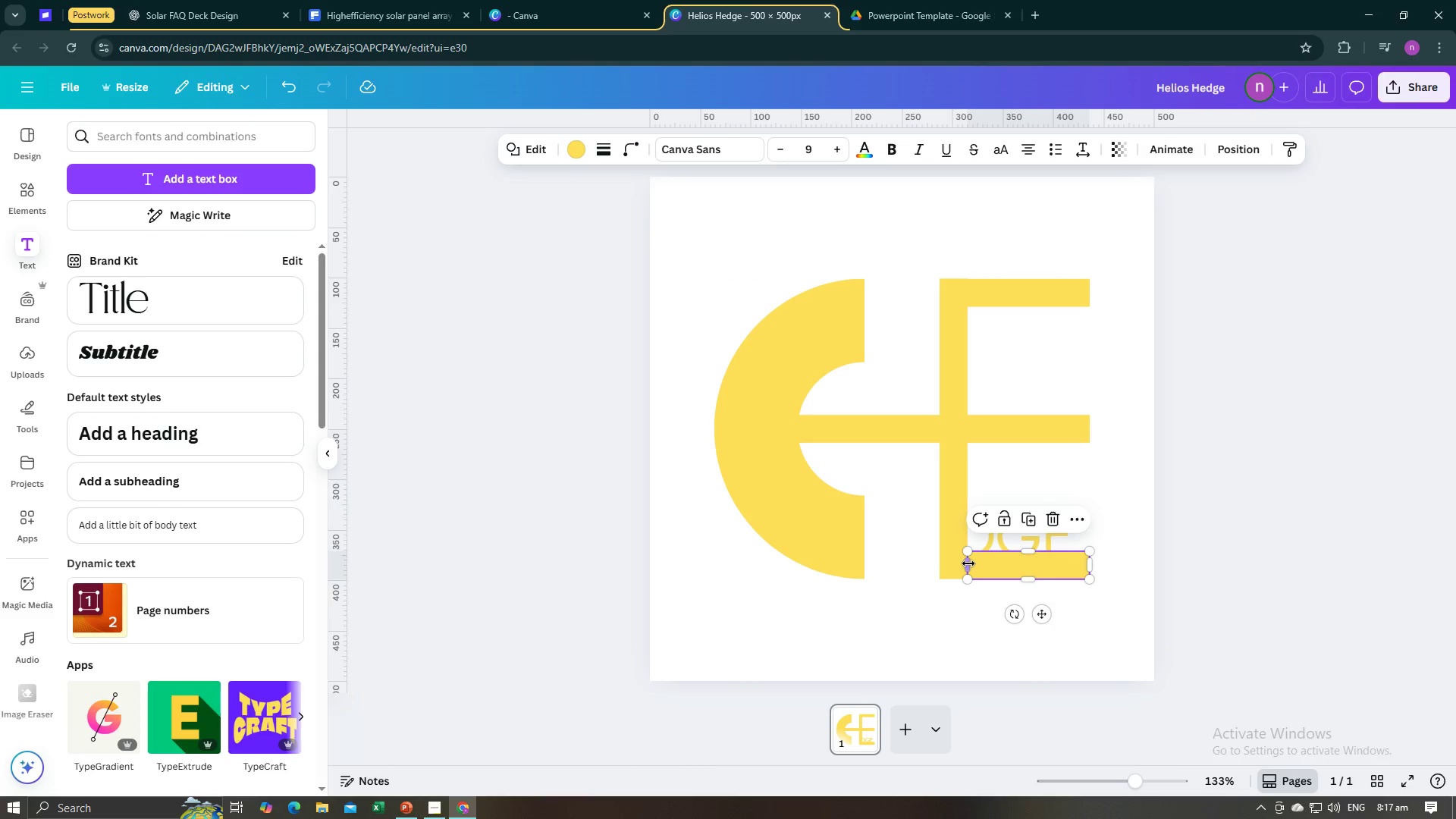 
left_click_drag(start_coordinate=[968, 563], to_coordinate=[962, 563])
 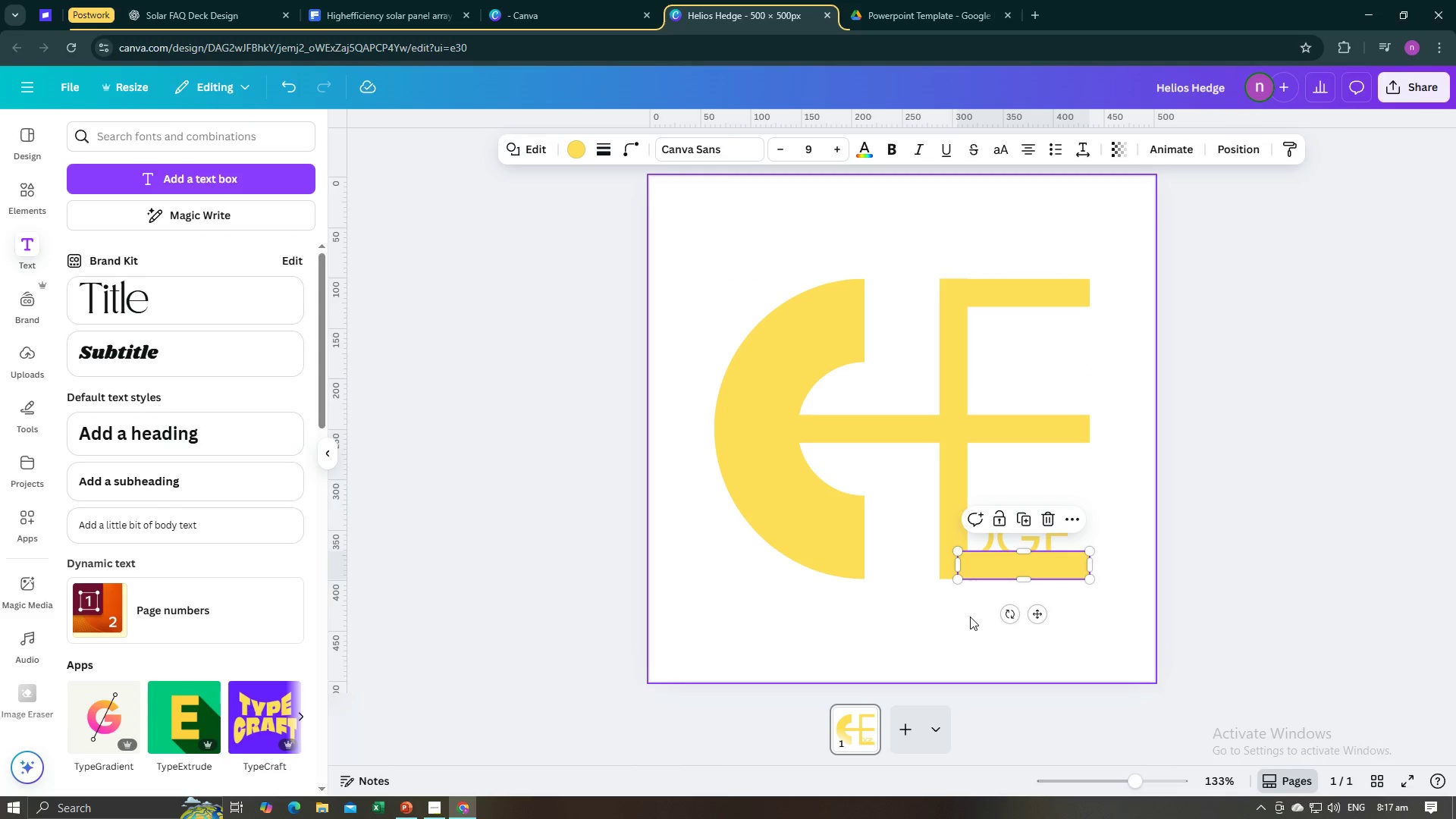 
left_click([970, 617])
 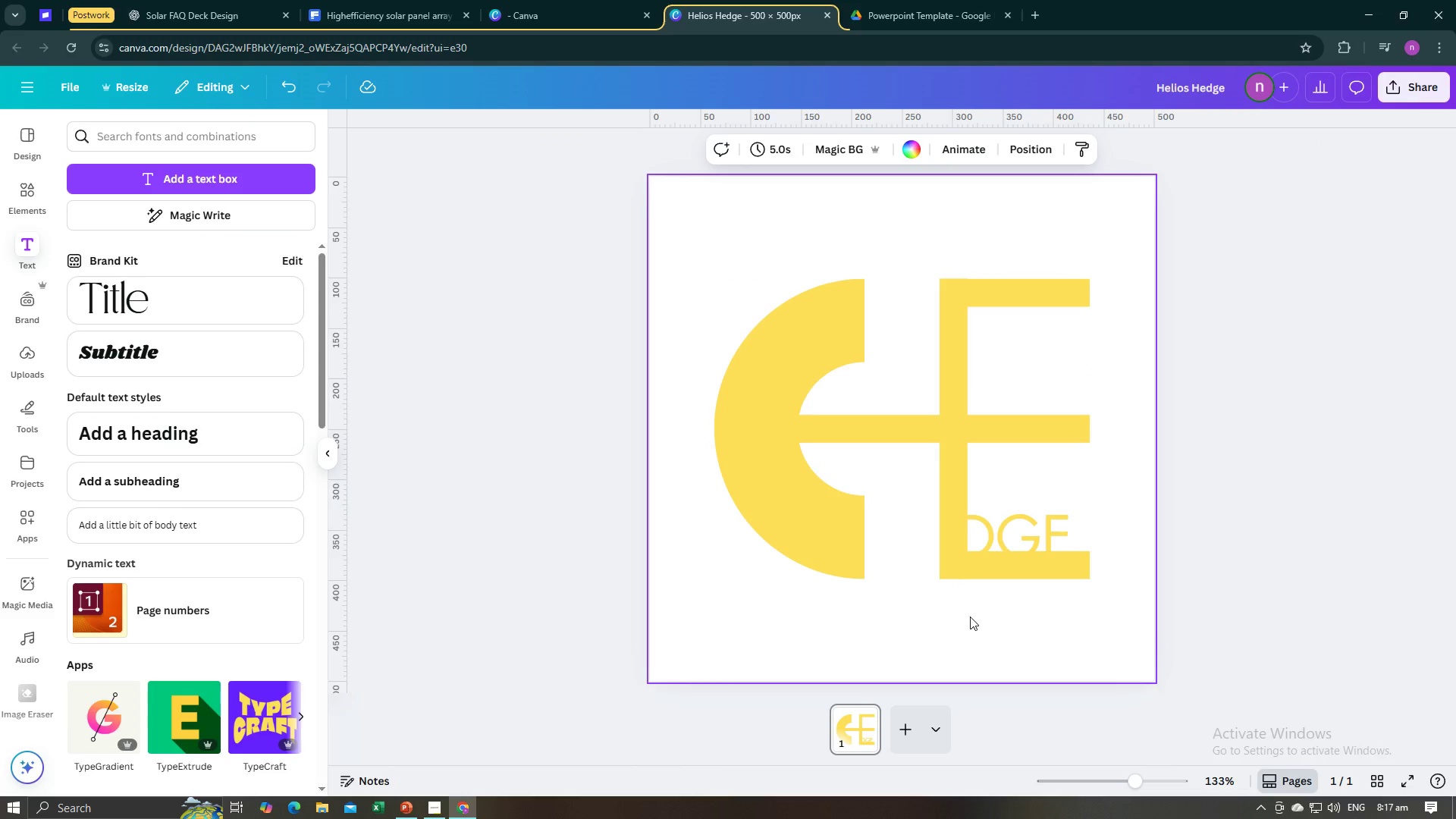 
wait(8.94)
 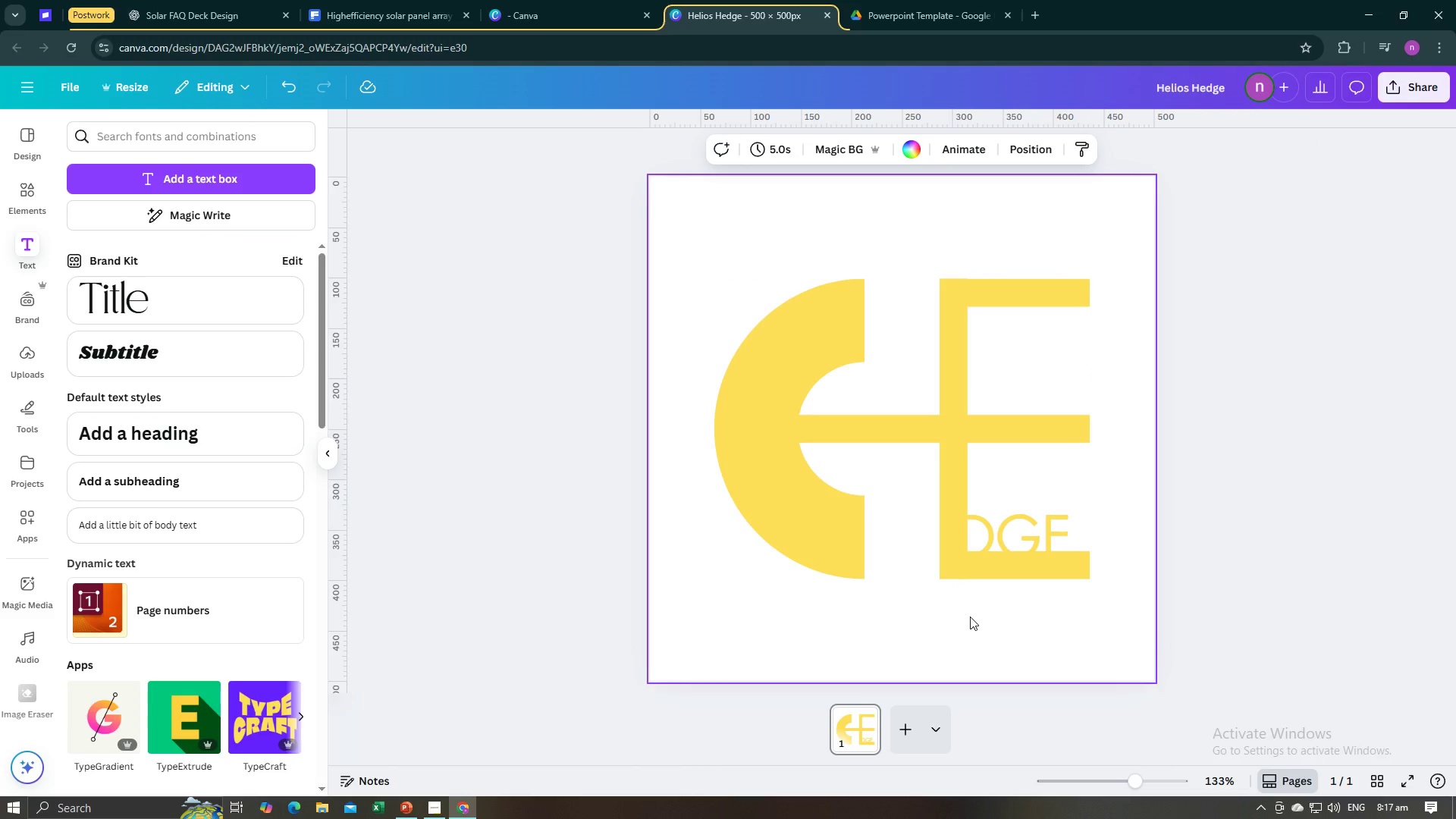 
left_click([572, 519])
 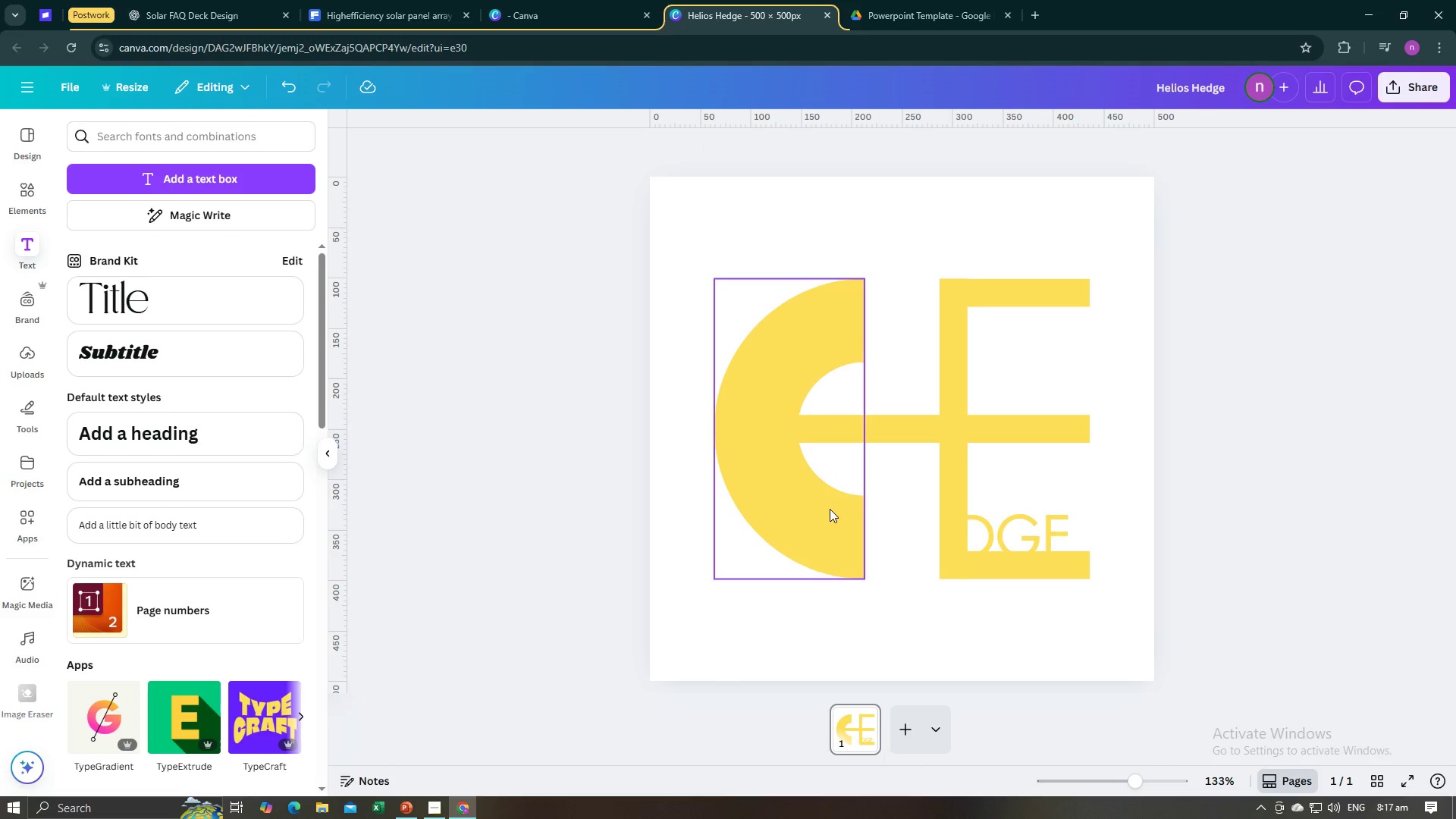 
wait(5.48)
 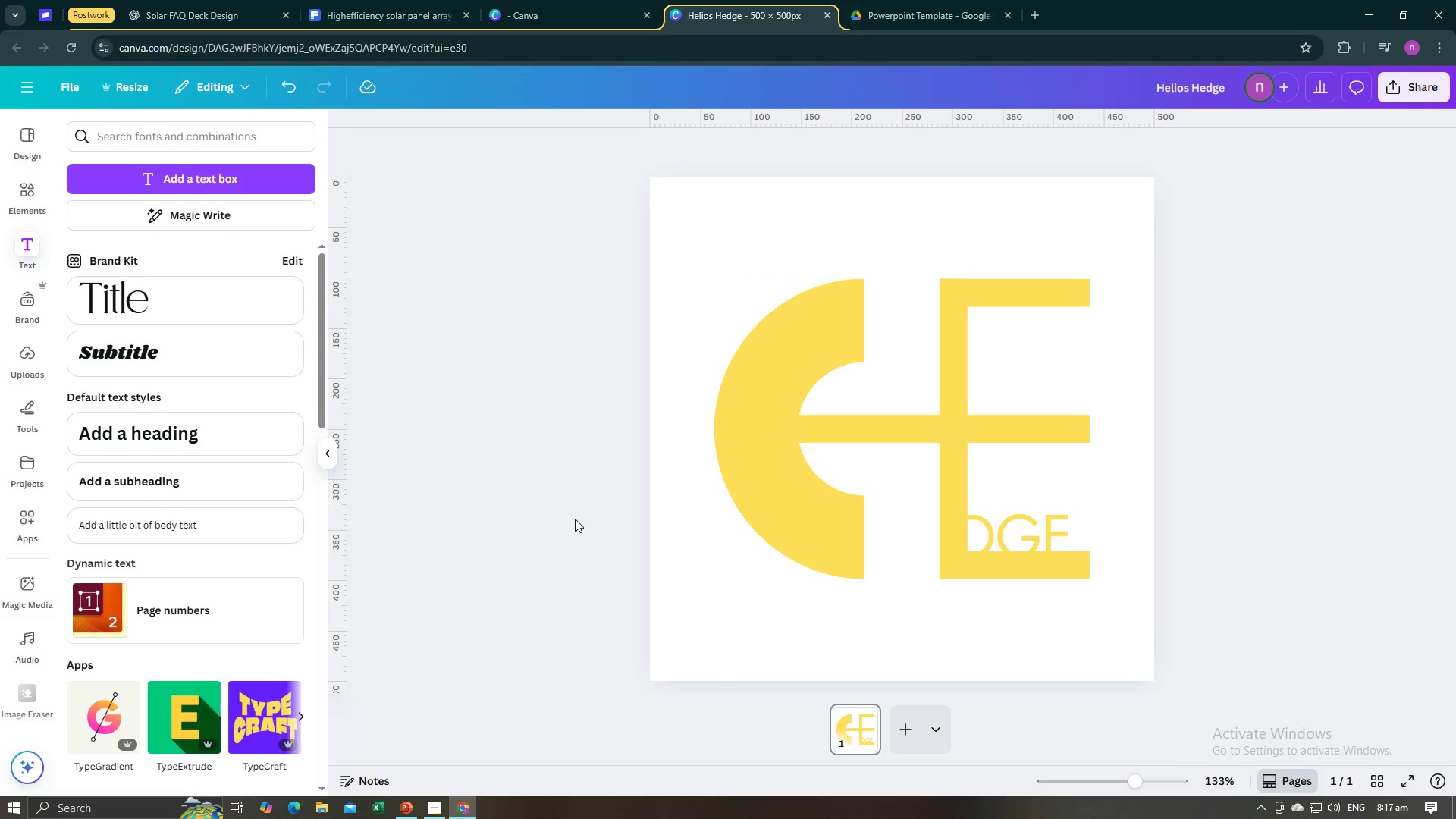 
left_click([833, 519])
 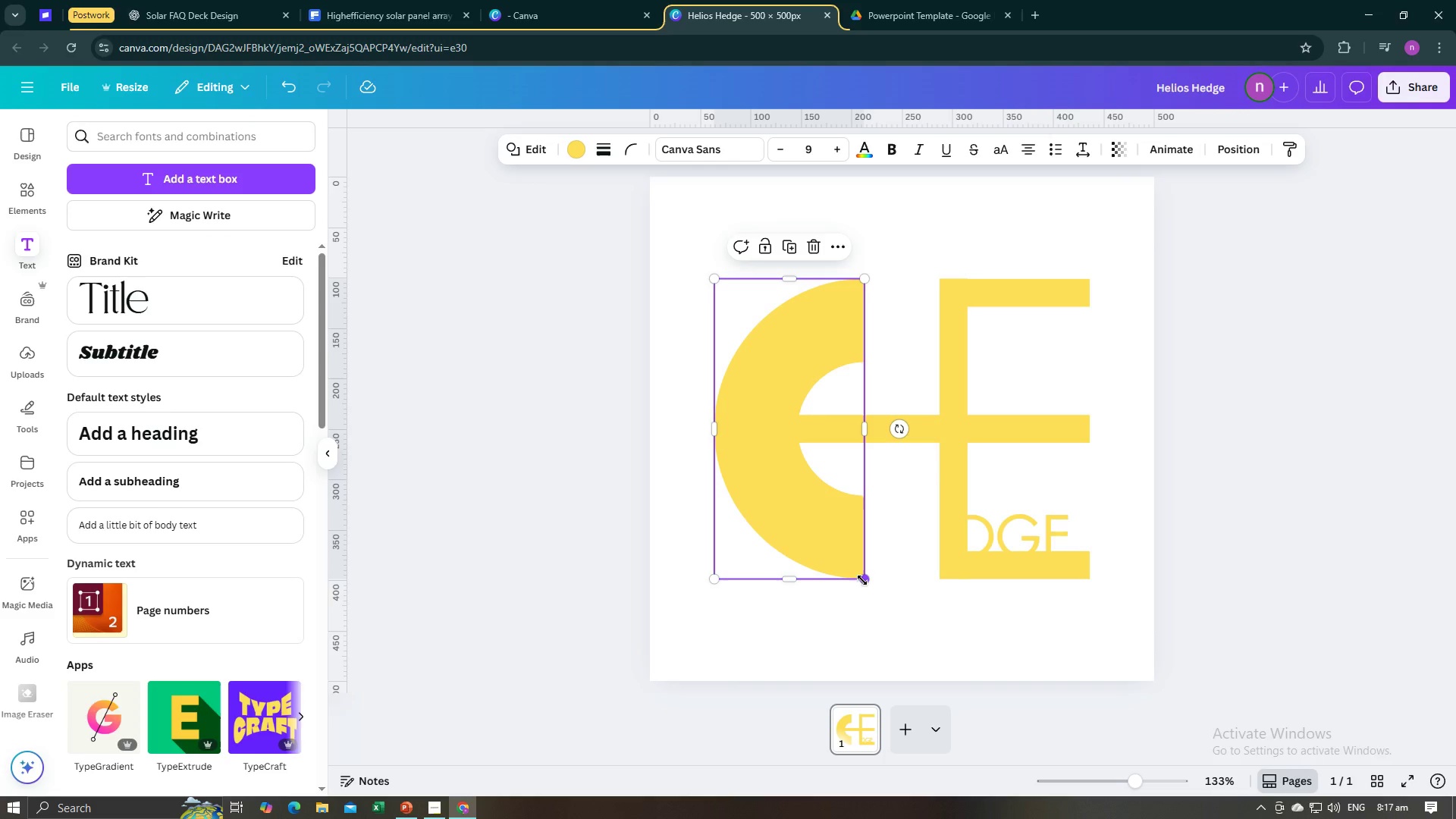 
left_click_drag(start_coordinate=[863, 582], to_coordinate=[881, 581])
 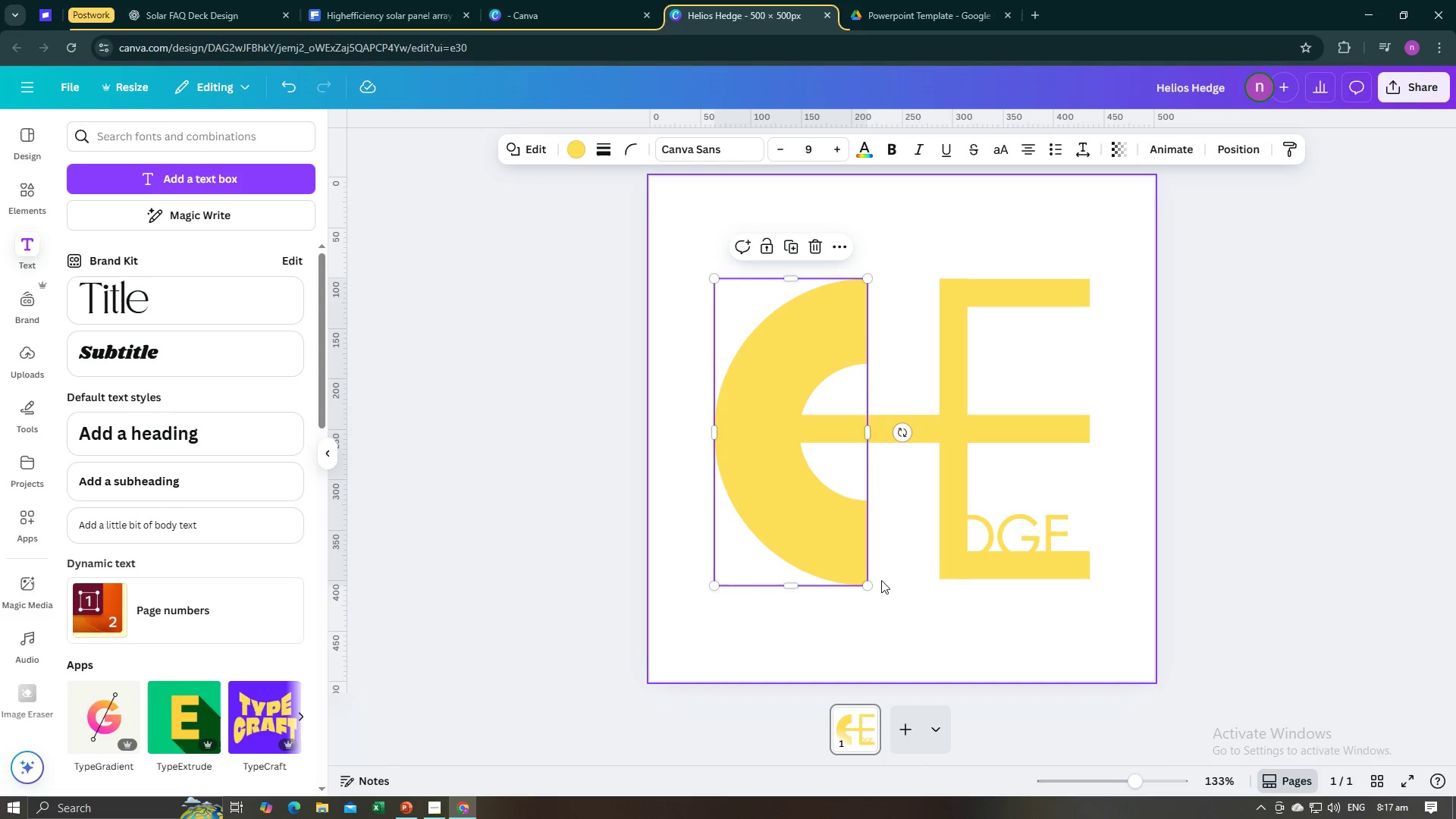 
key(Control+Z)
 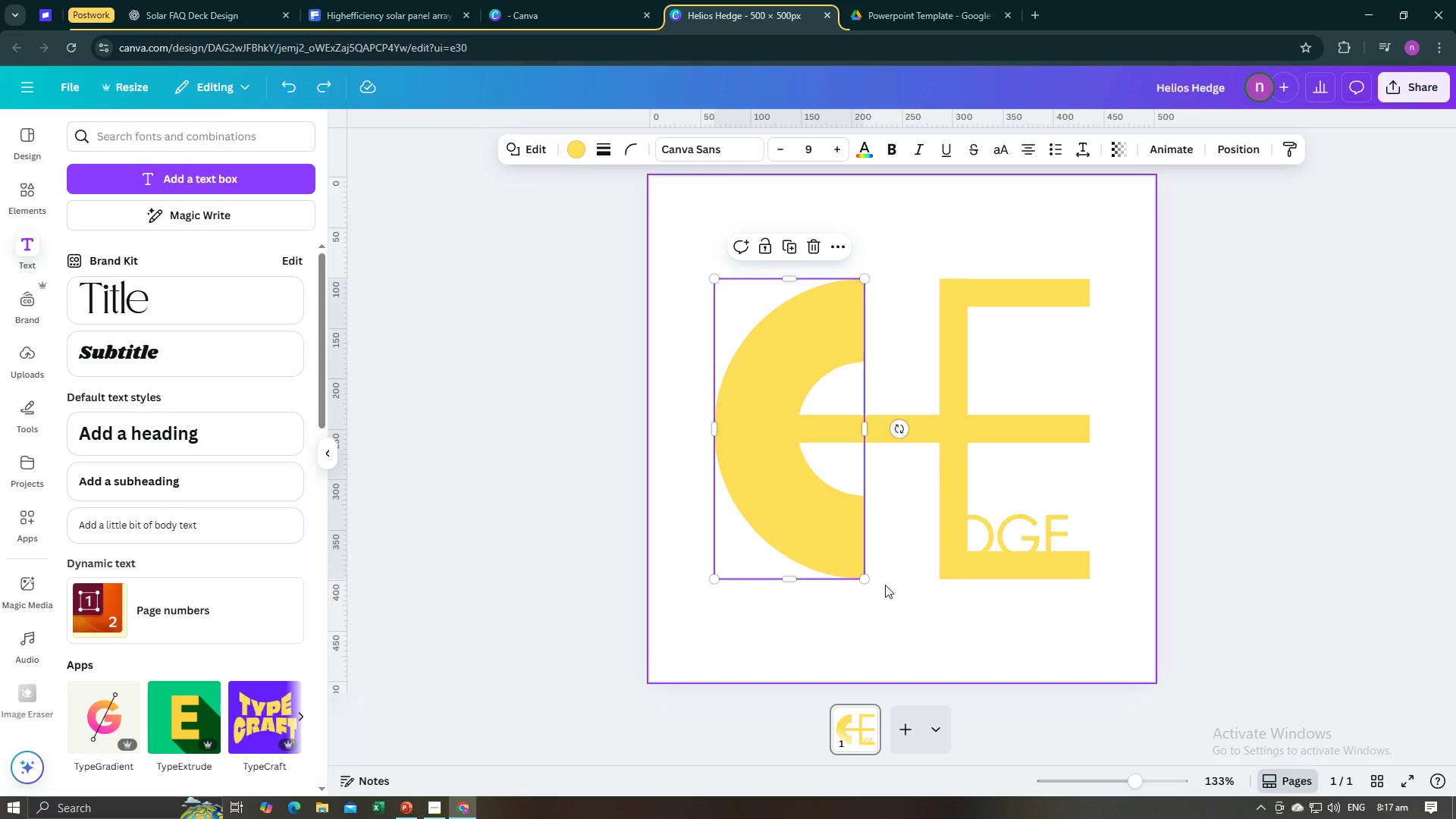 
left_click([885, 585])
 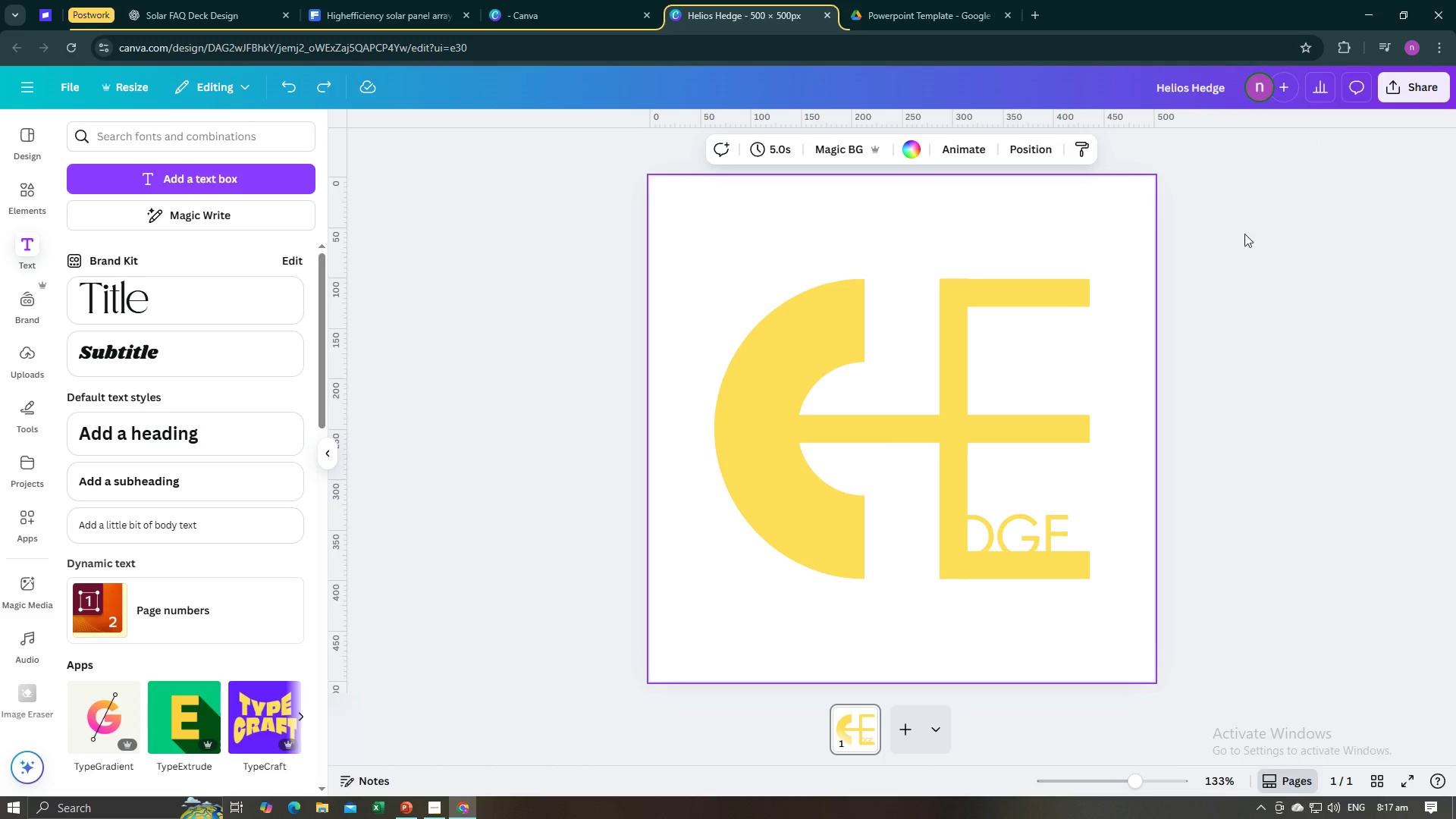 
wait(6.38)
 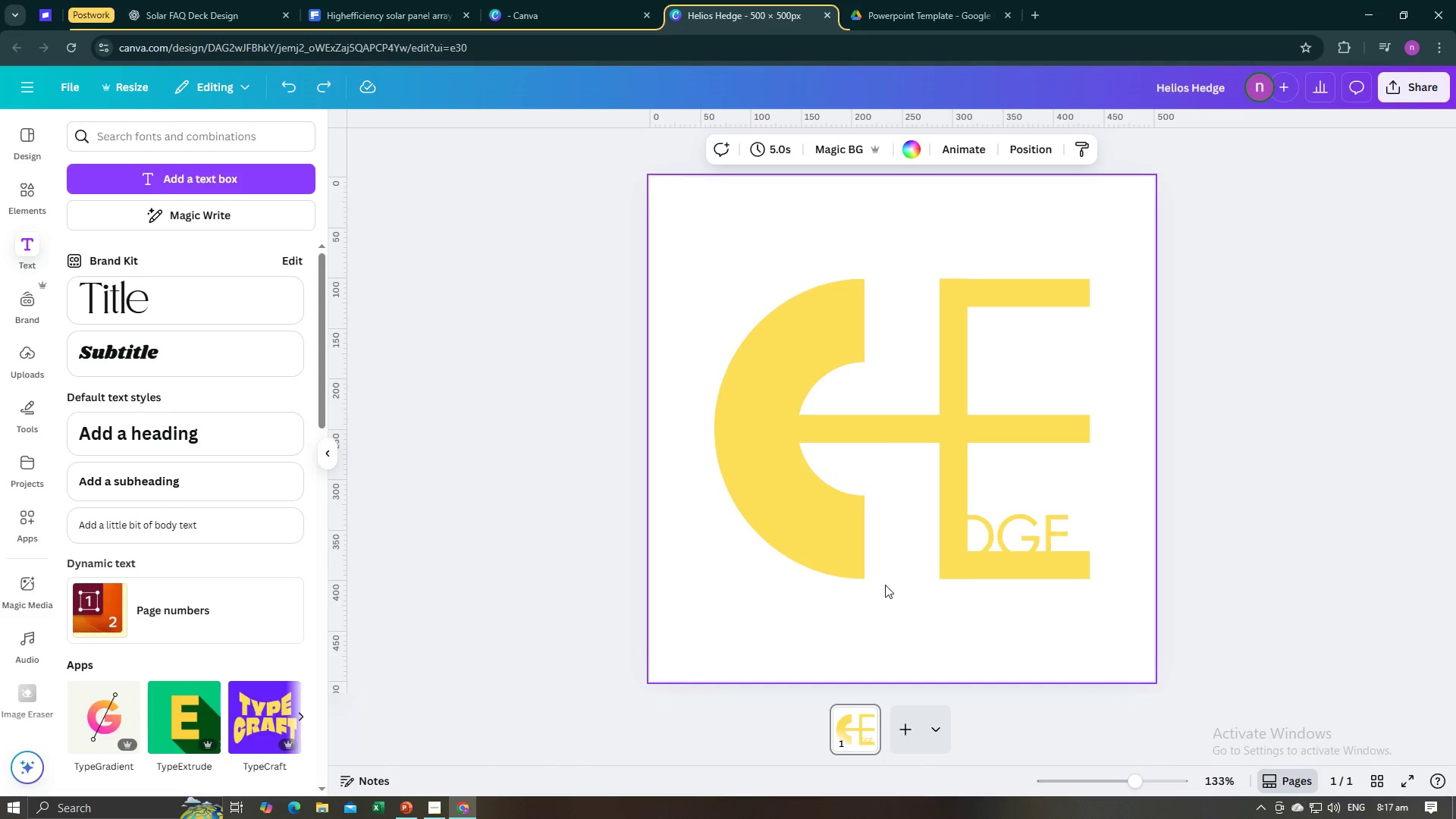 
left_click([1396, 93])
 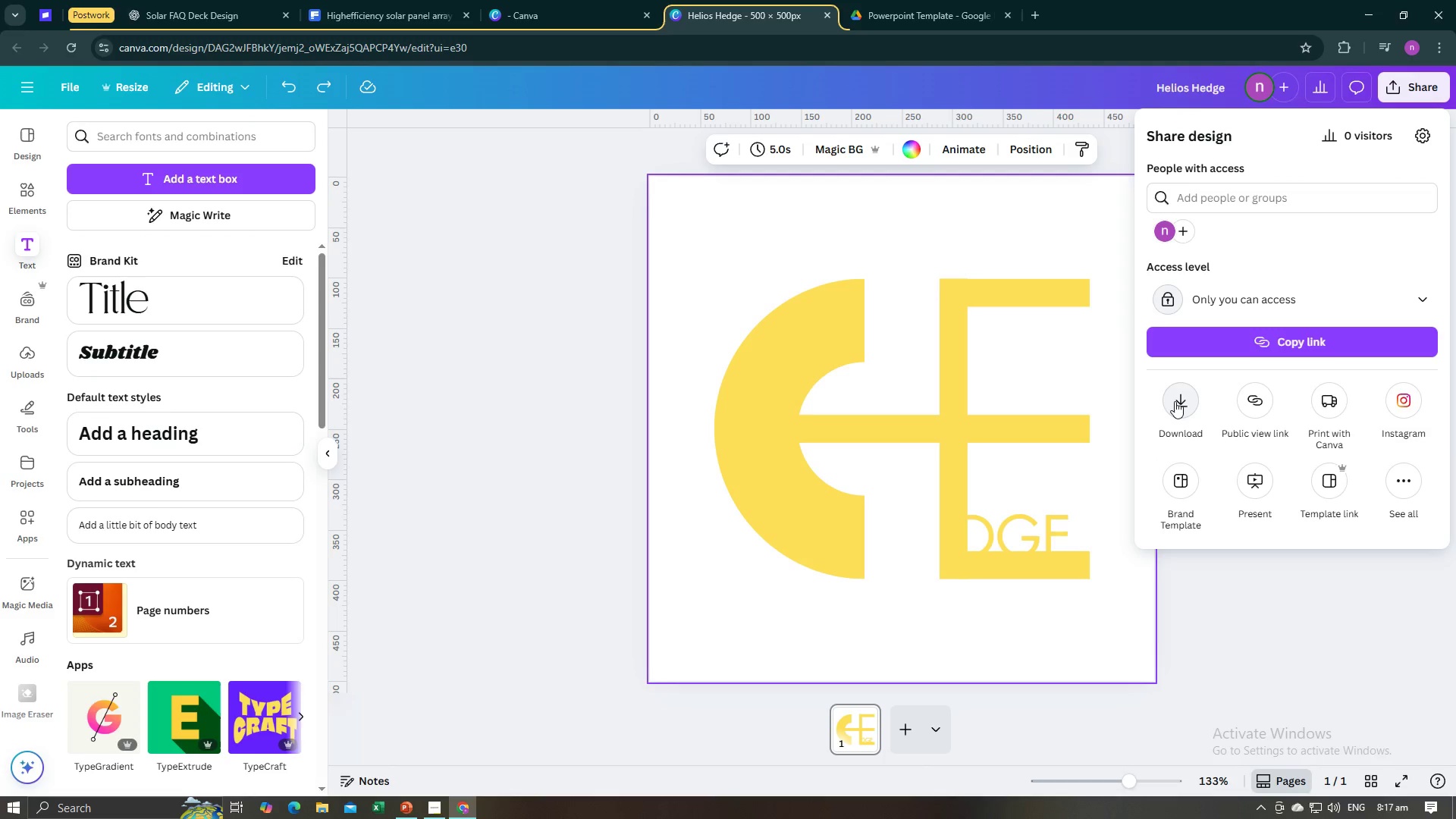 
left_click([1332, 587])
 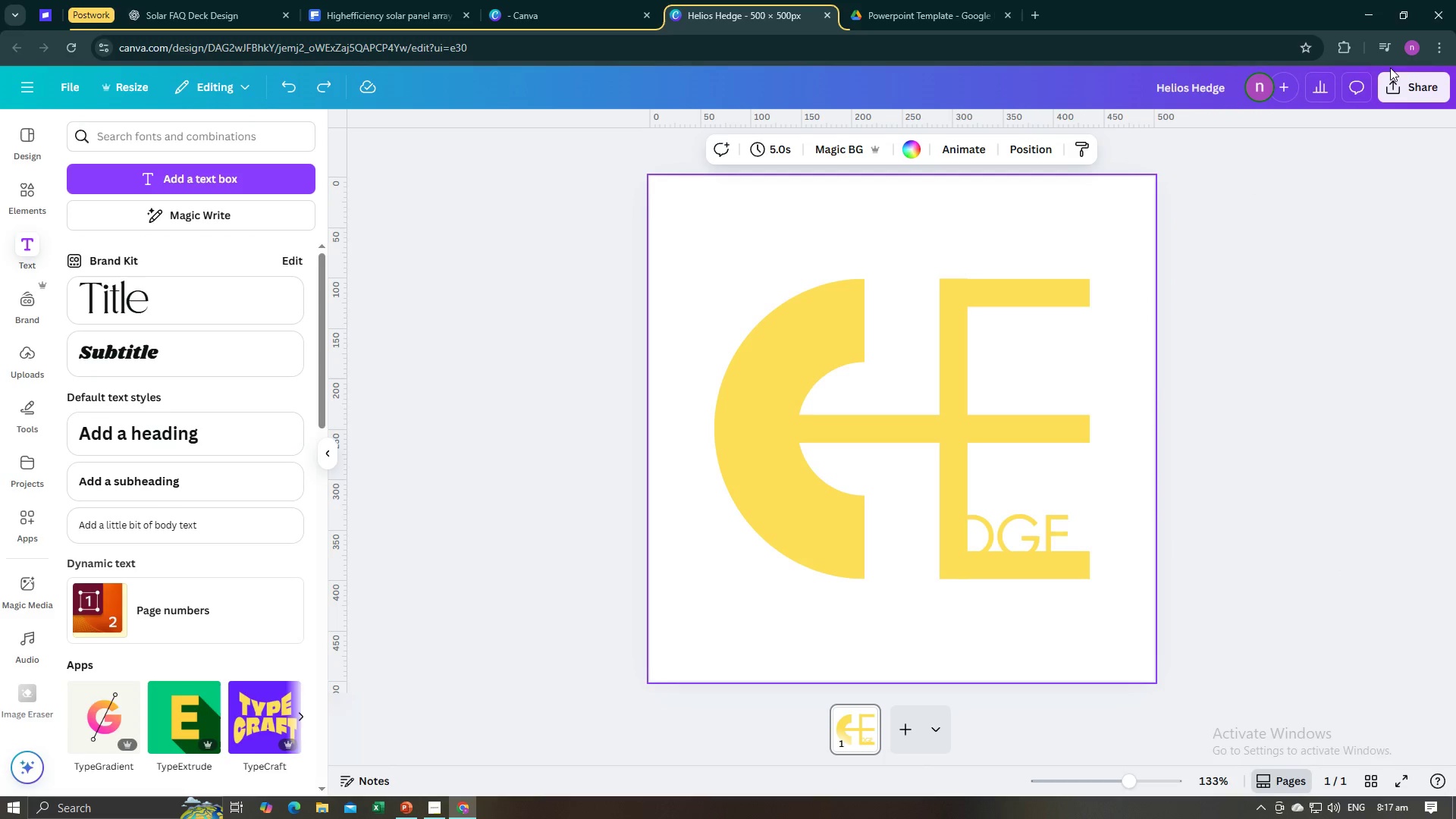 
left_click([1396, 89])
 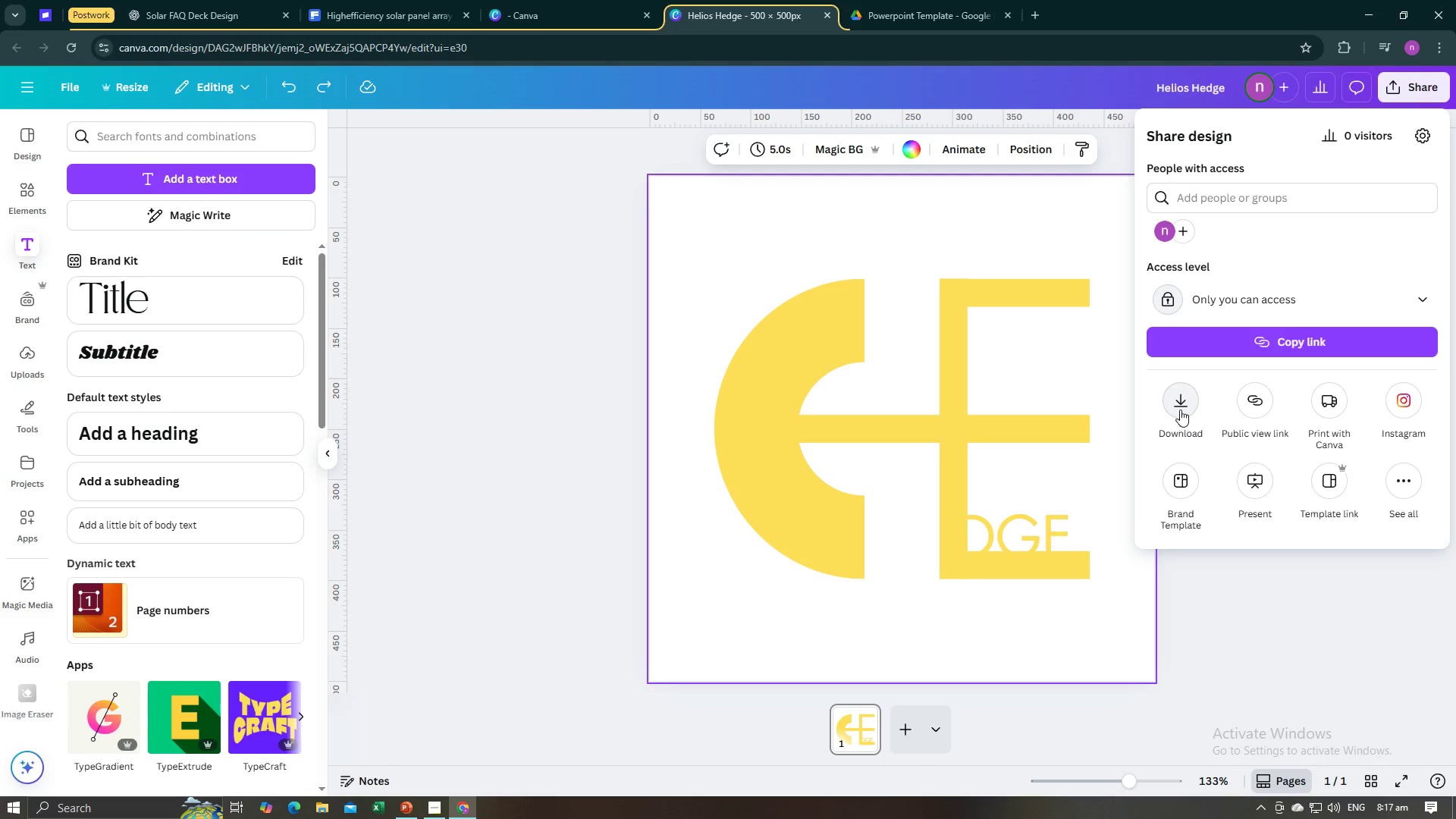 
left_click([1180, 410])
 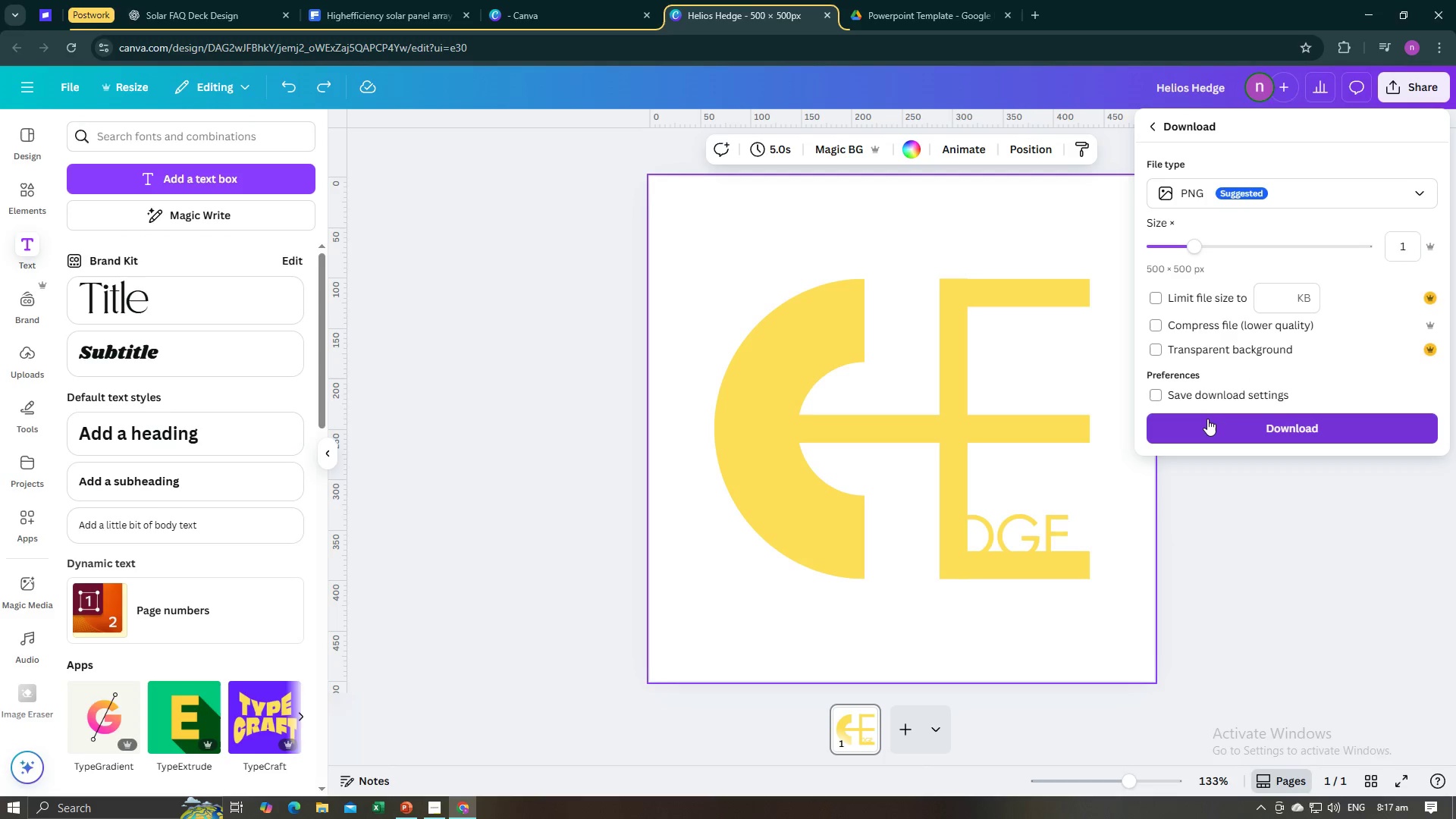 
left_click([1207, 420])
 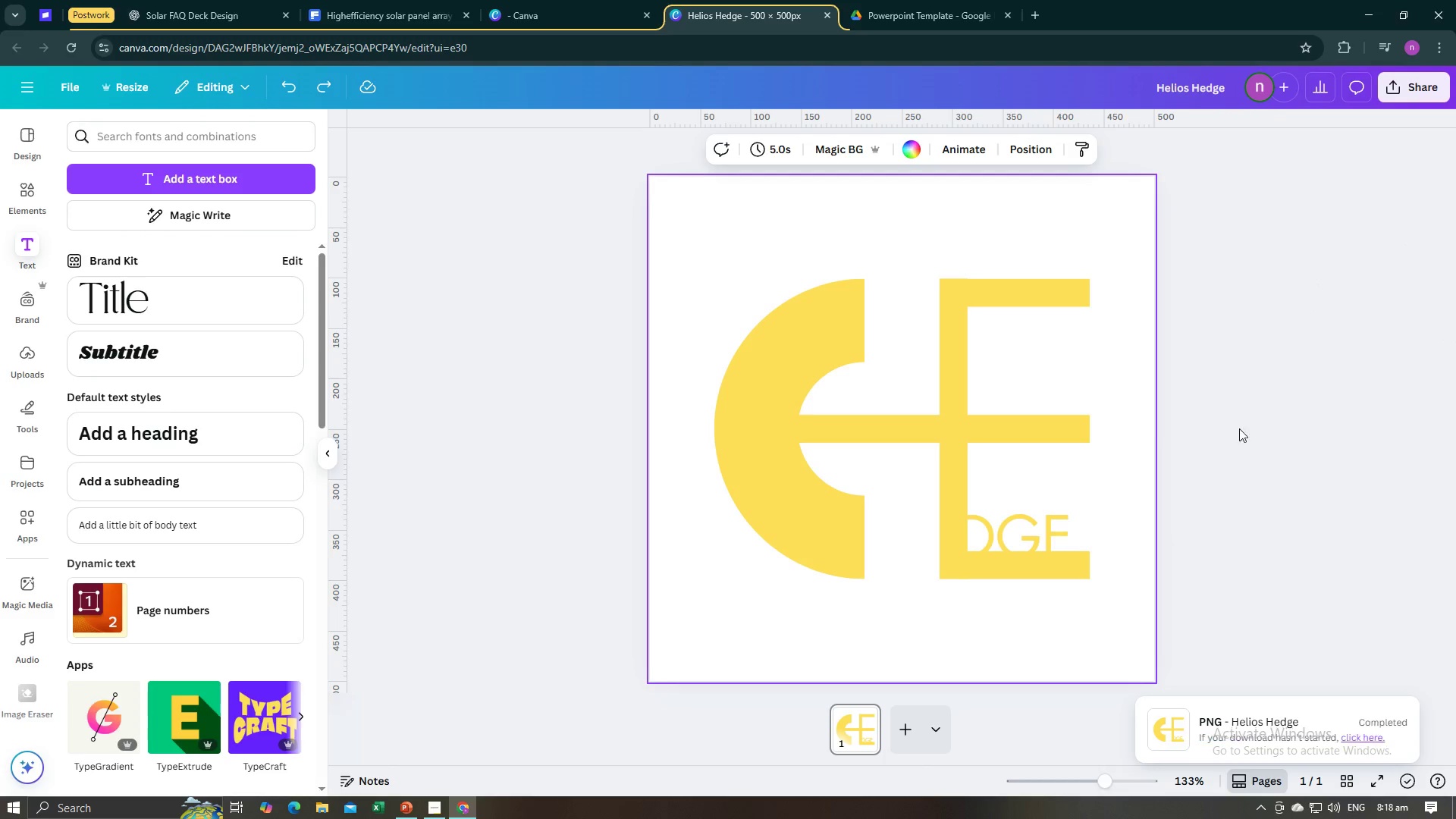 
key(Alt+AltLeft)
 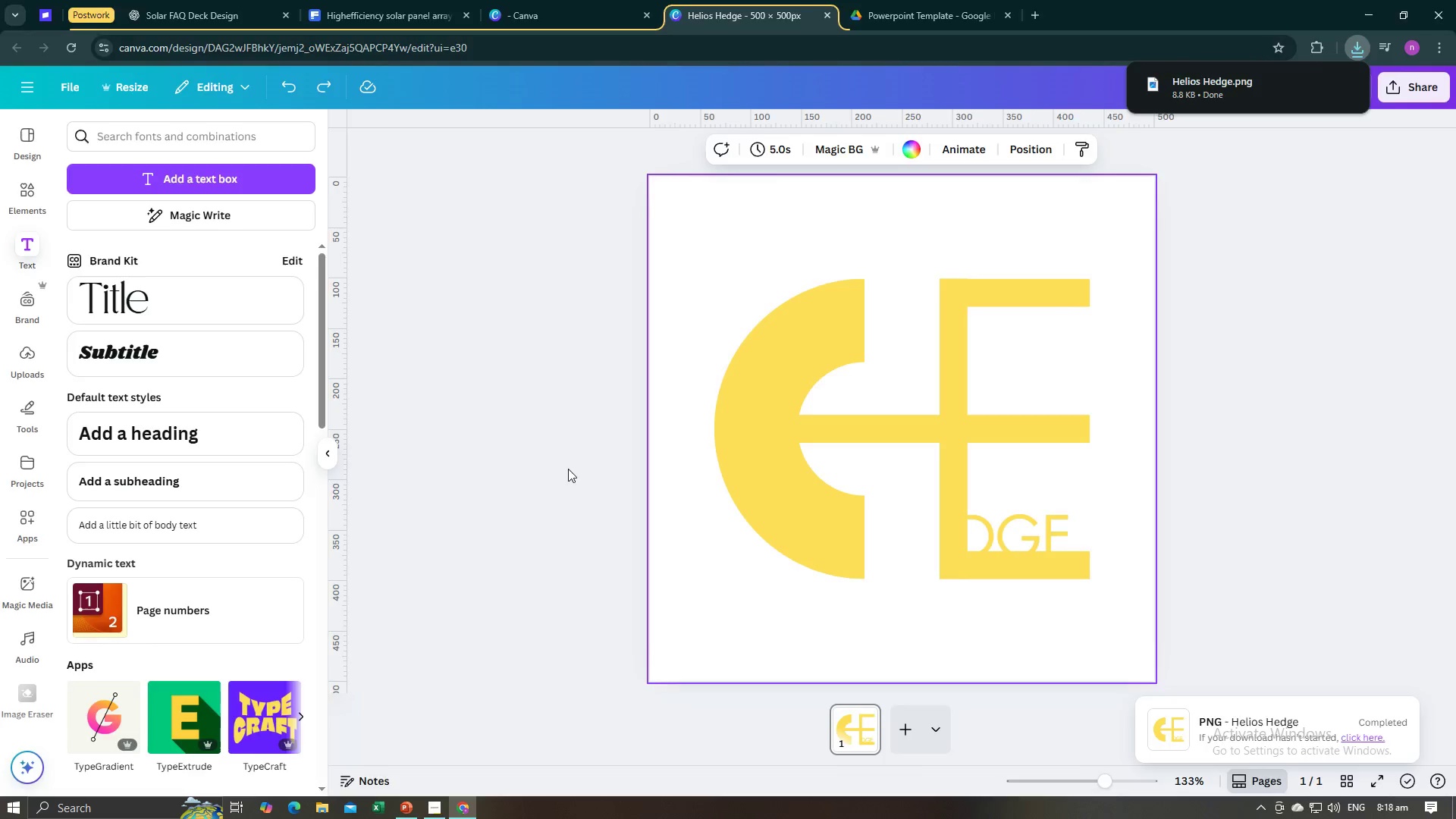 
key(Alt+Tab)
 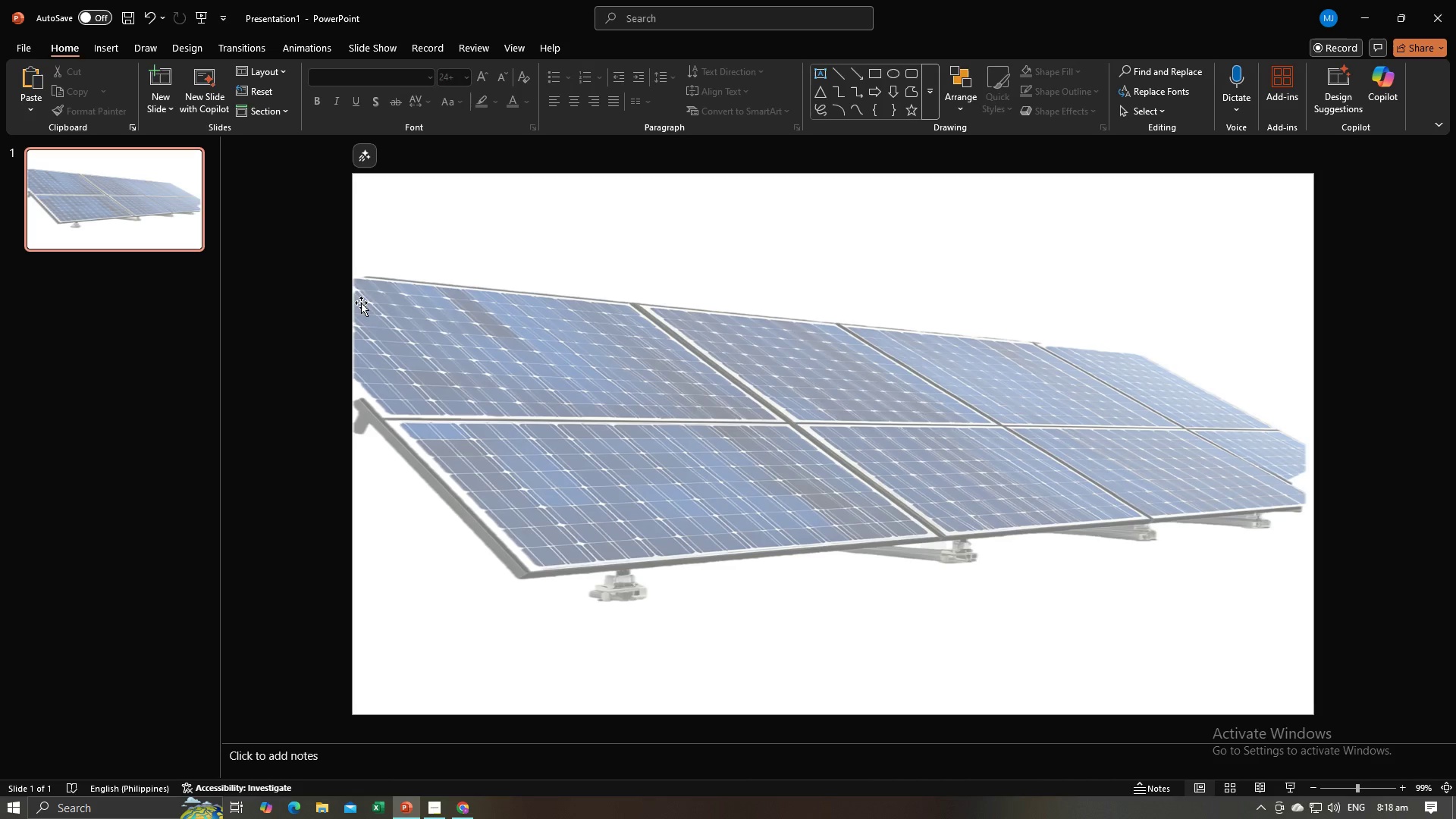 
key(Alt+AltLeft)
 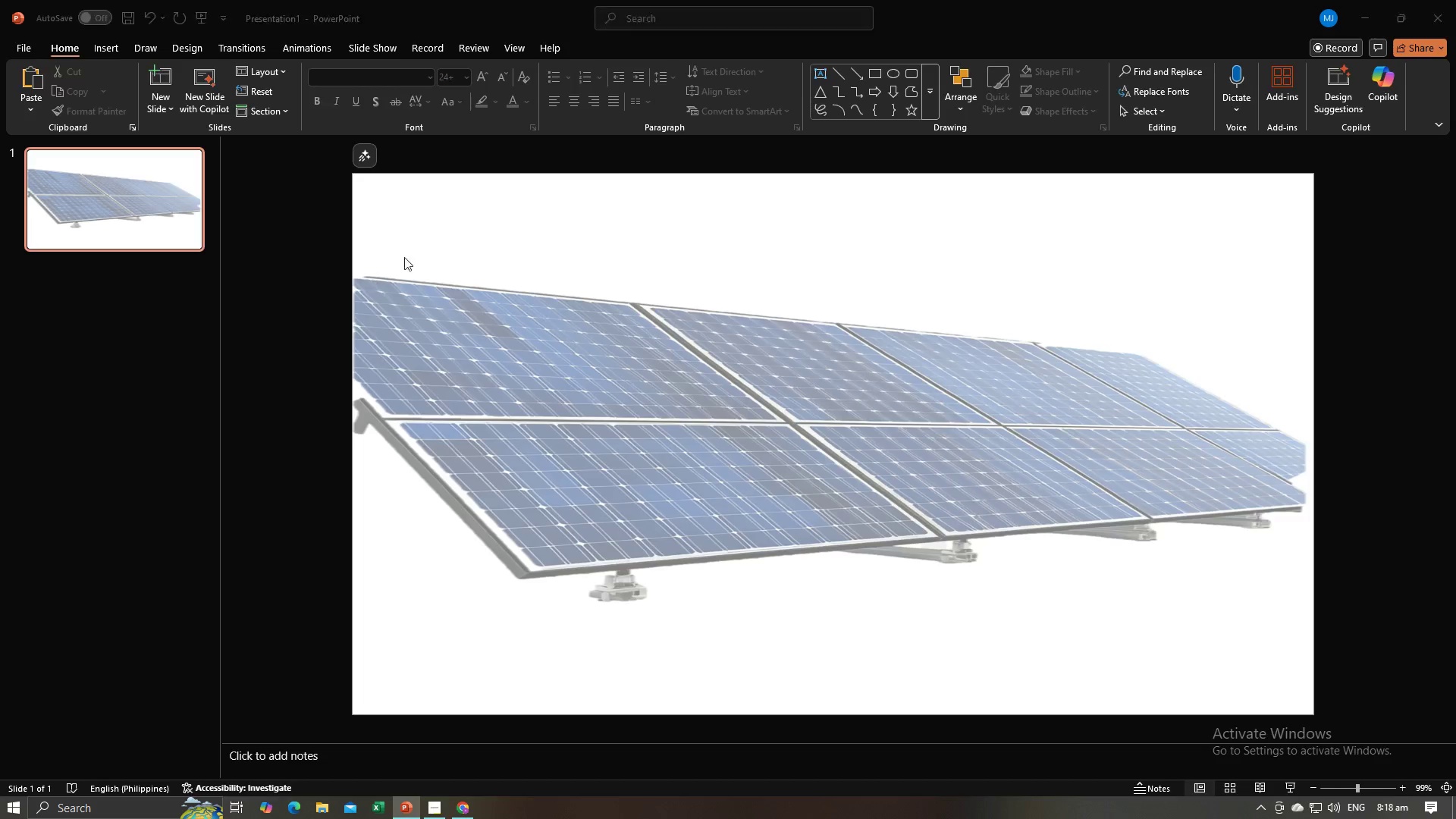 
key(Alt+Tab)
 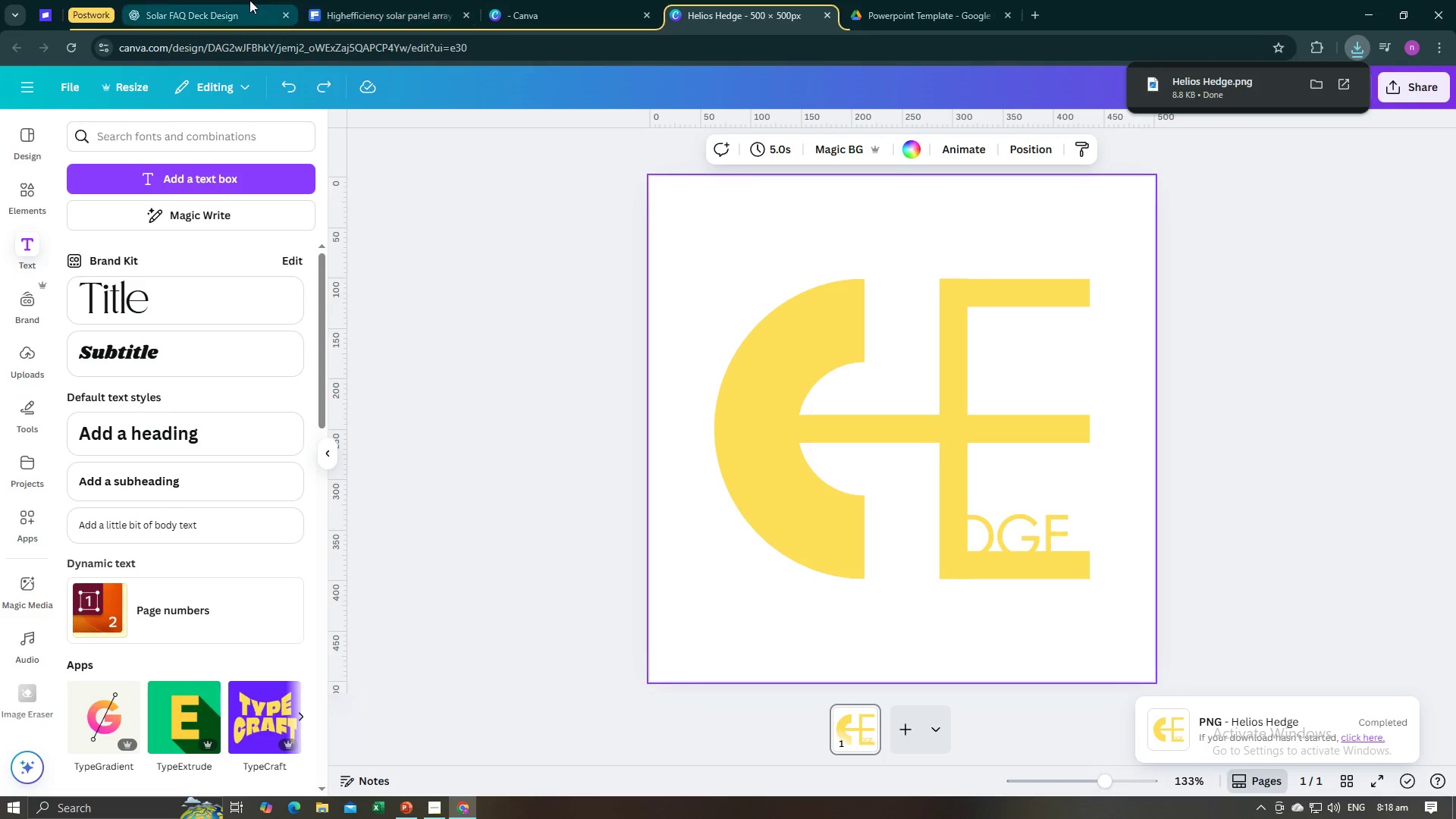 
left_click([161, 0])
 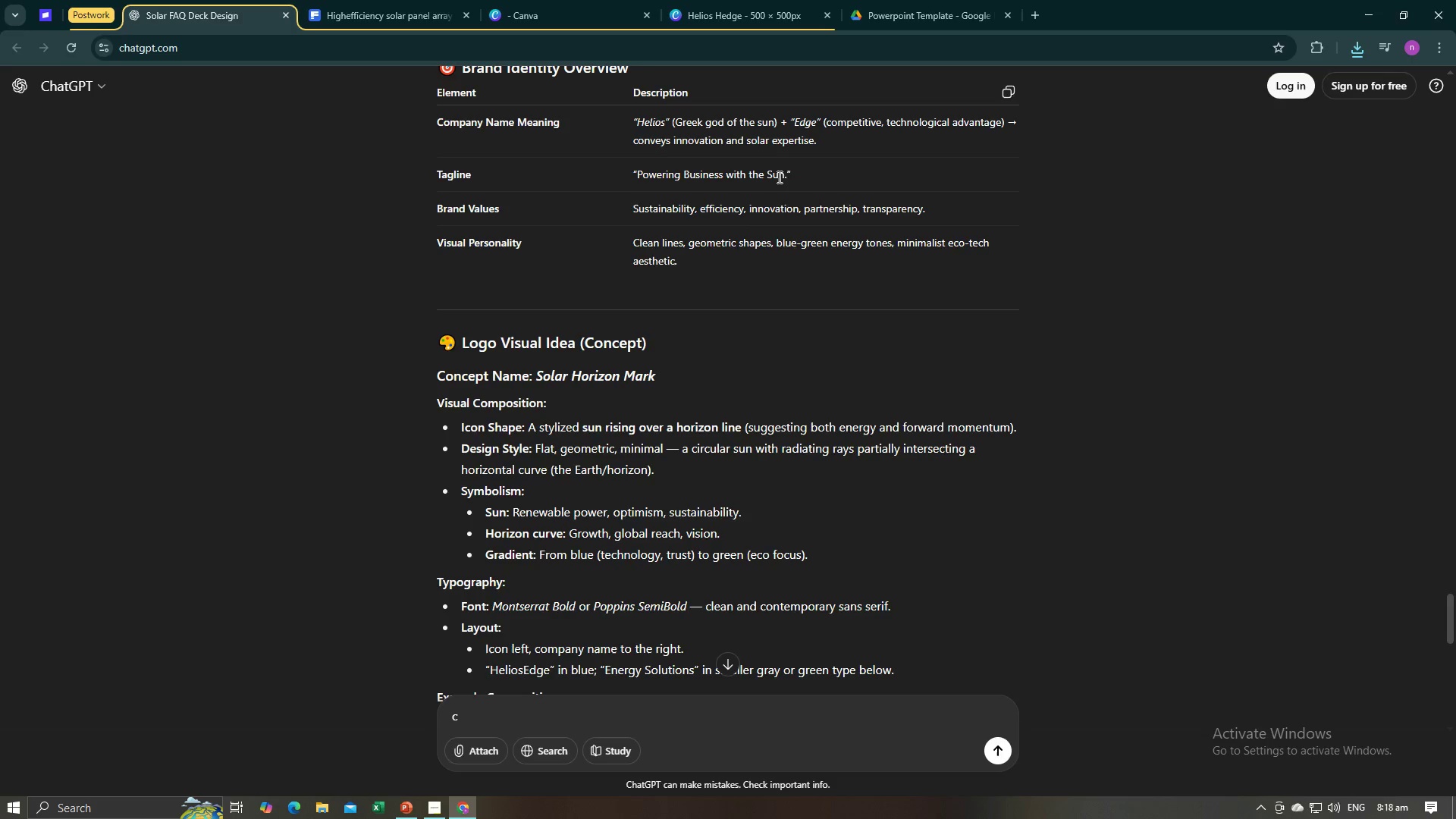 
wait(5.45)
 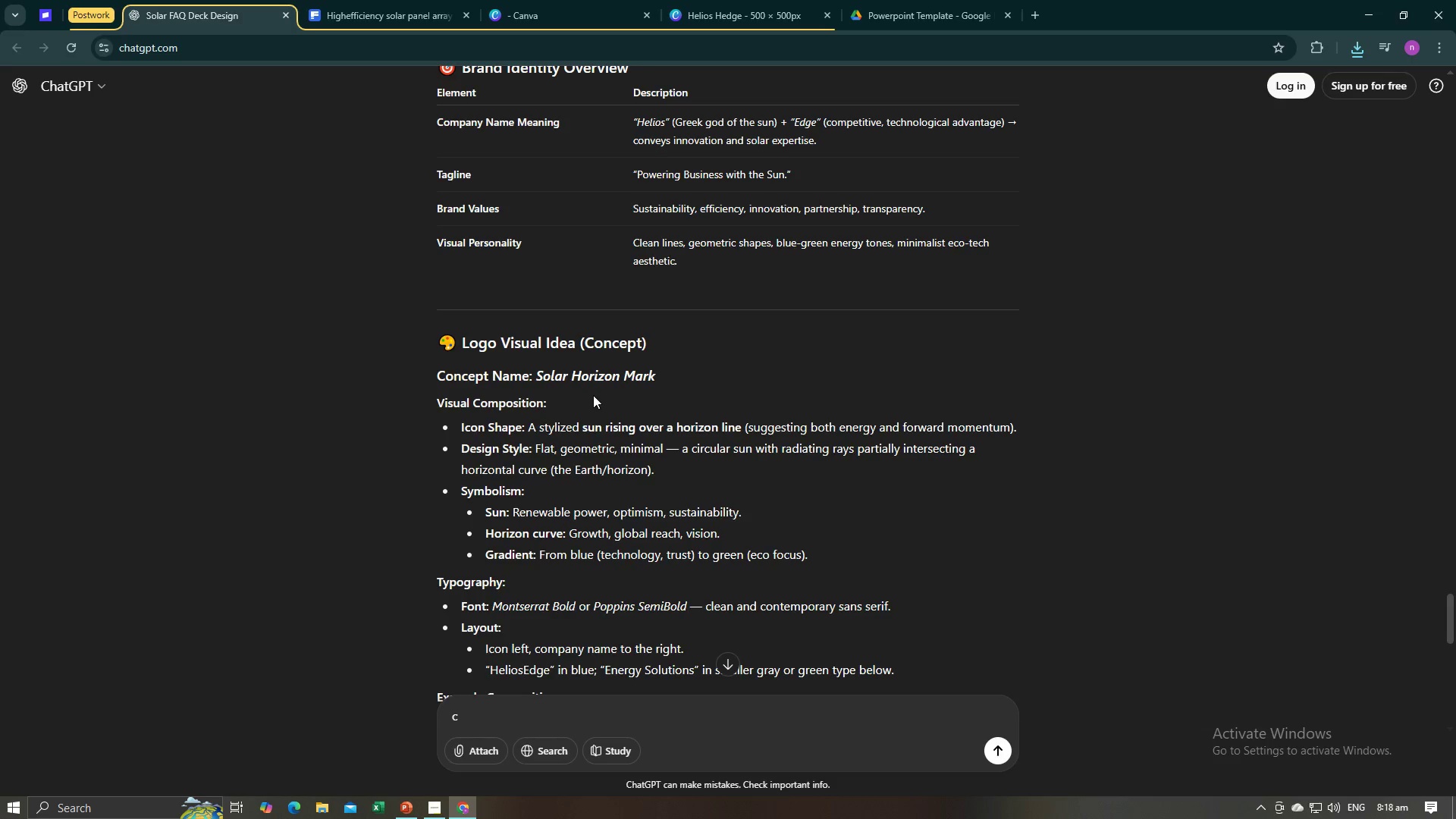 
left_click_drag(start_coordinate=[786, 174], to_coordinate=[639, 171])
 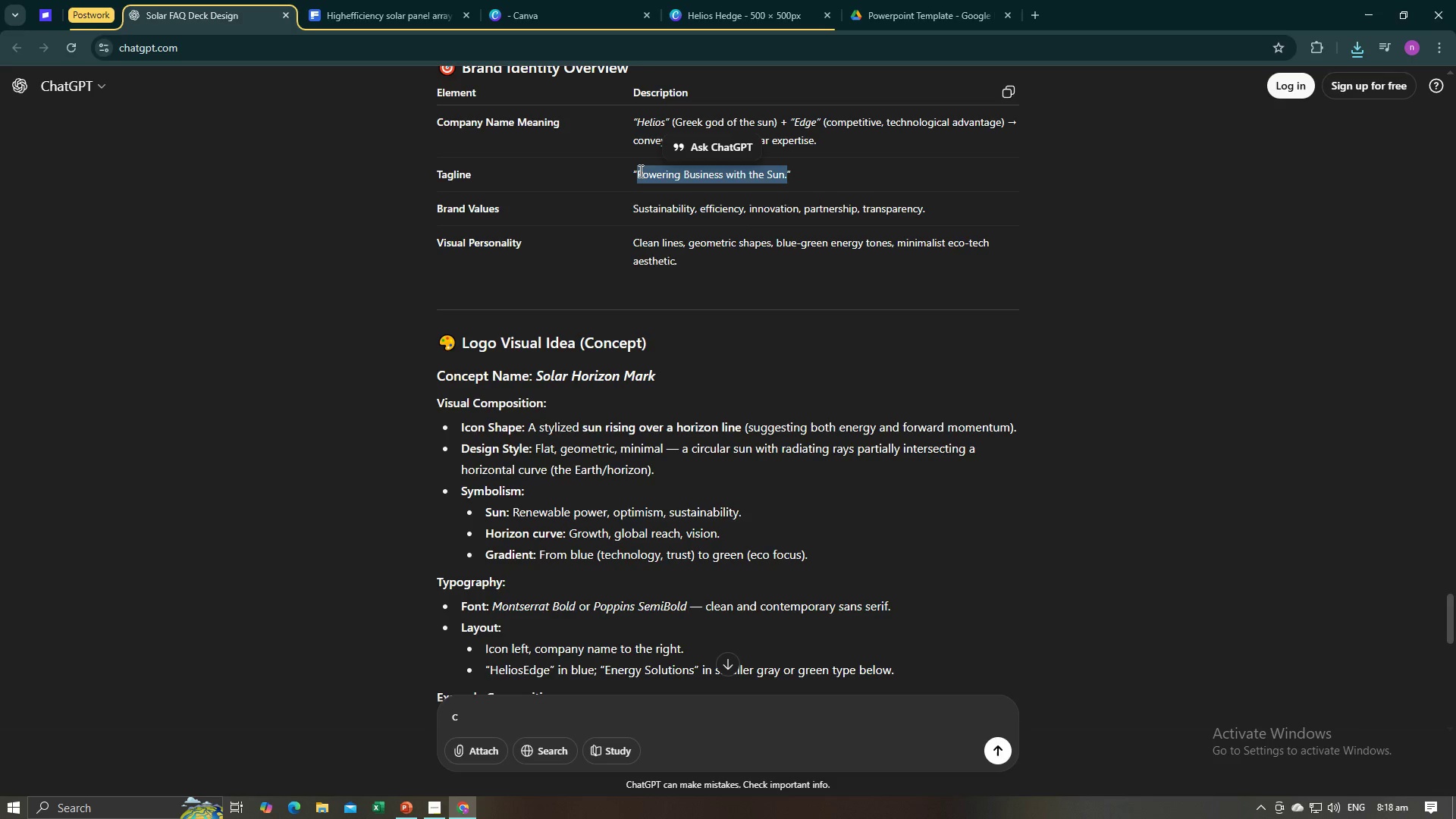 
key(Control+C)
 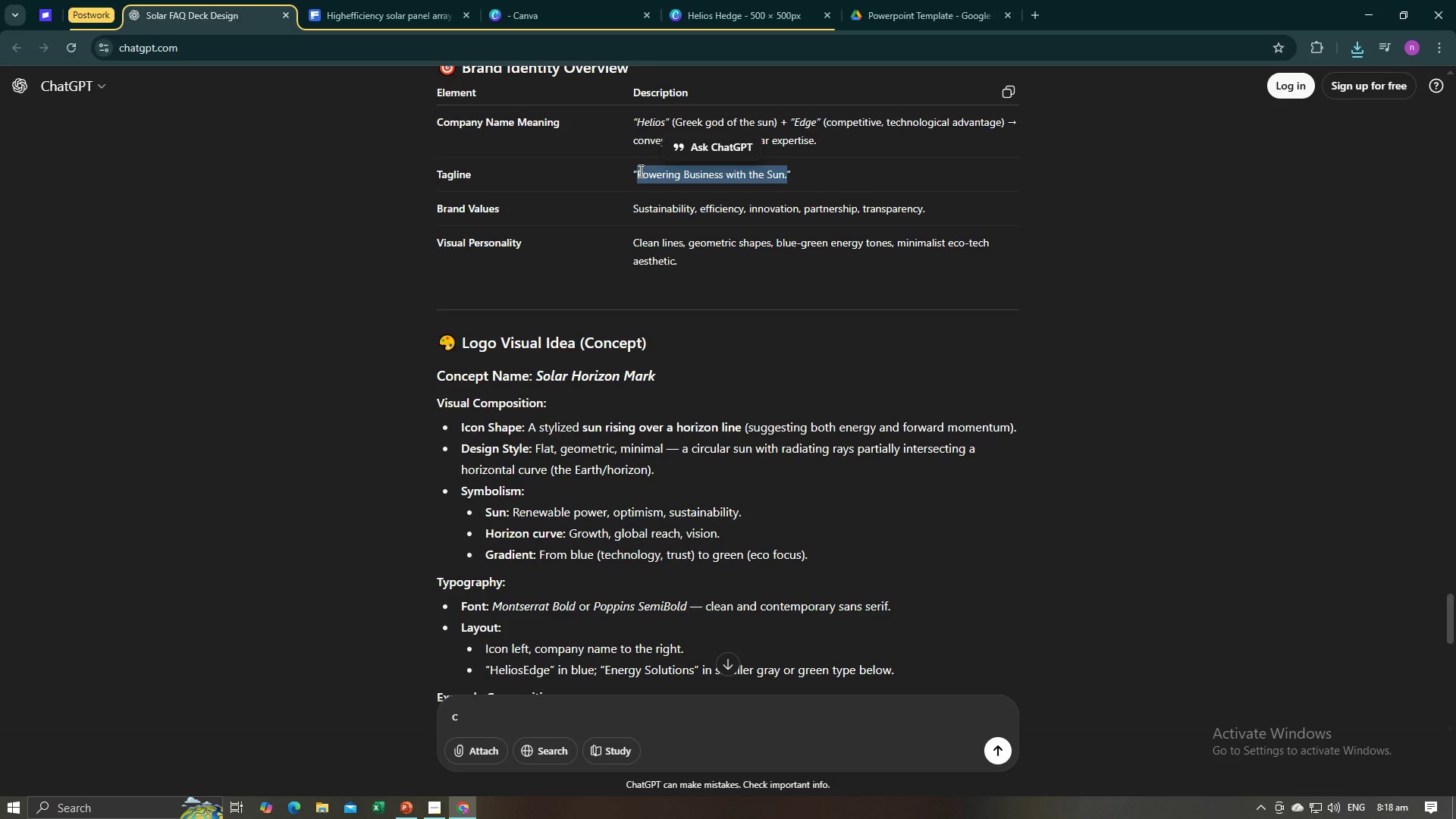 
key(Alt+AltLeft)
 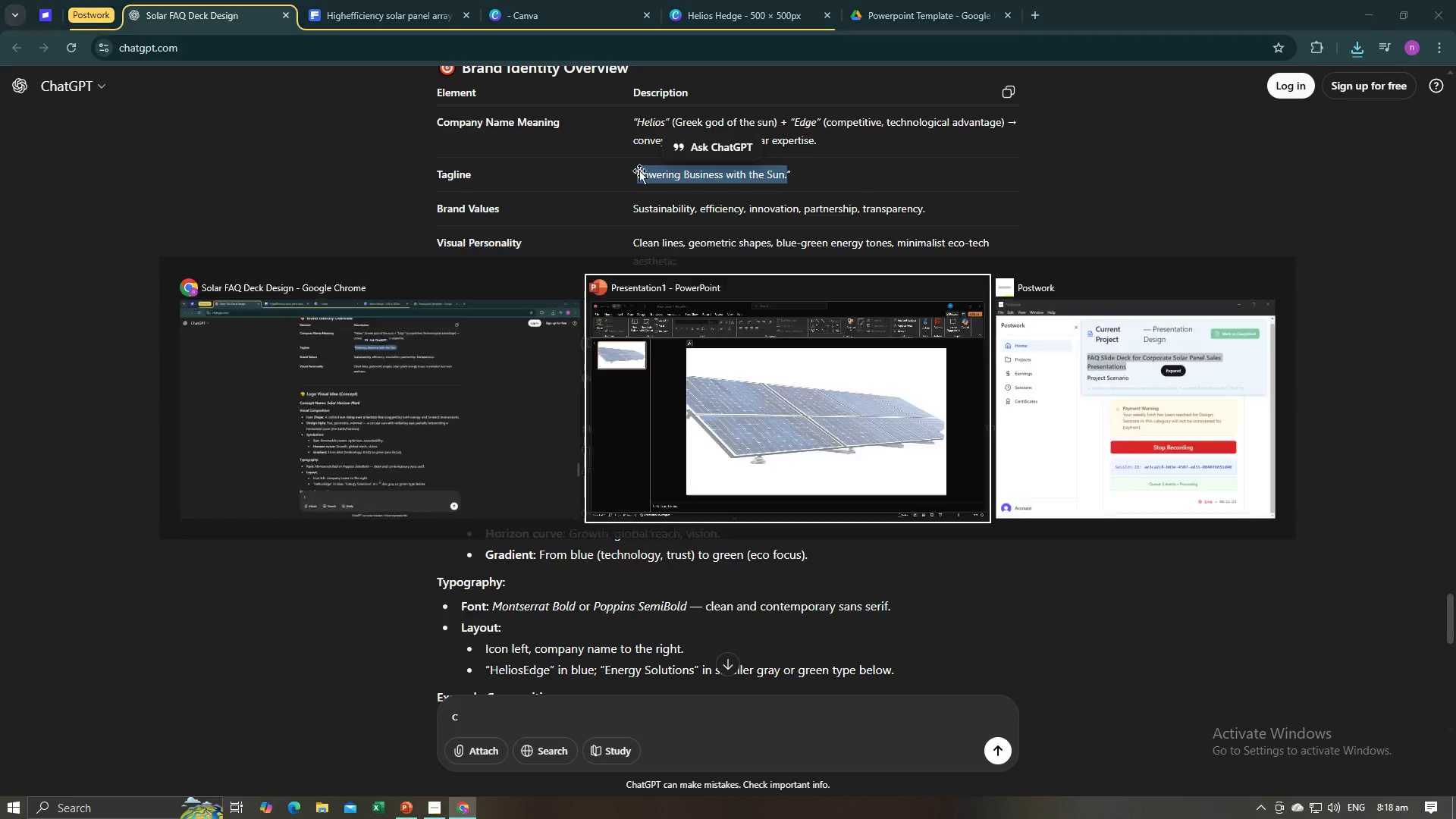 
key(Alt+Tab)
 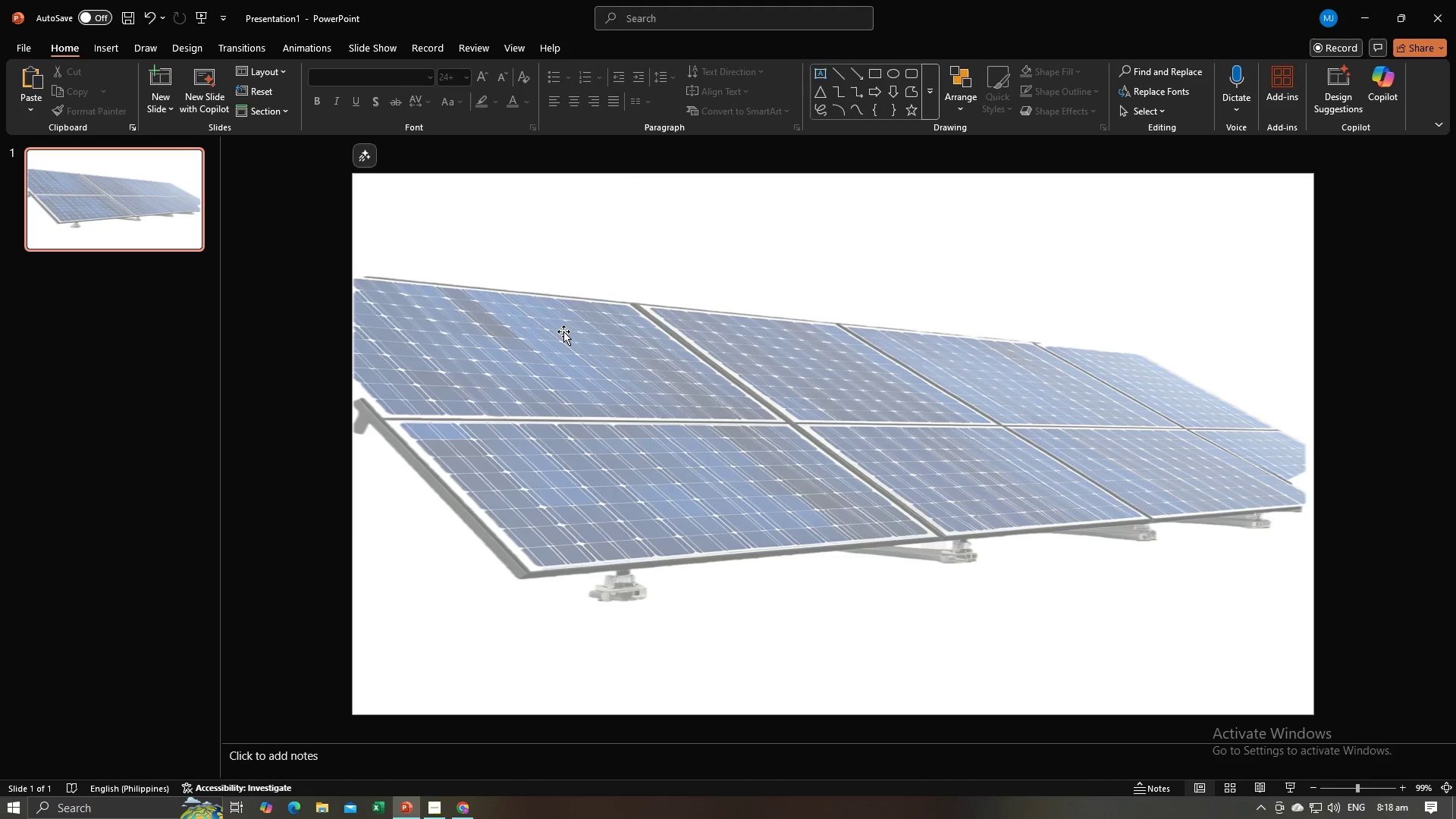 
key(Alt+AltLeft)
 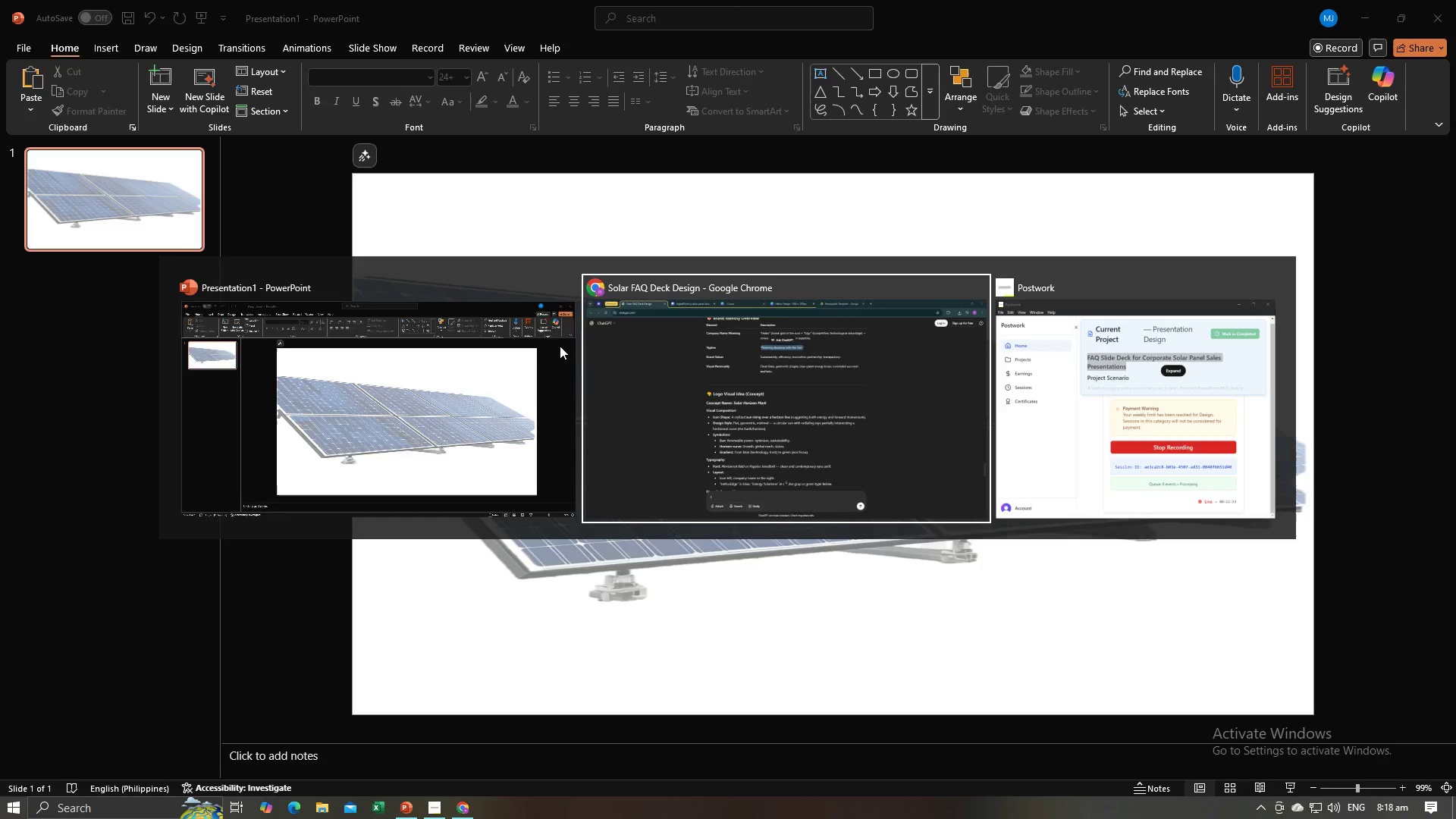 
key(Alt+Tab)
 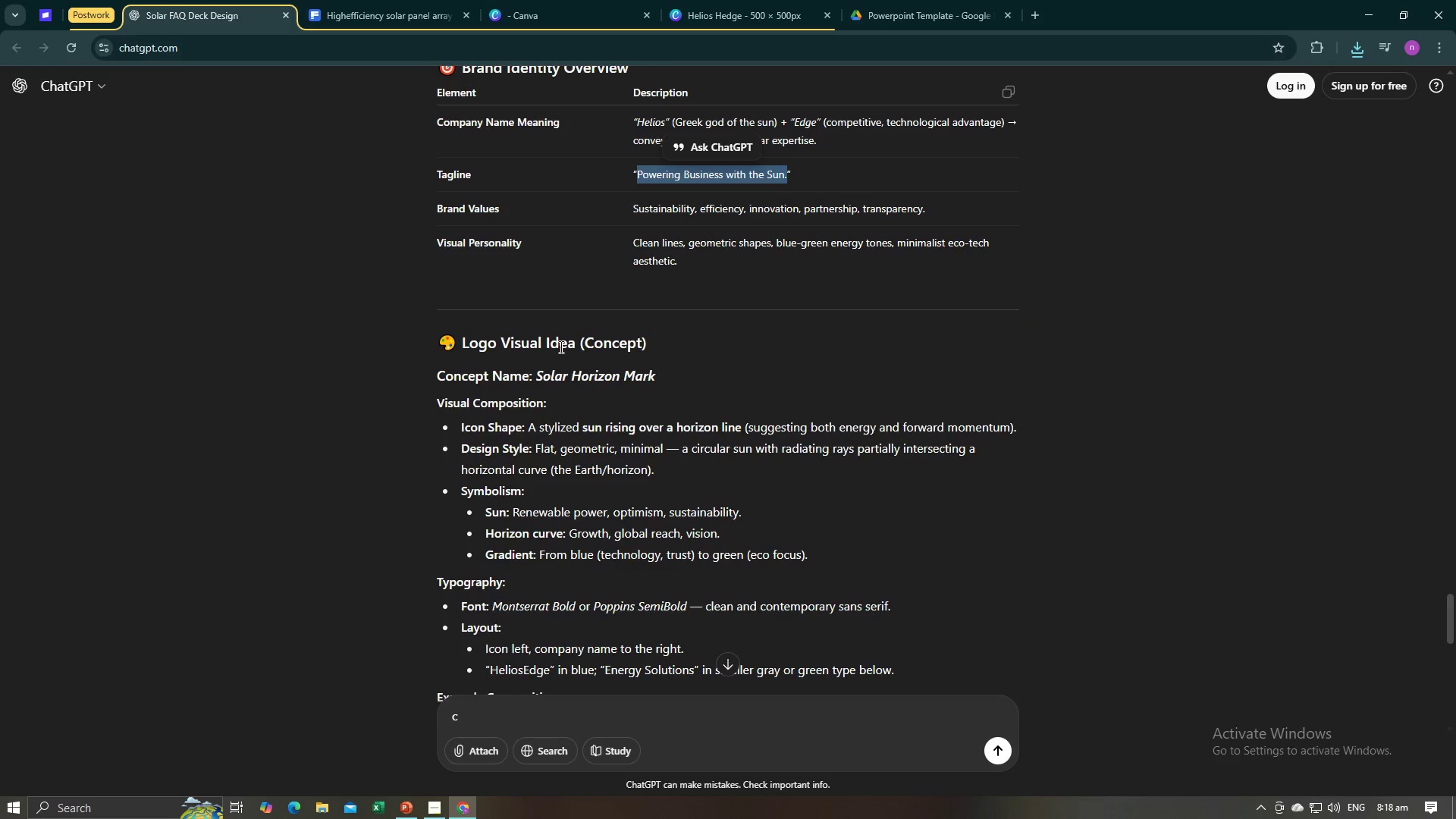 
key(Alt+Tab)
 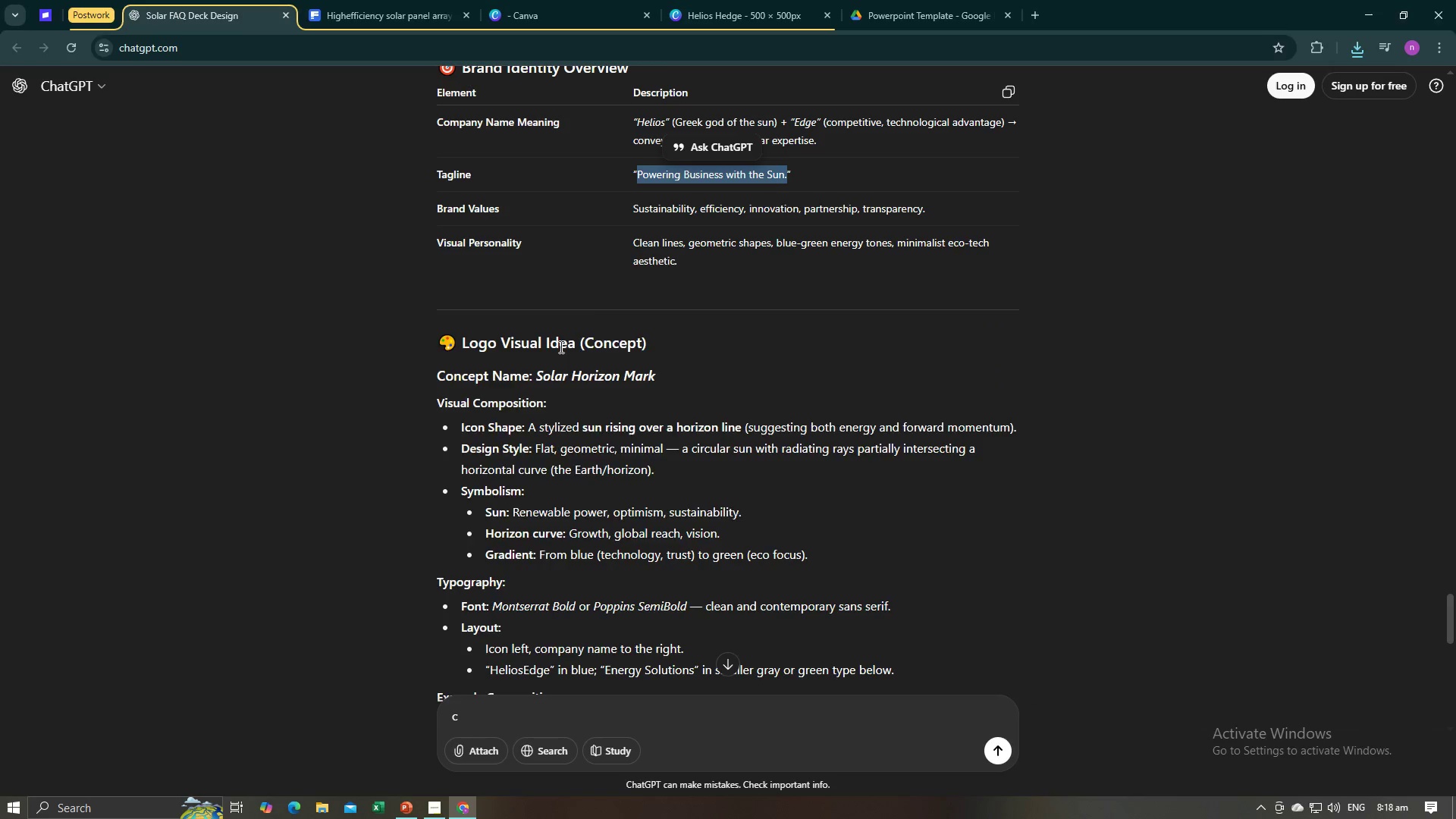 
key(Alt+Tab)
 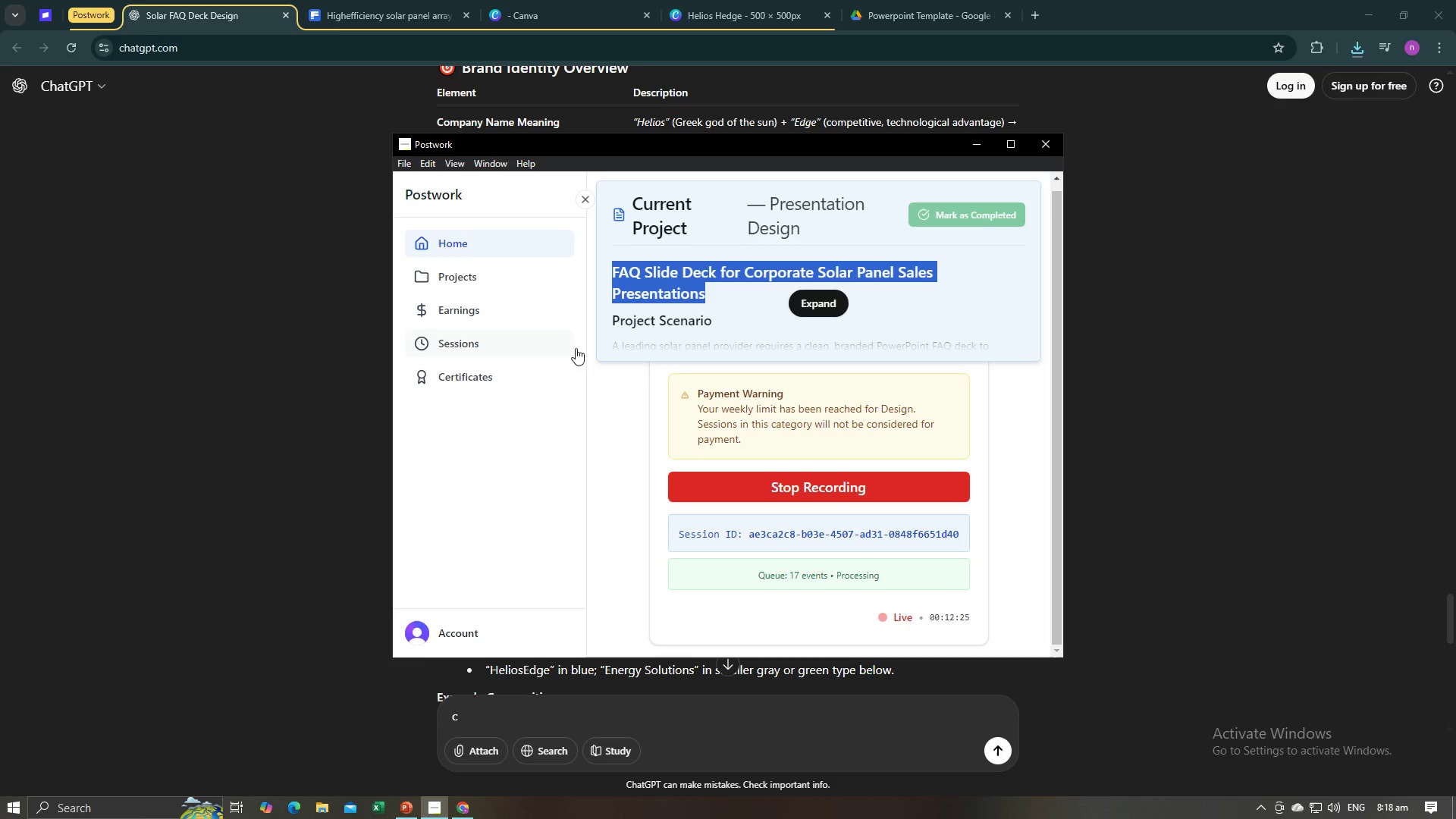 
key(Alt+AltLeft)
 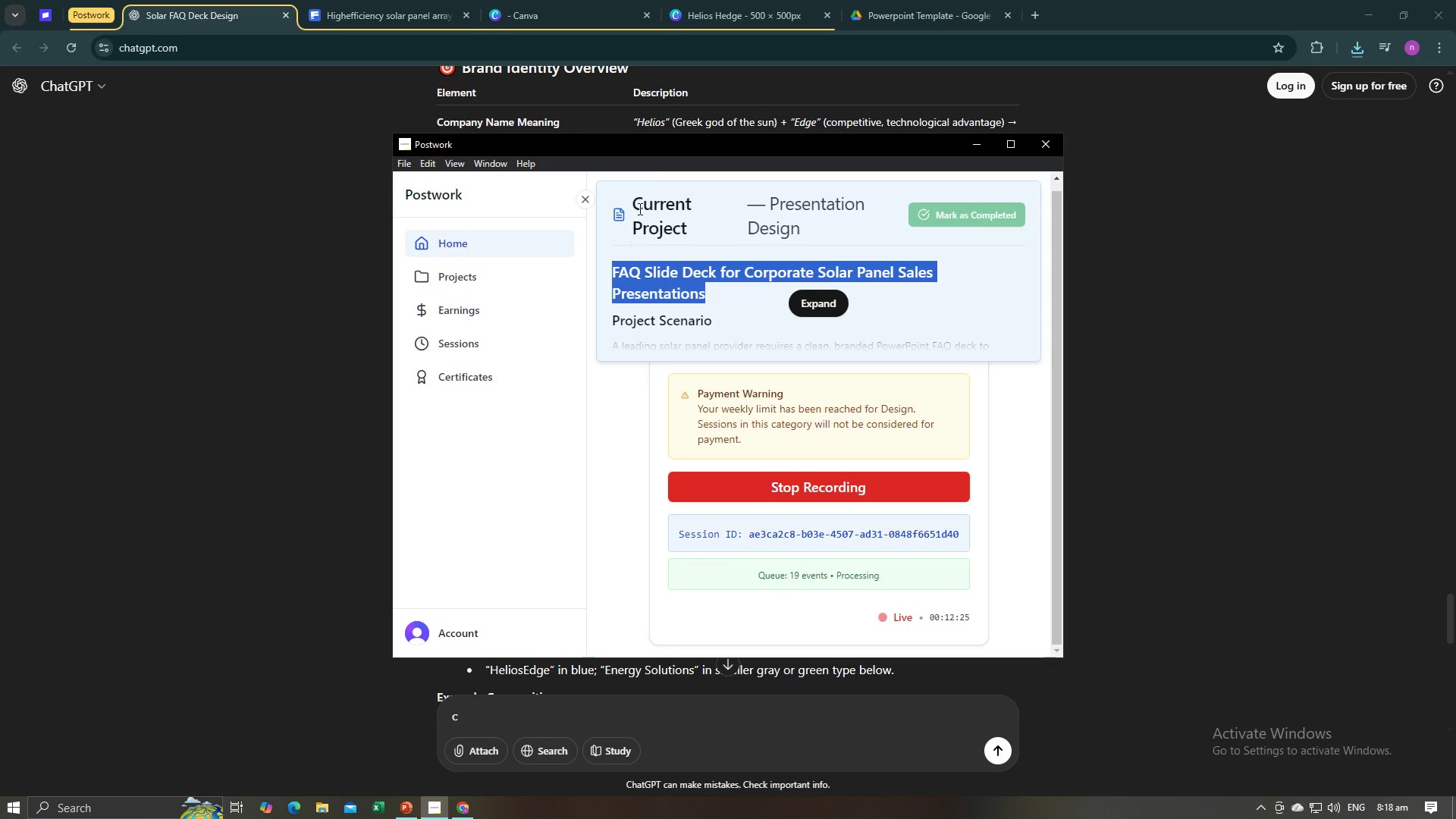 
key(Alt+Tab)
 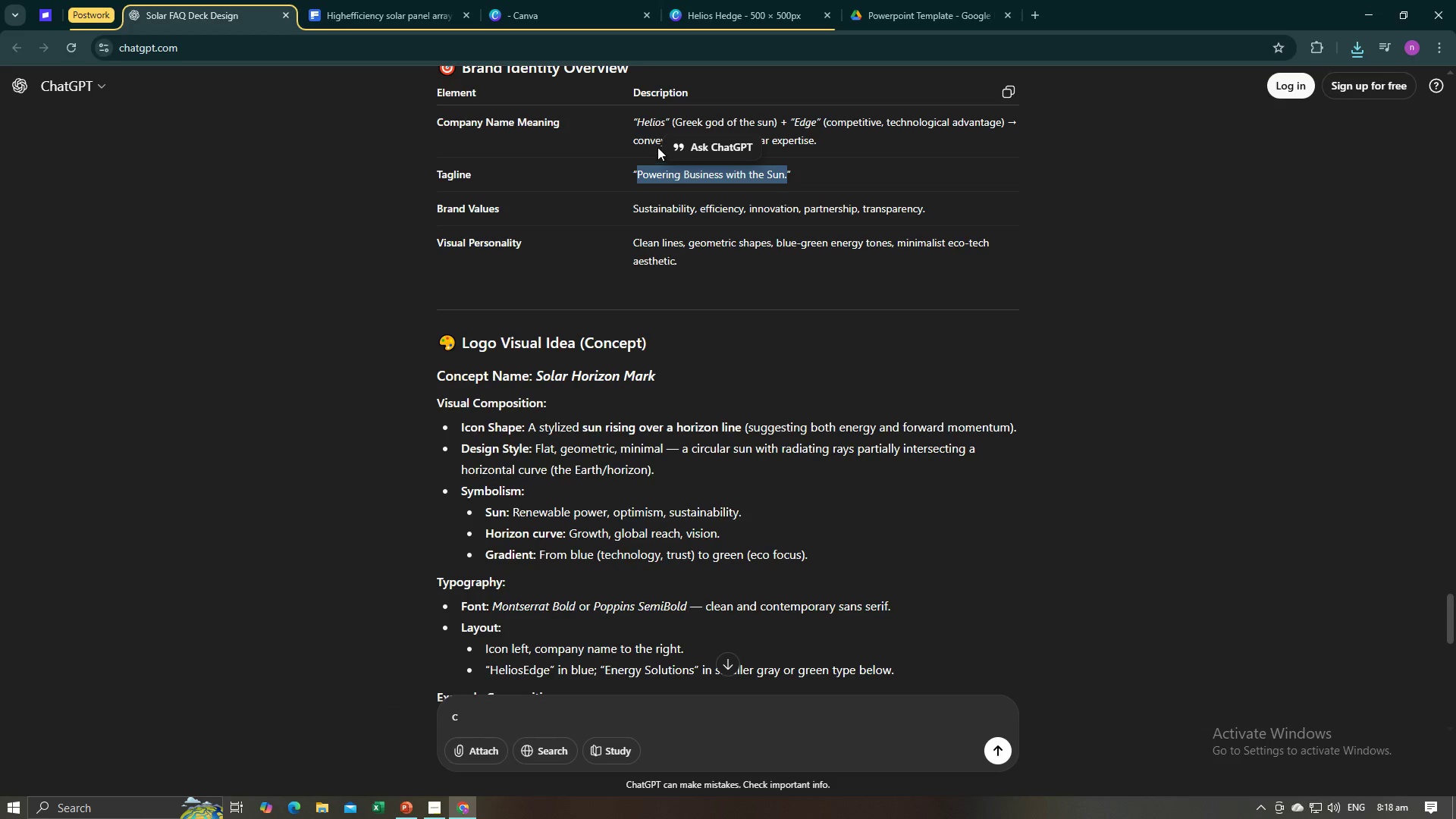 
key(Alt+Tab)
 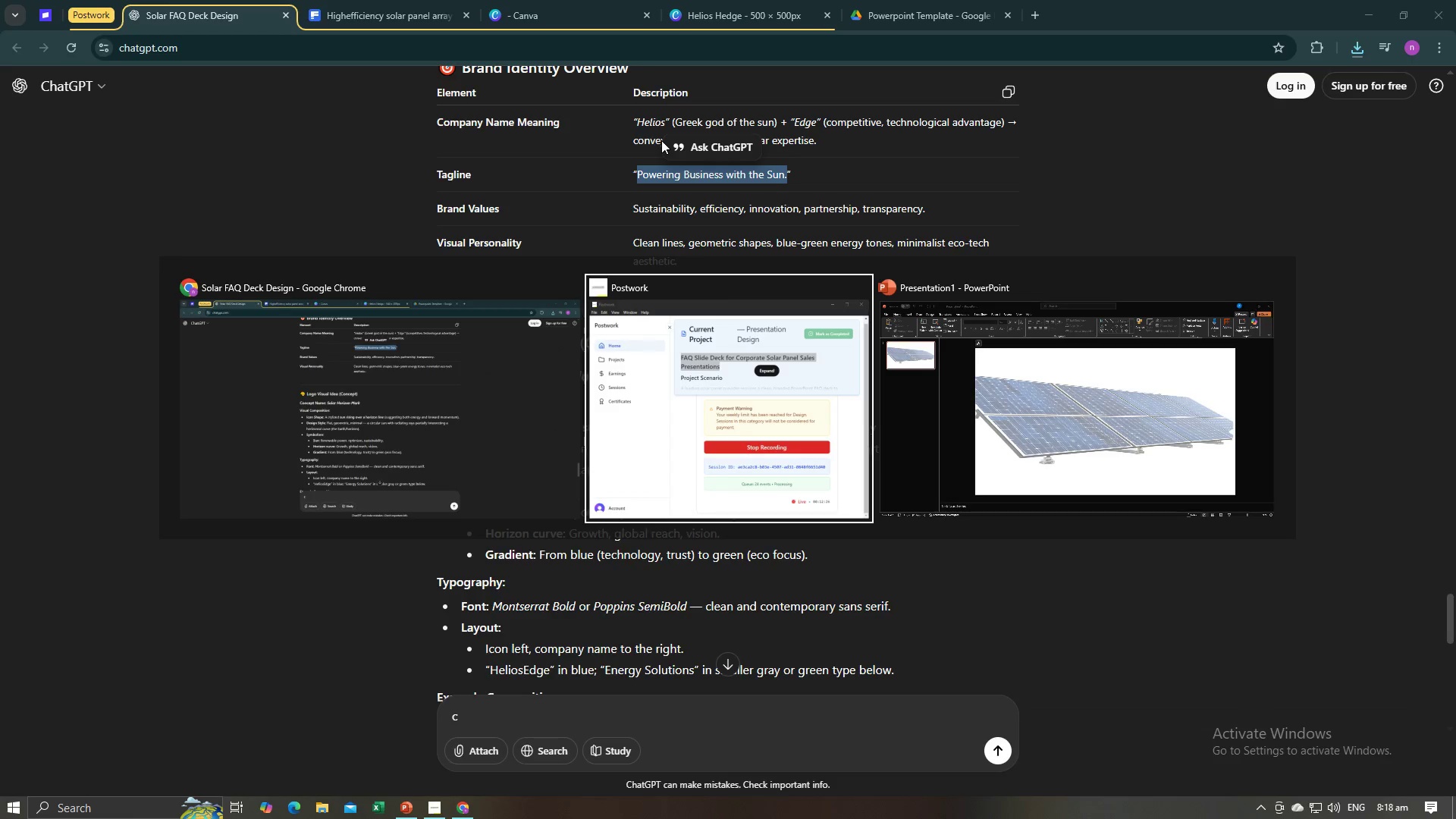 
key(Alt+Tab)
 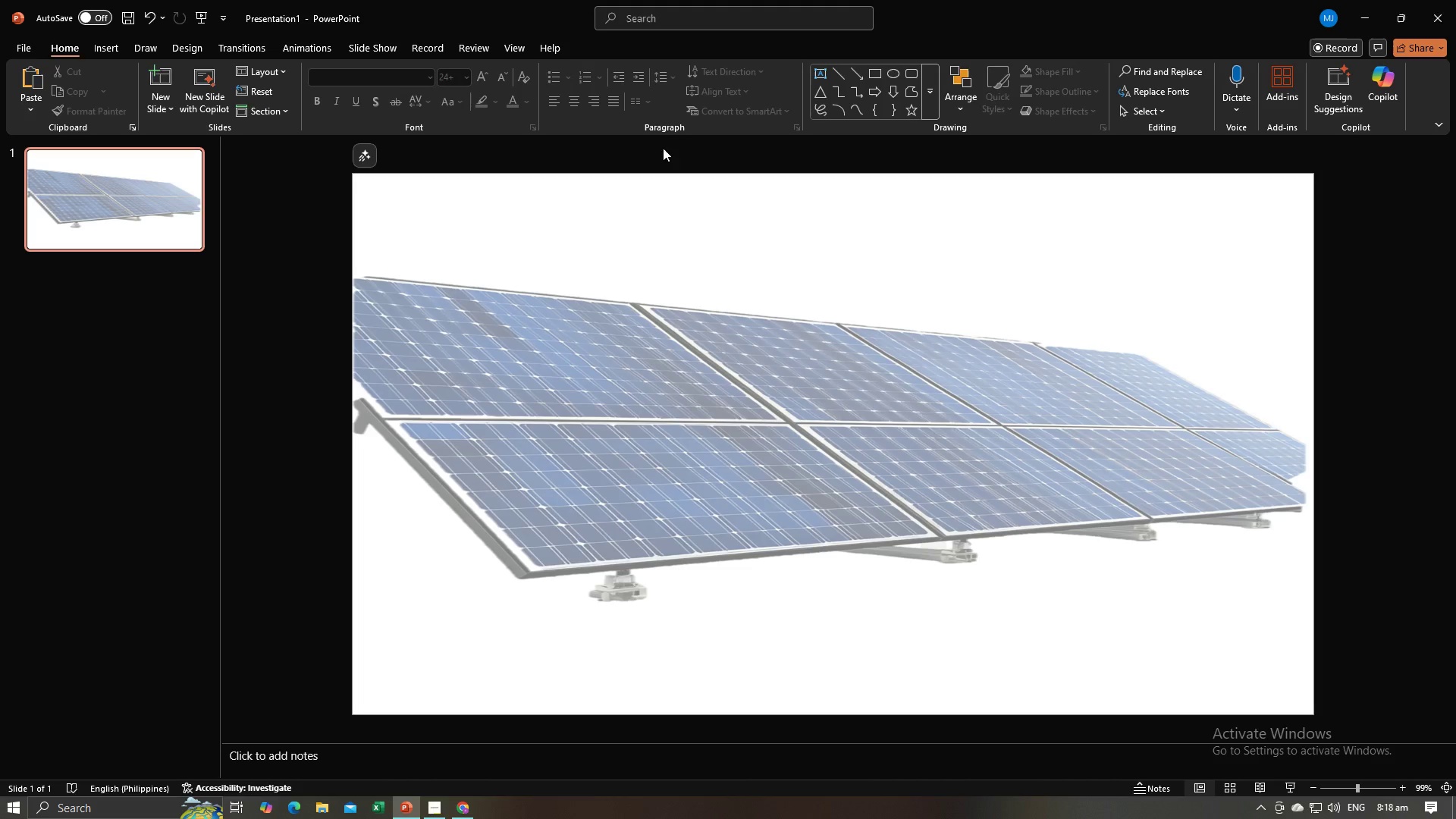 
key(Alt+Tab)
 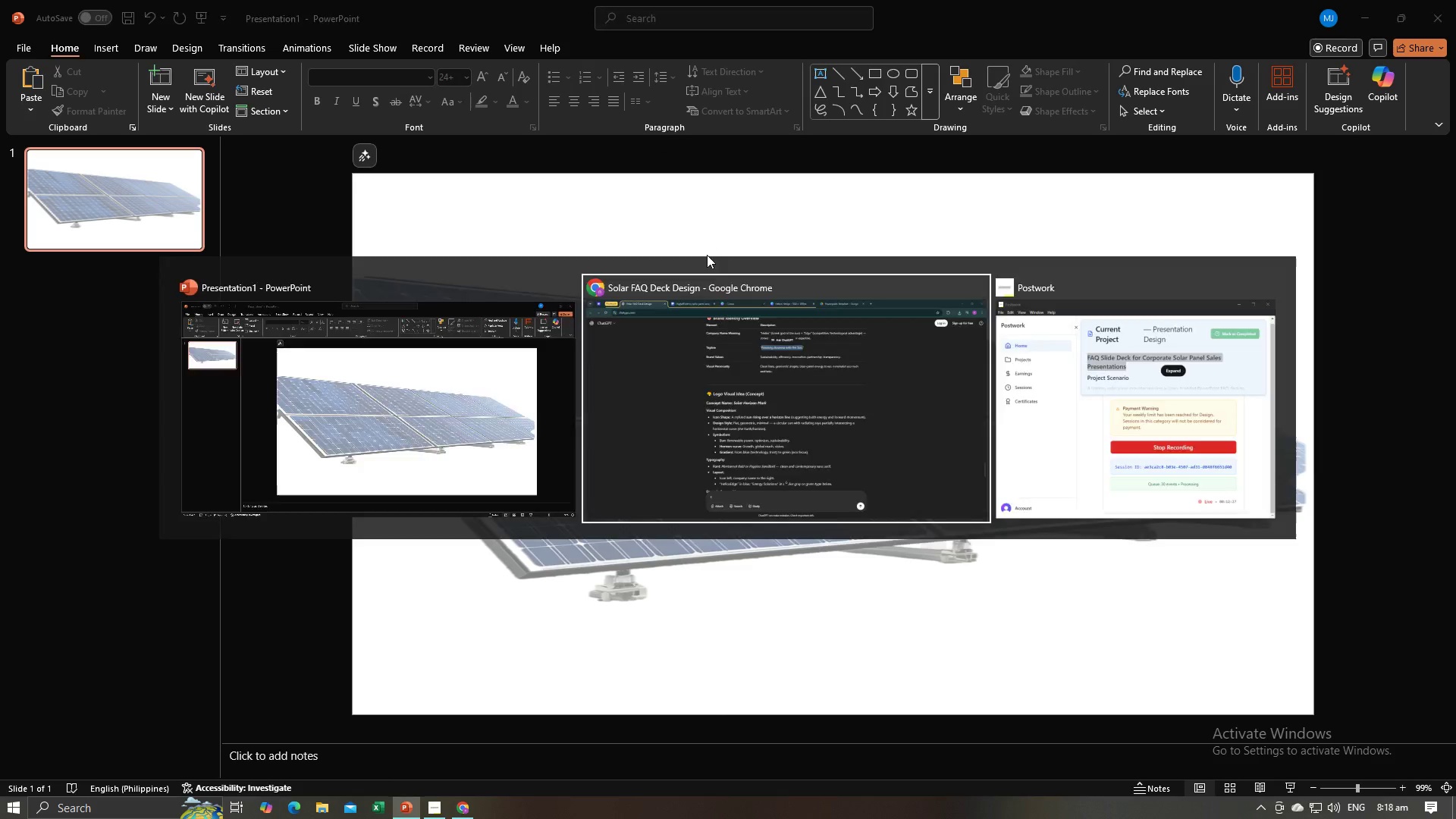 
key(Alt+Tab)
 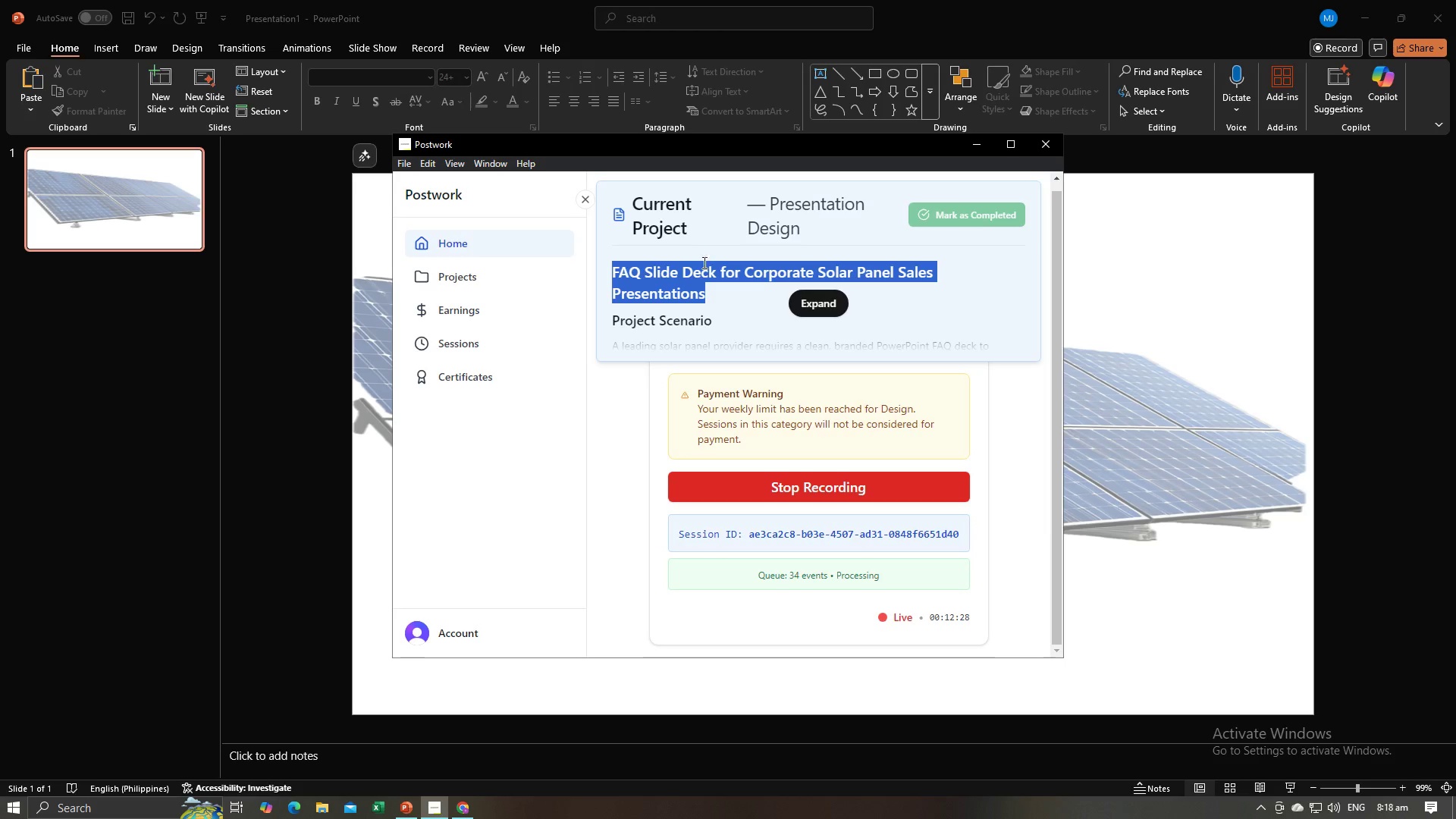 
key(Alt+Tab)
 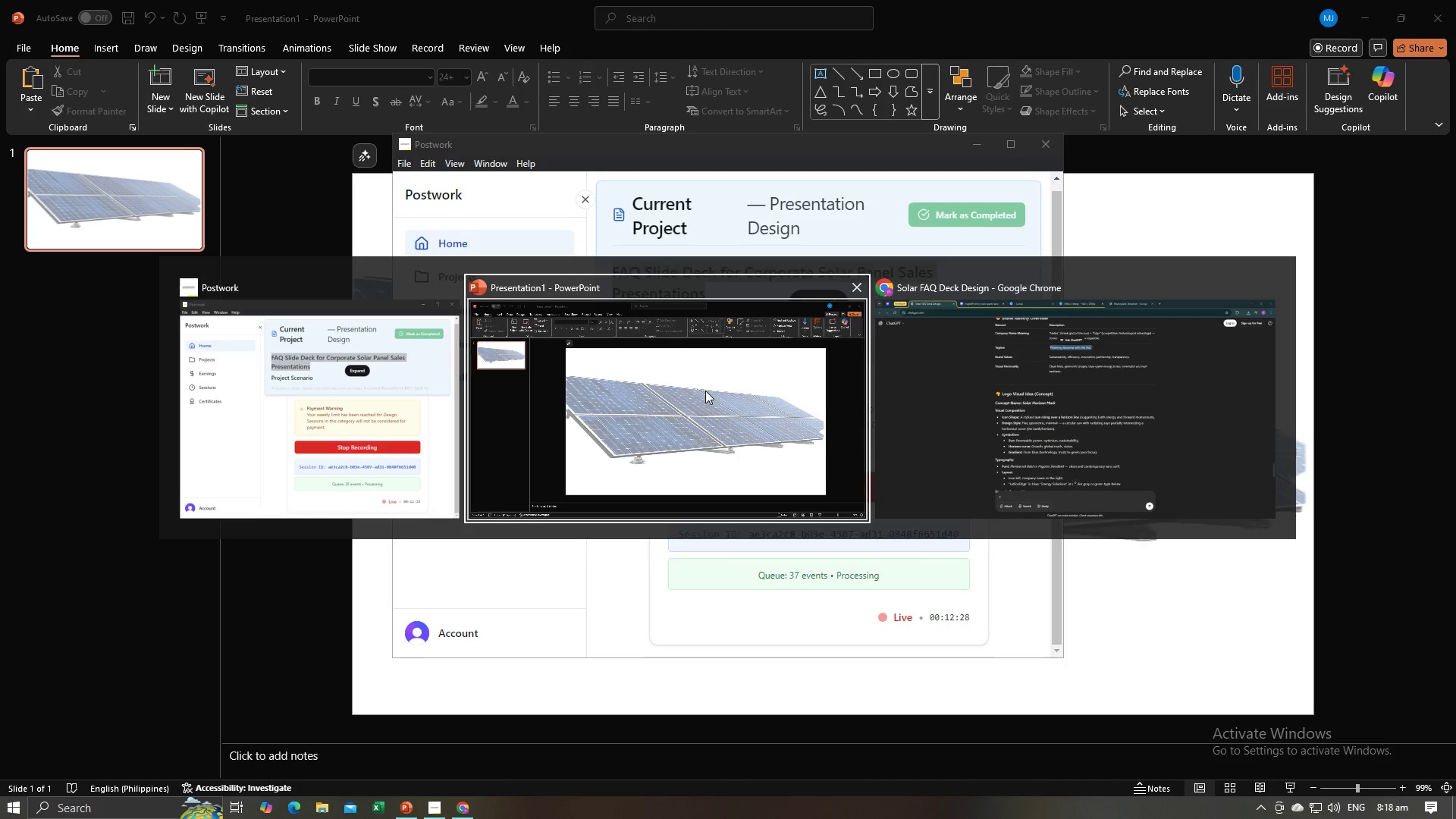 
key(Alt+Tab)
 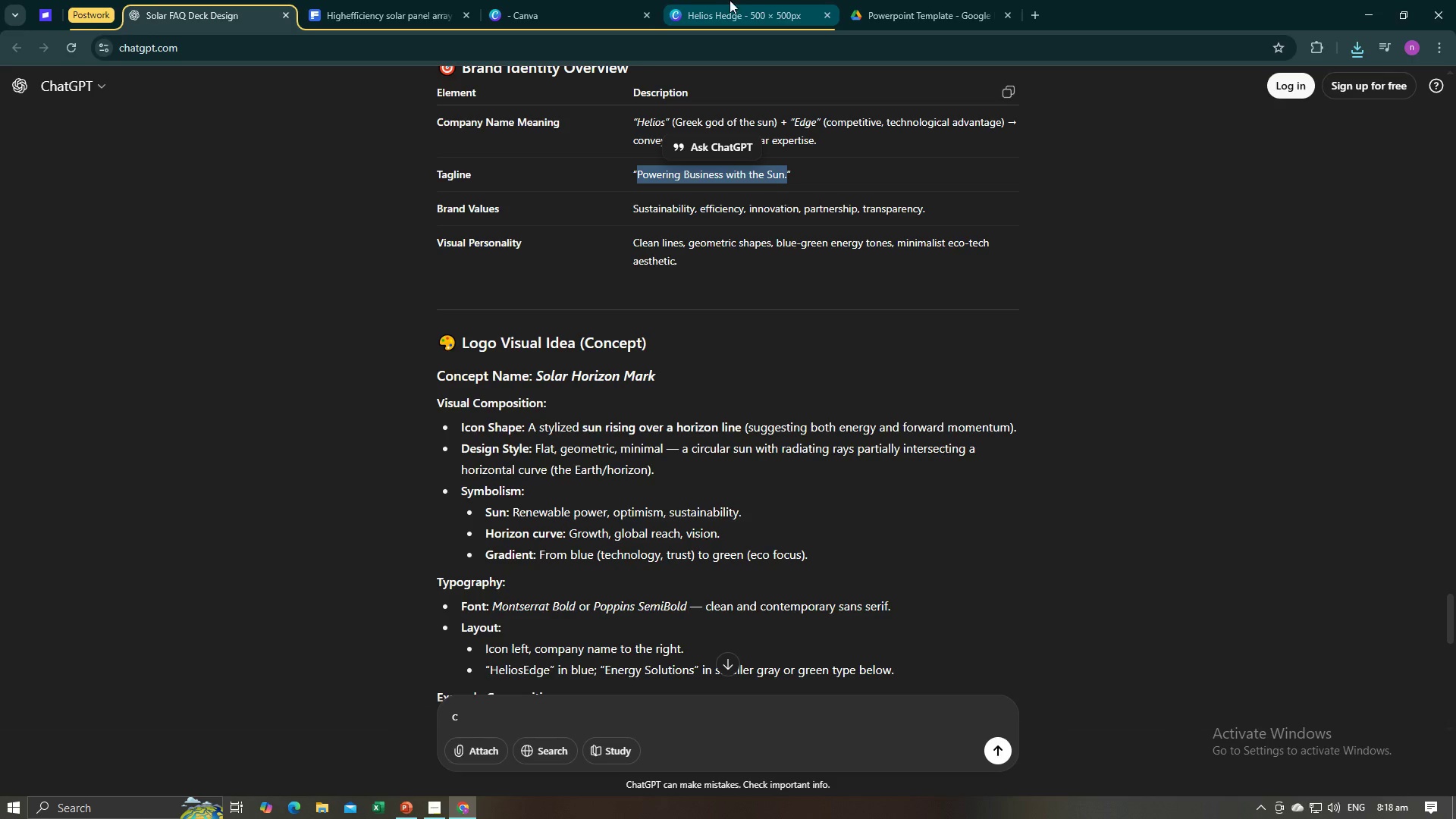 
left_click([726, 0])
 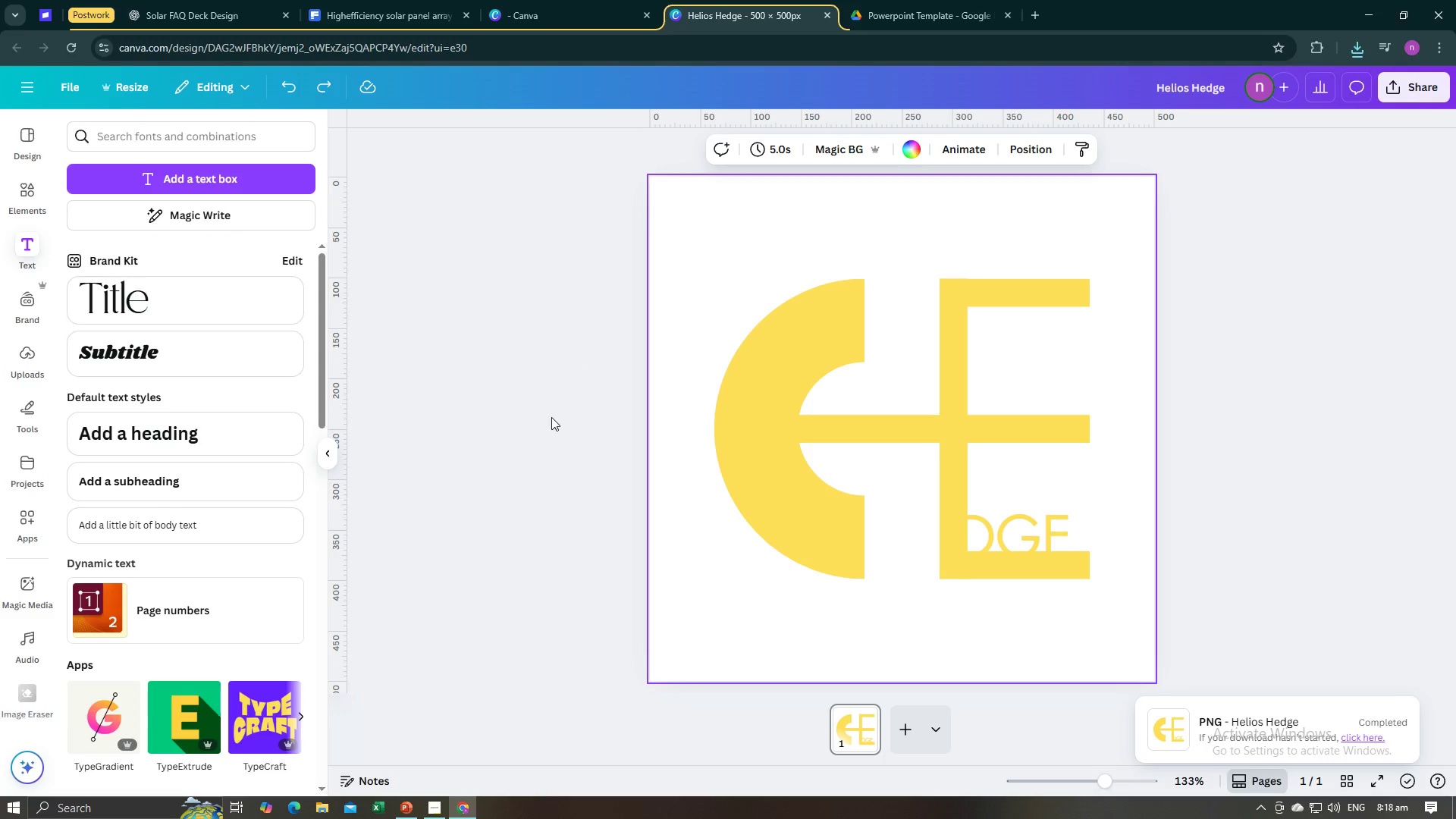 
left_click([551, 417])
 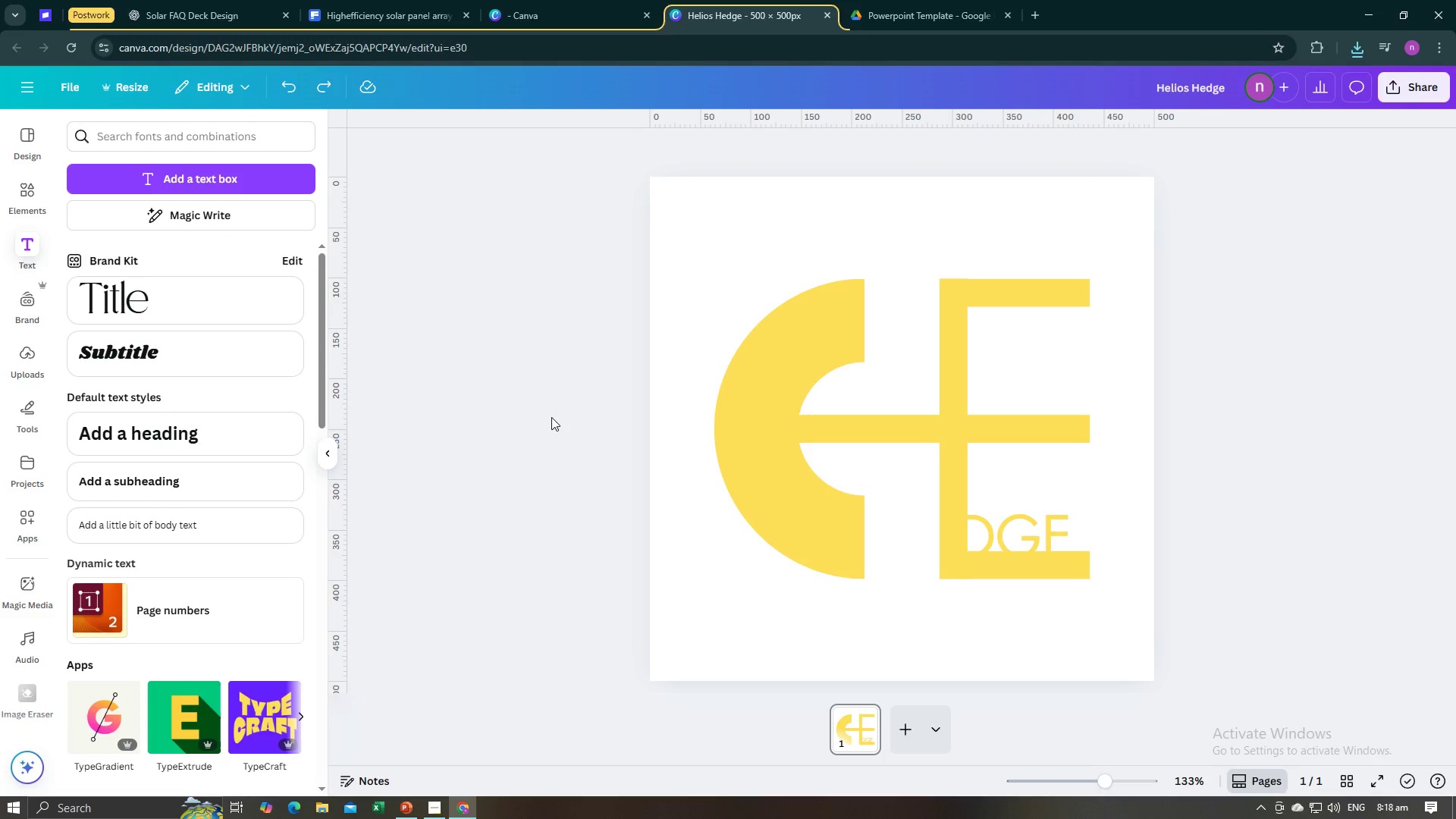 
key(Control+V)
 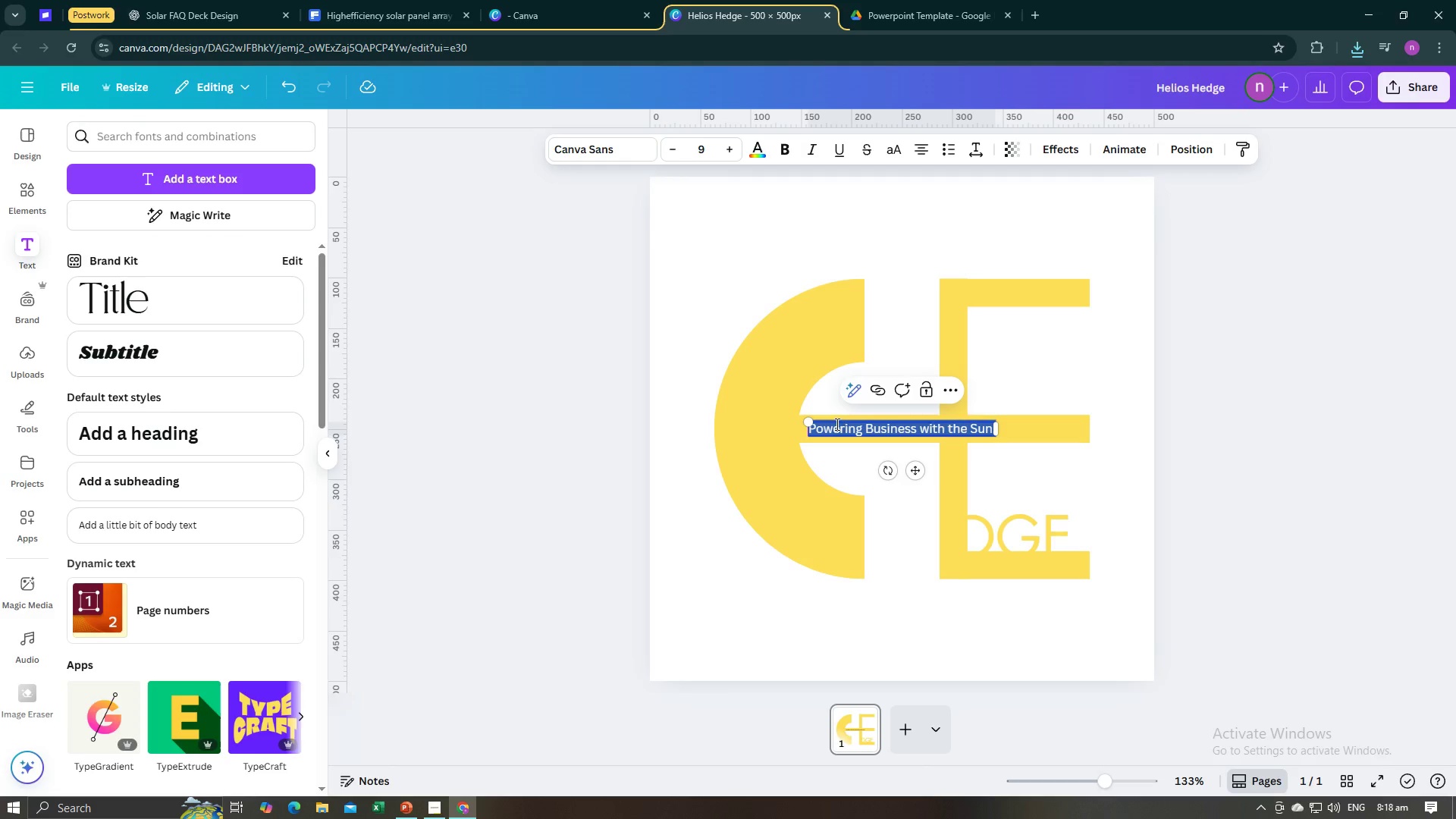 
left_click([535, 477])
 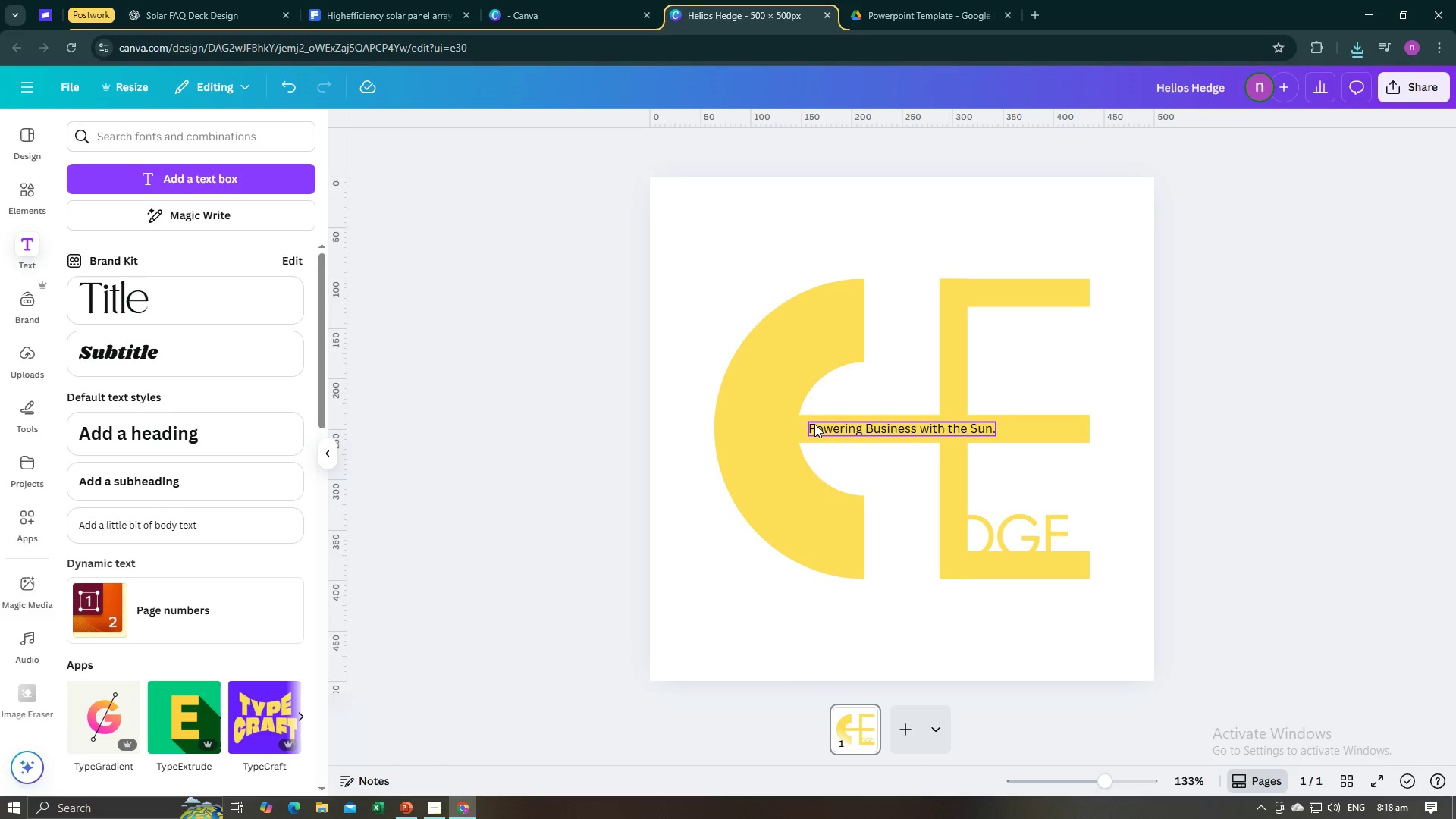 
left_click([815, 424])
 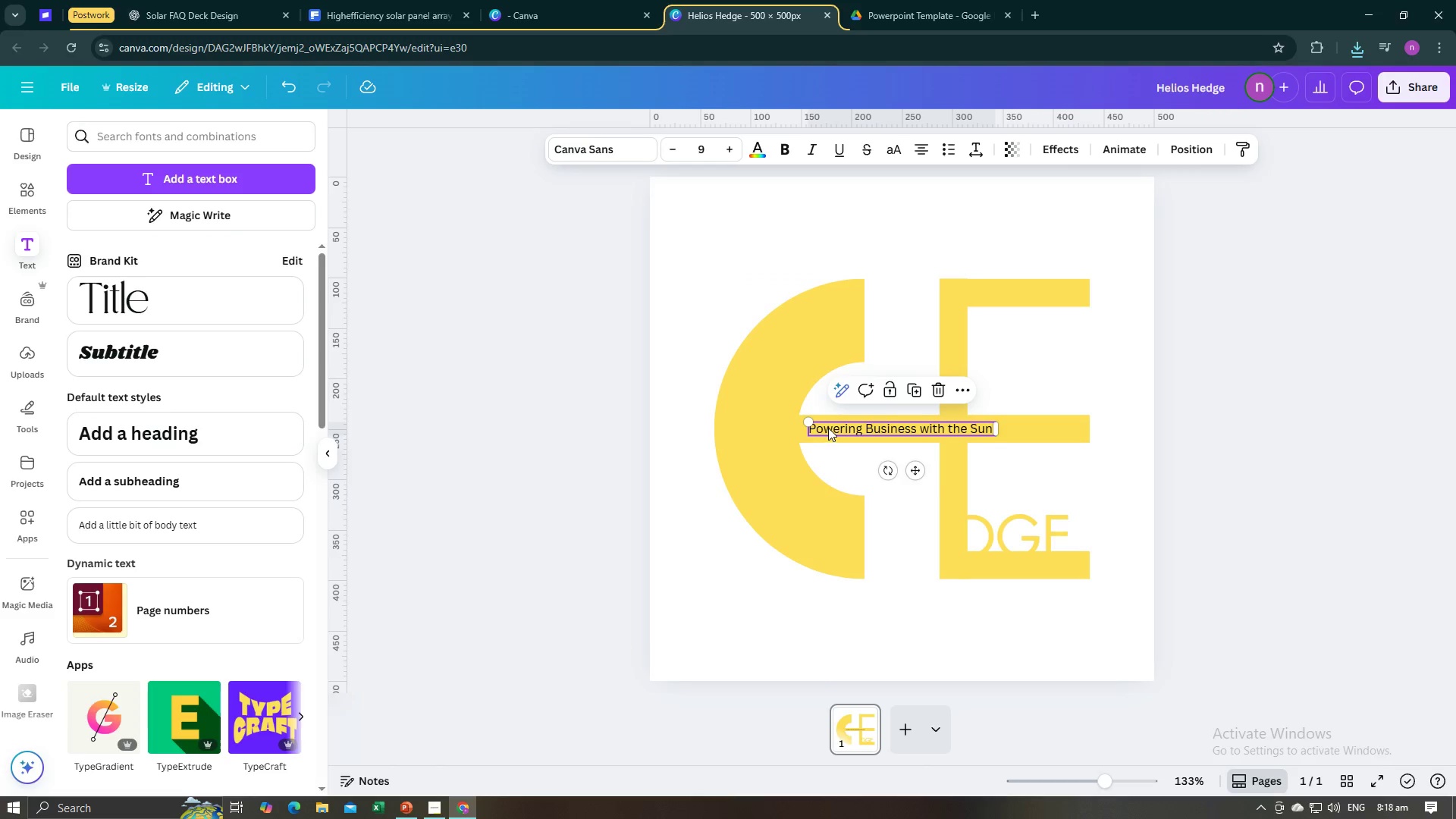 
left_click_drag(start_coordinate=[828, 428], to_coordinate=[828, 626])
 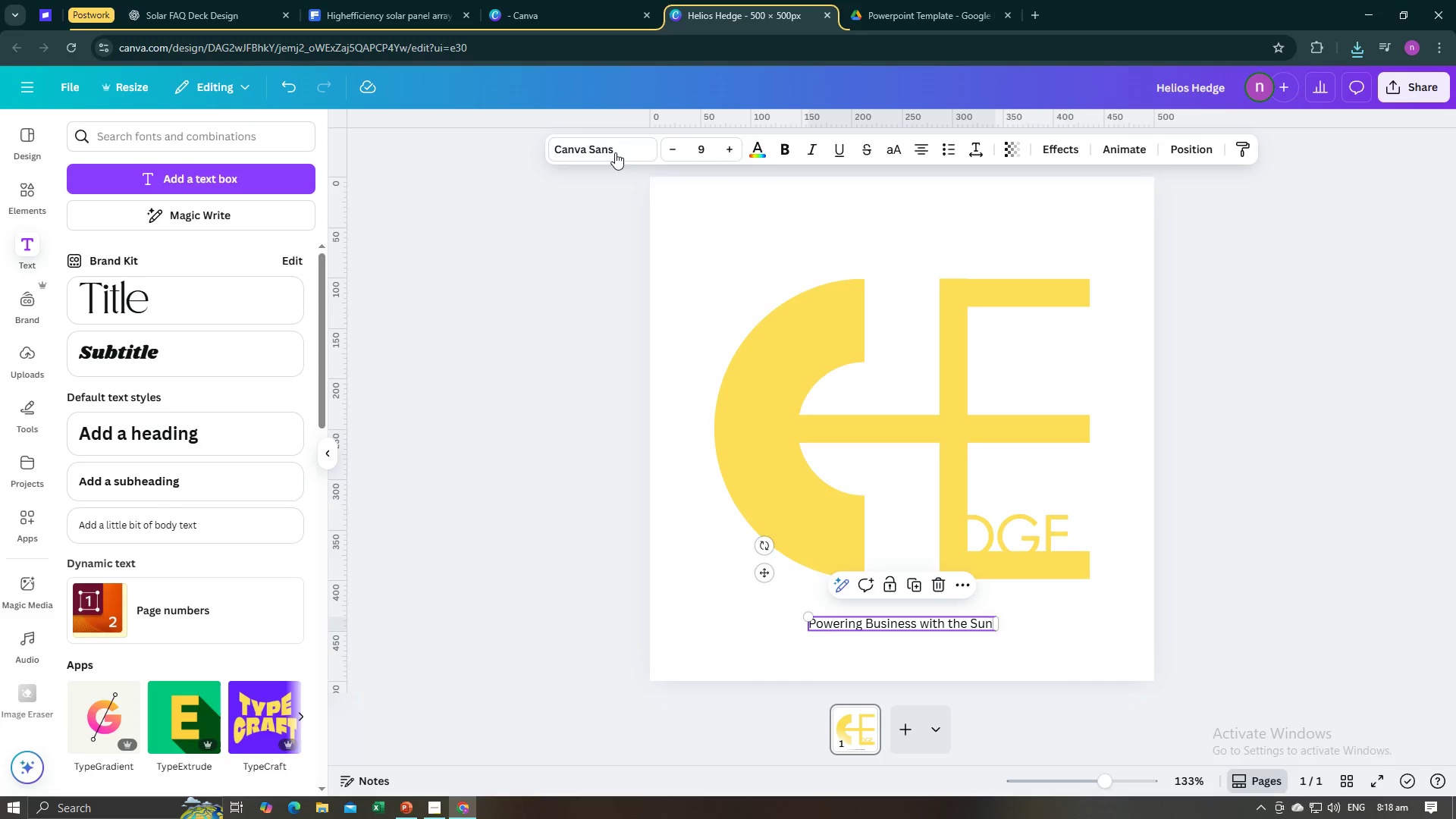 
left_click([613, 148])
 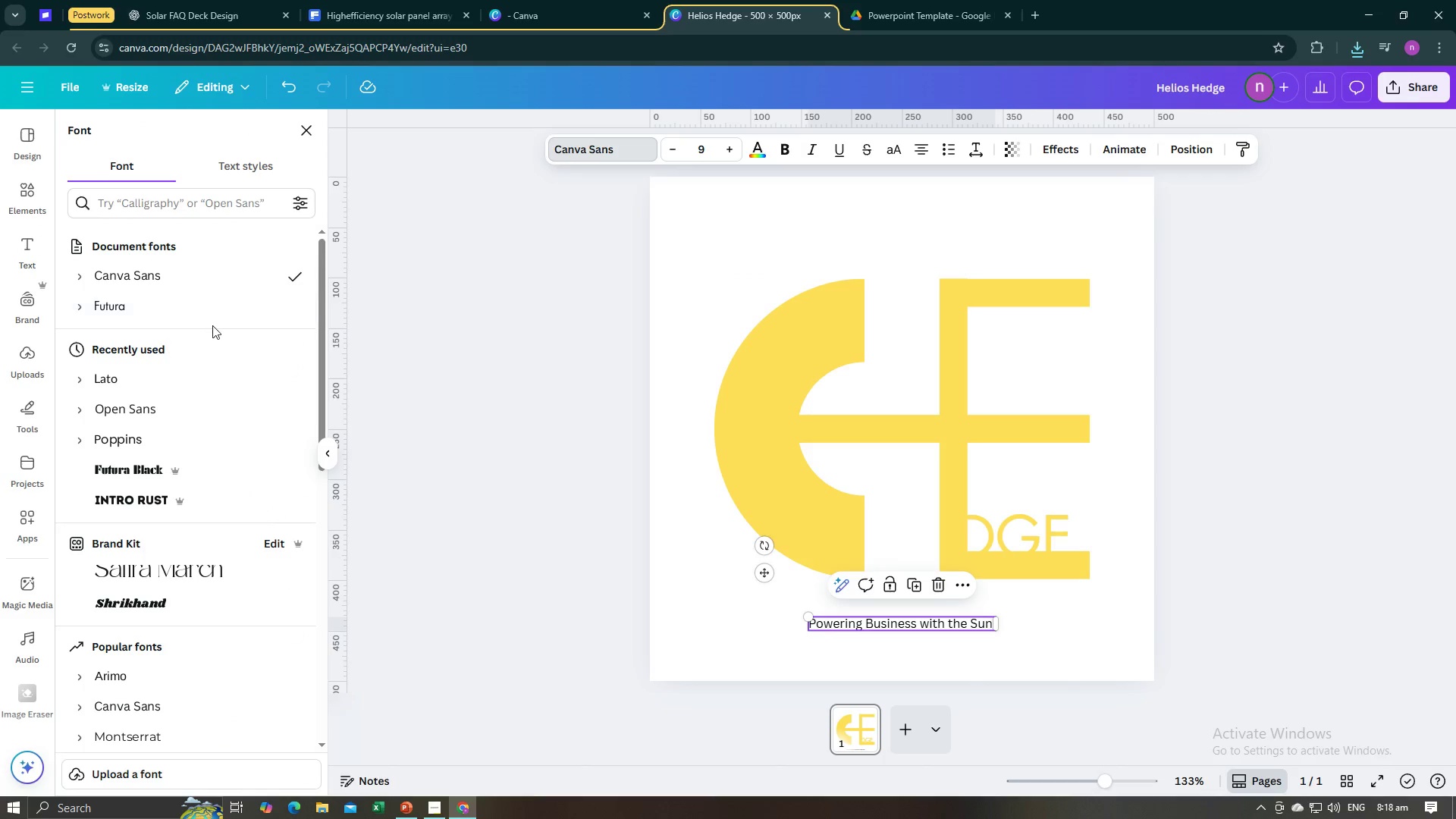 
left_click([206, 311])
 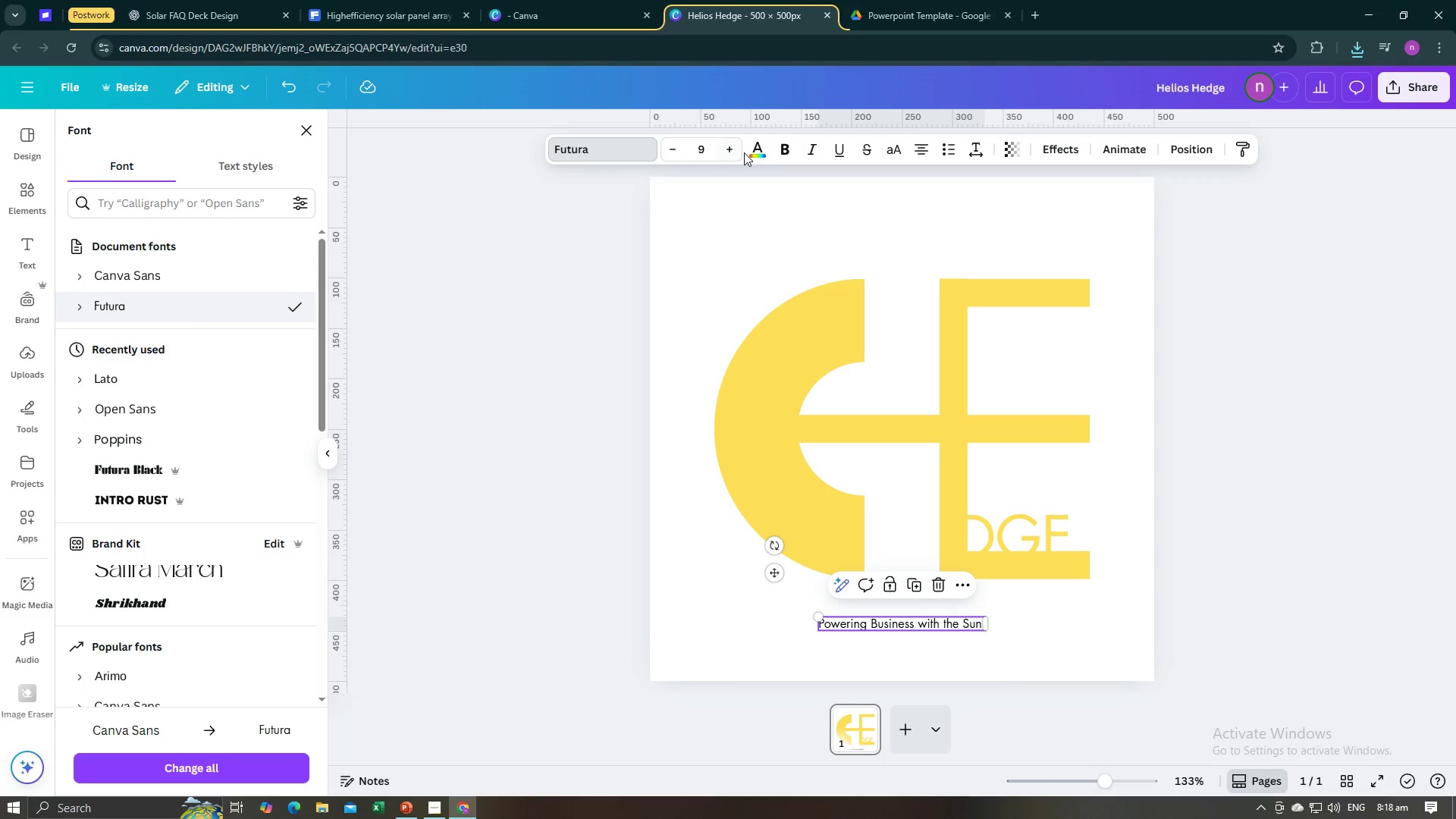 
double_click([731, 153])
 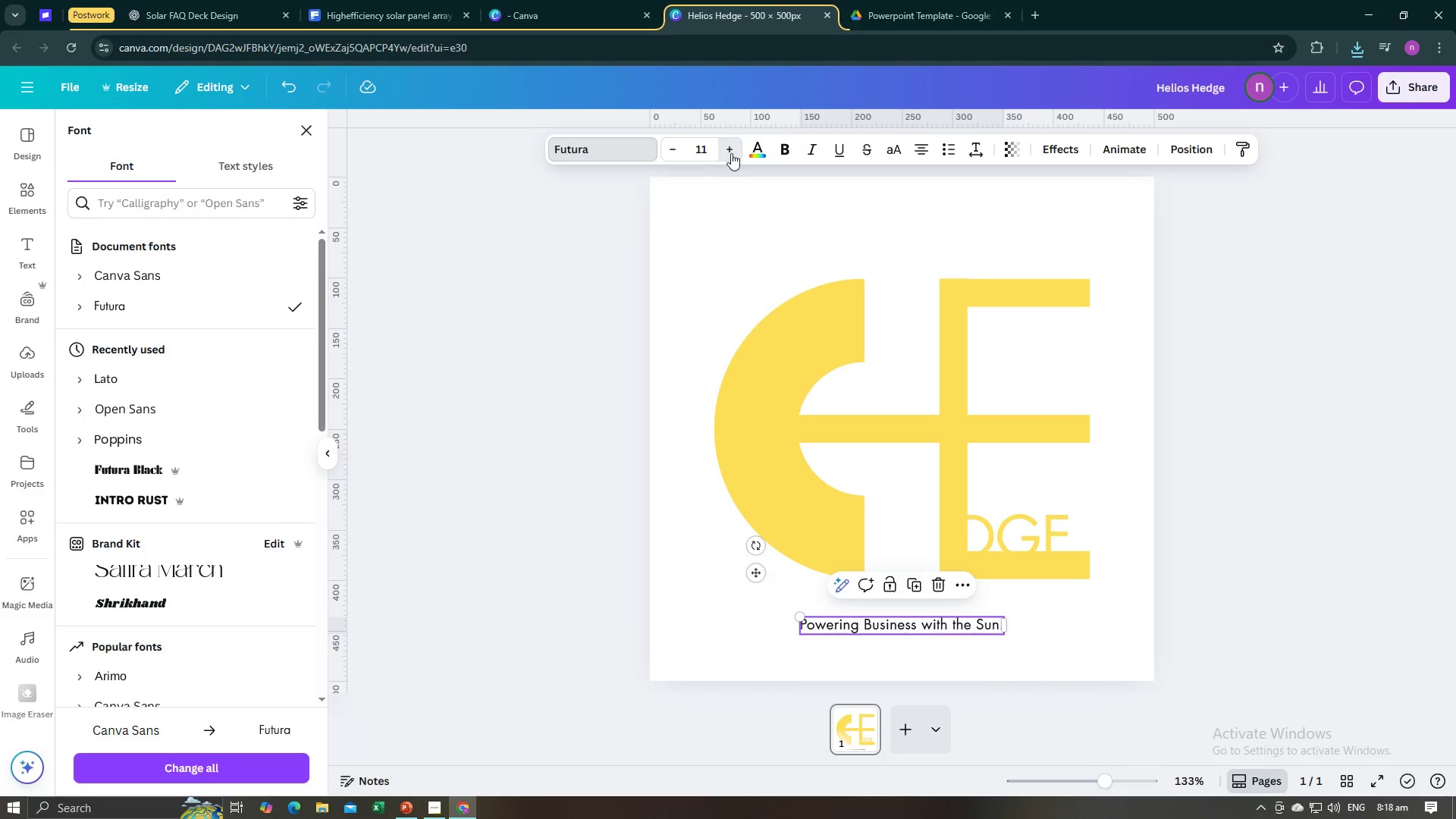 
triple_click([731, 153])
 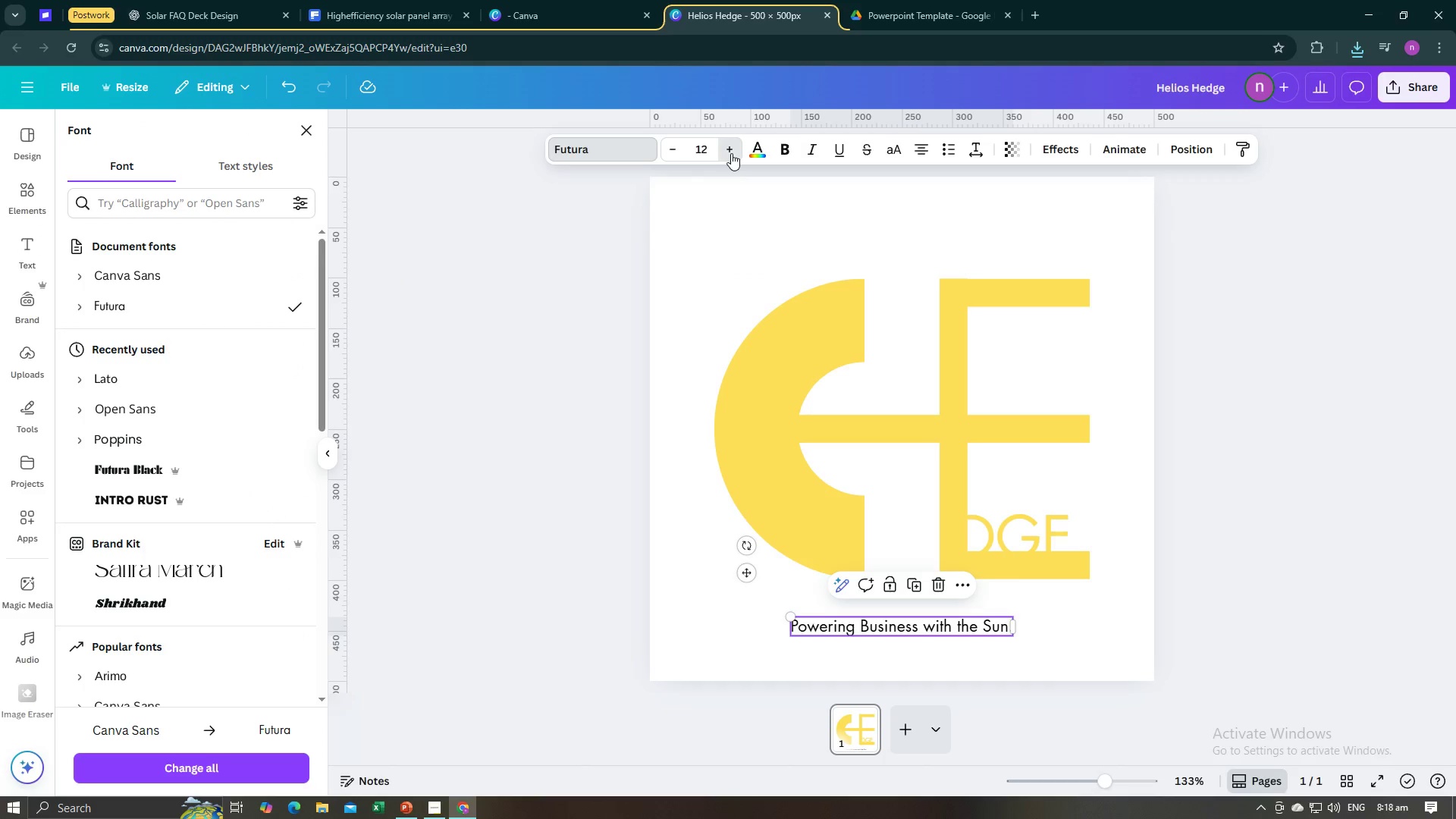 
triple_click([731, 153])
 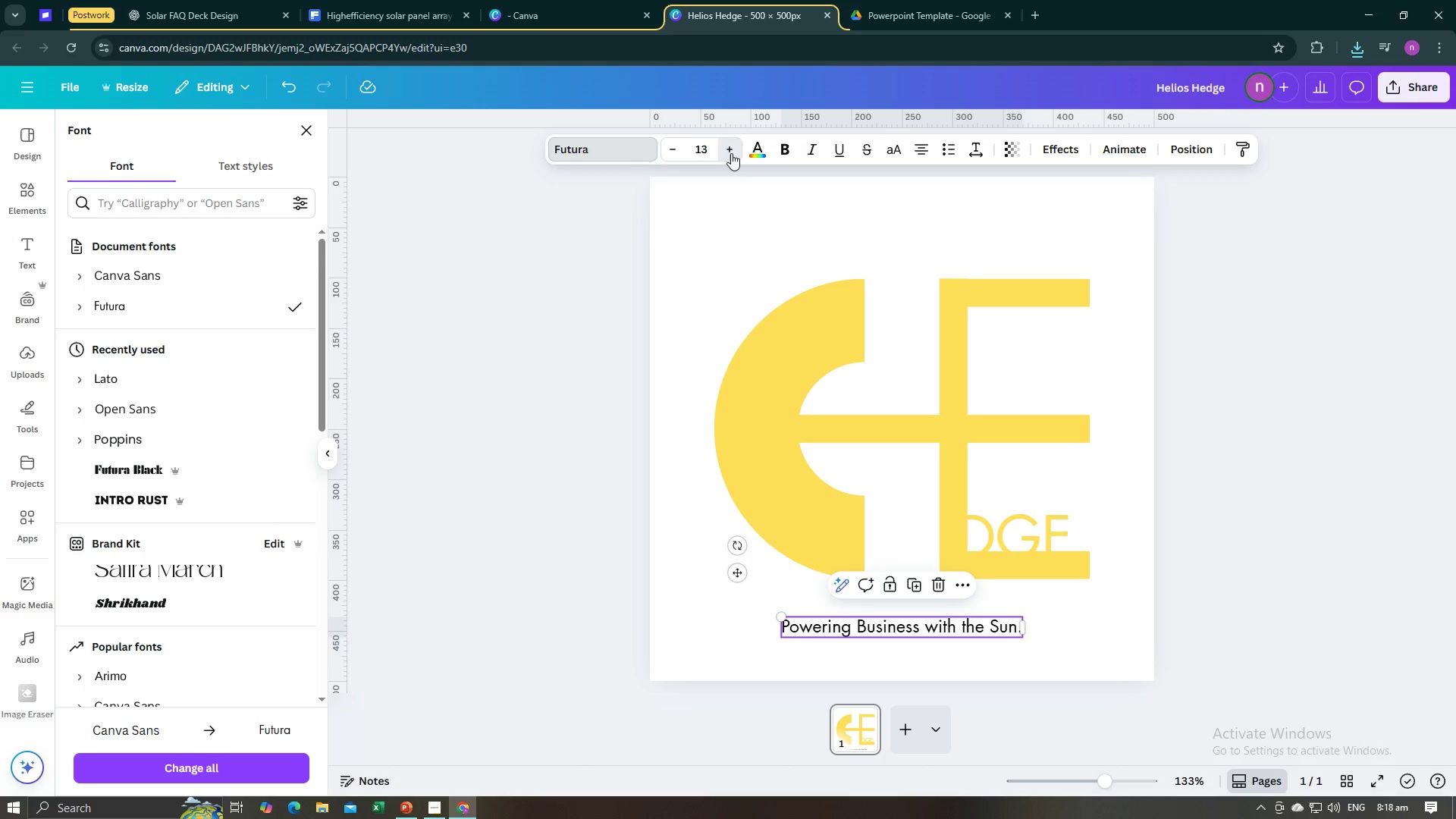 
triple_click([731, 153])
 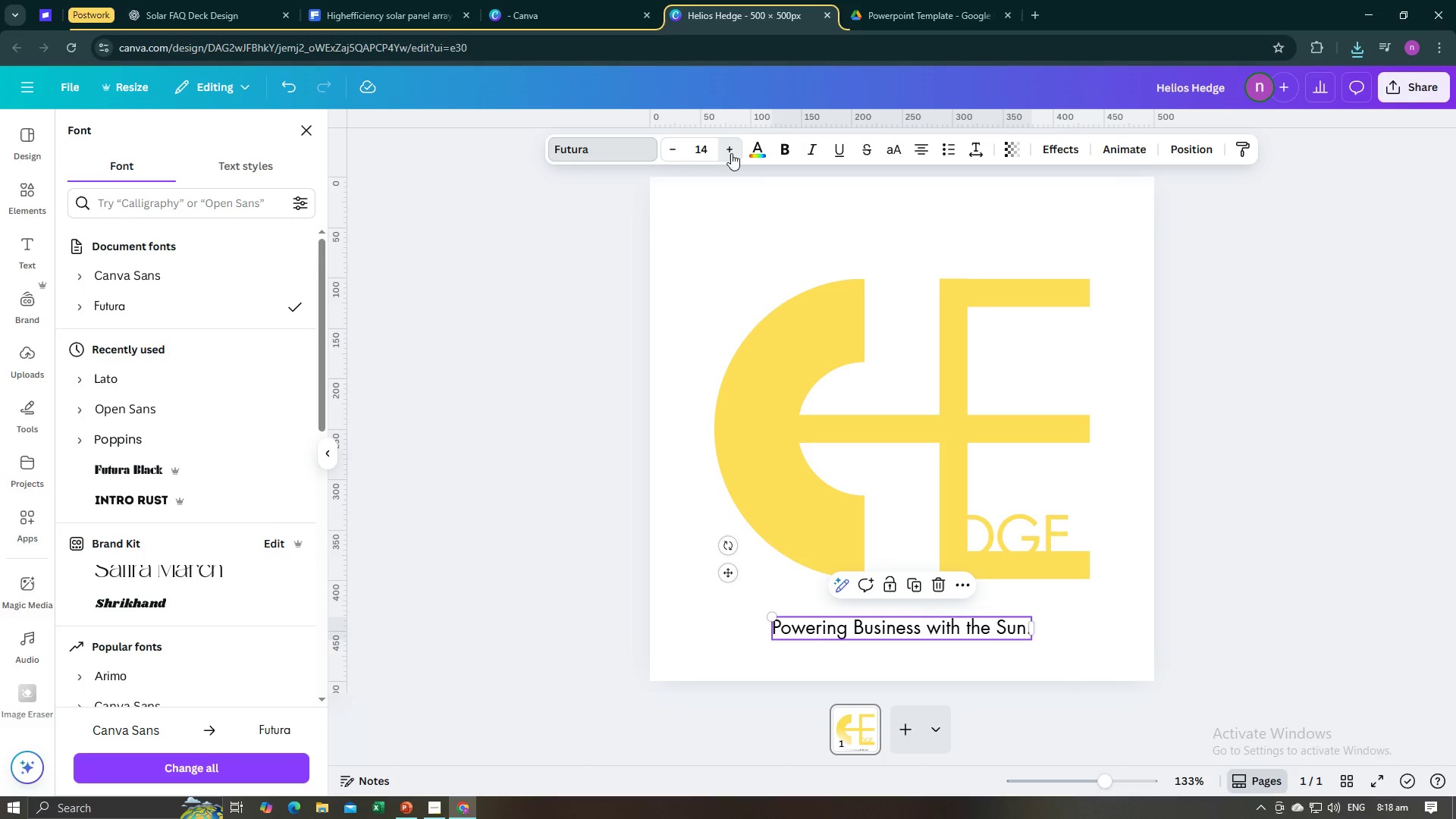 
triple_click([731, 153])
 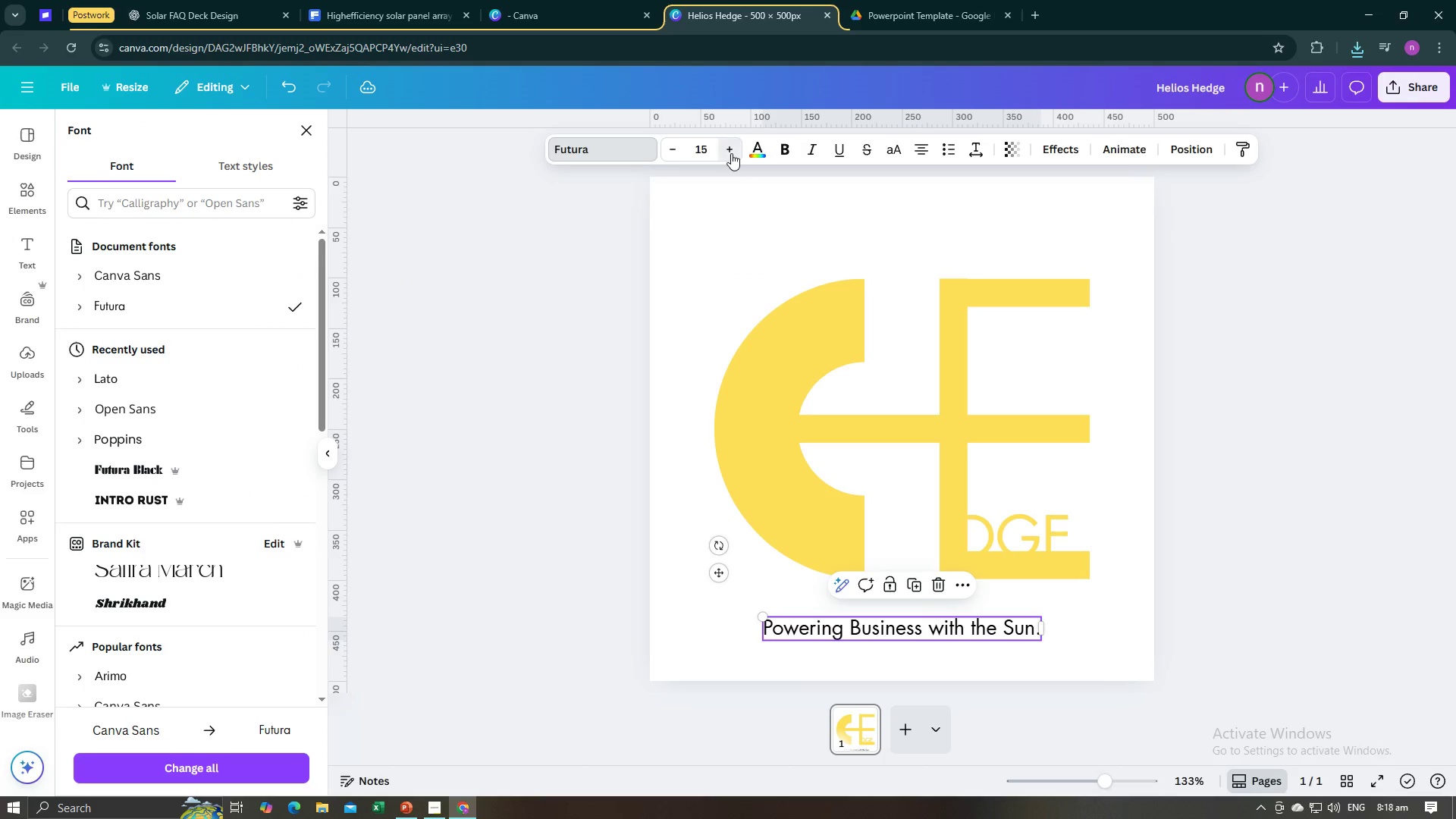 
triple_click([731, 153])
 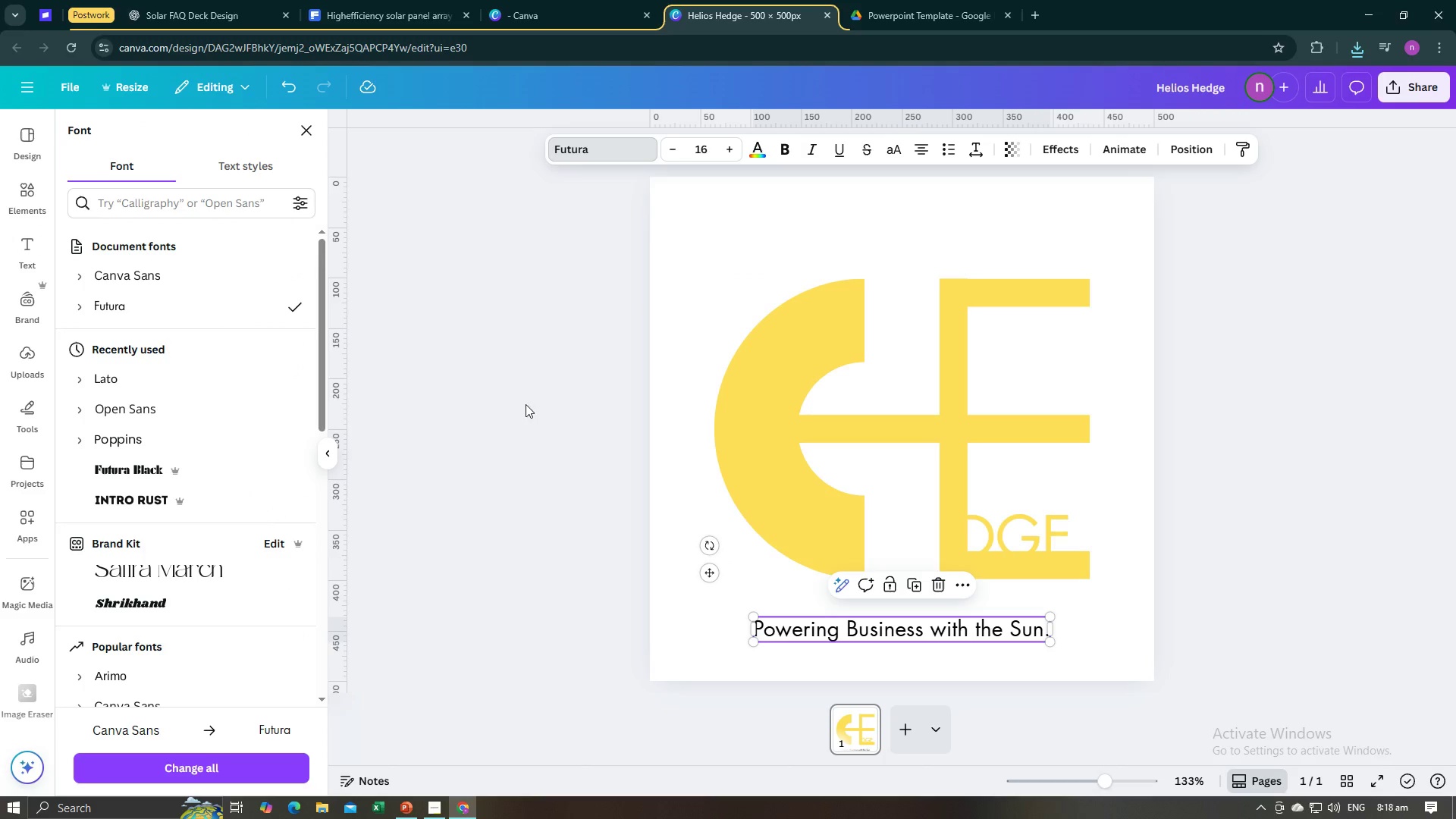 
left_click([524, 414])
 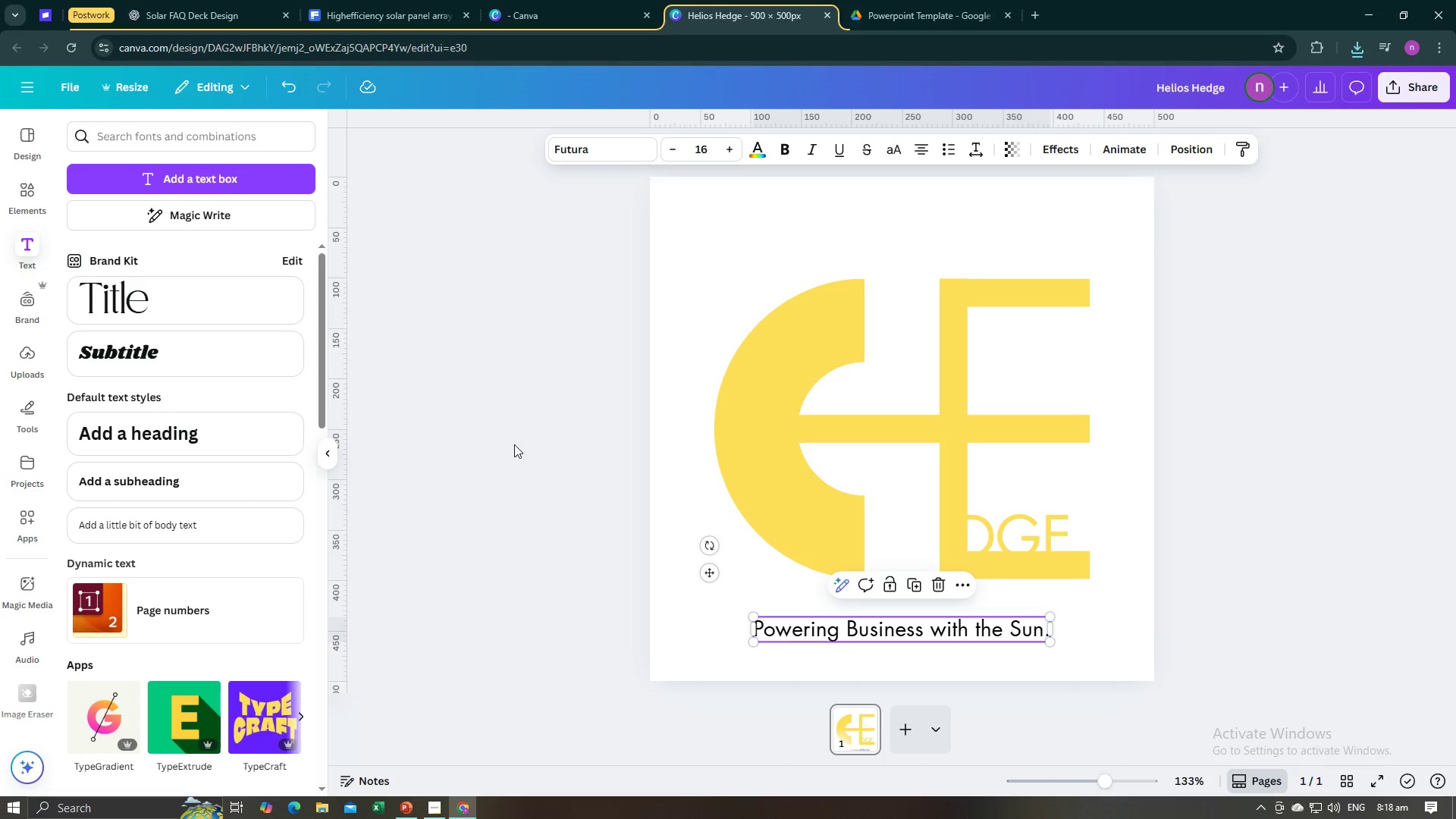 
left_click([514, 444])
 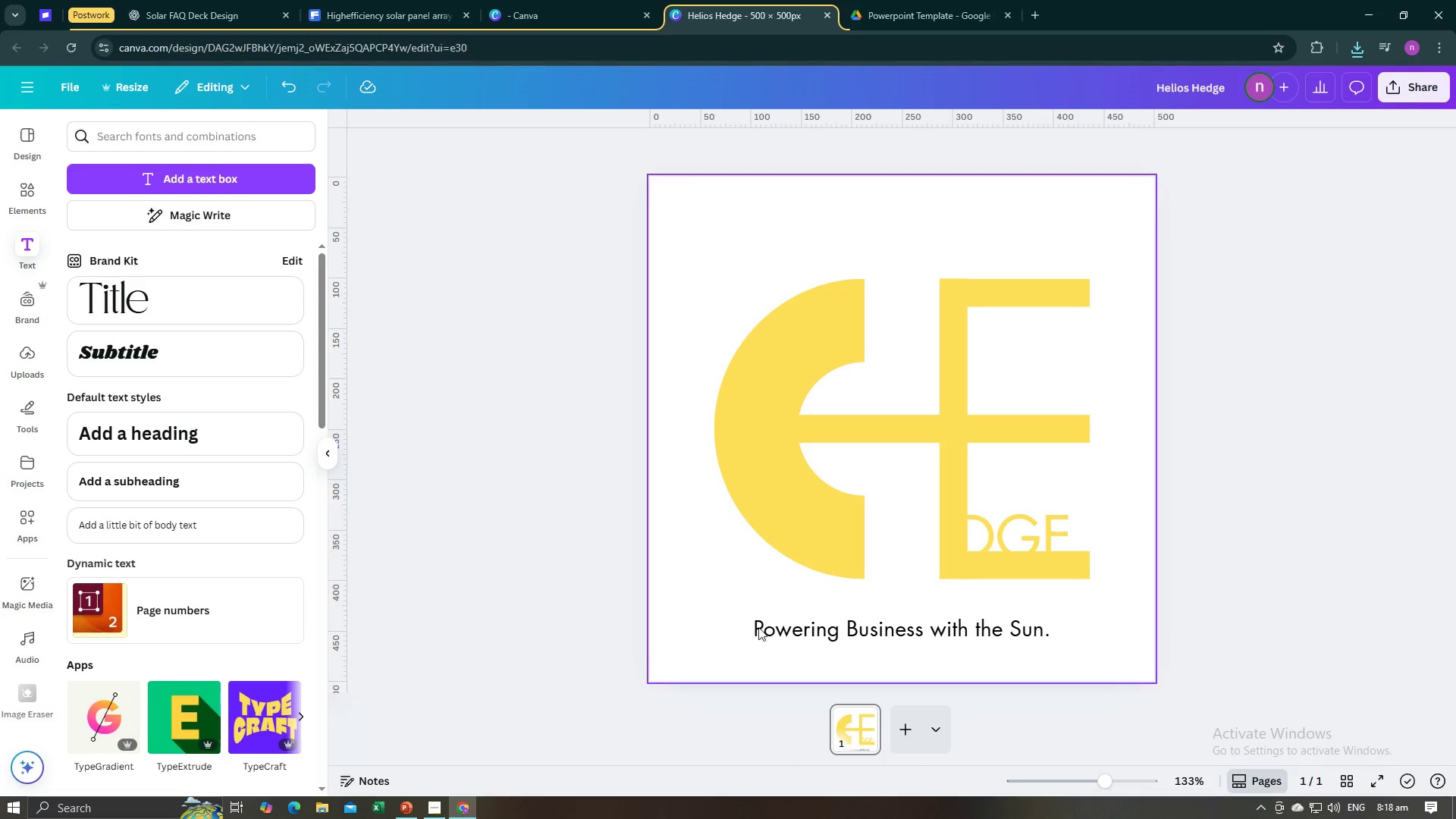 
left_click([838, 625])
 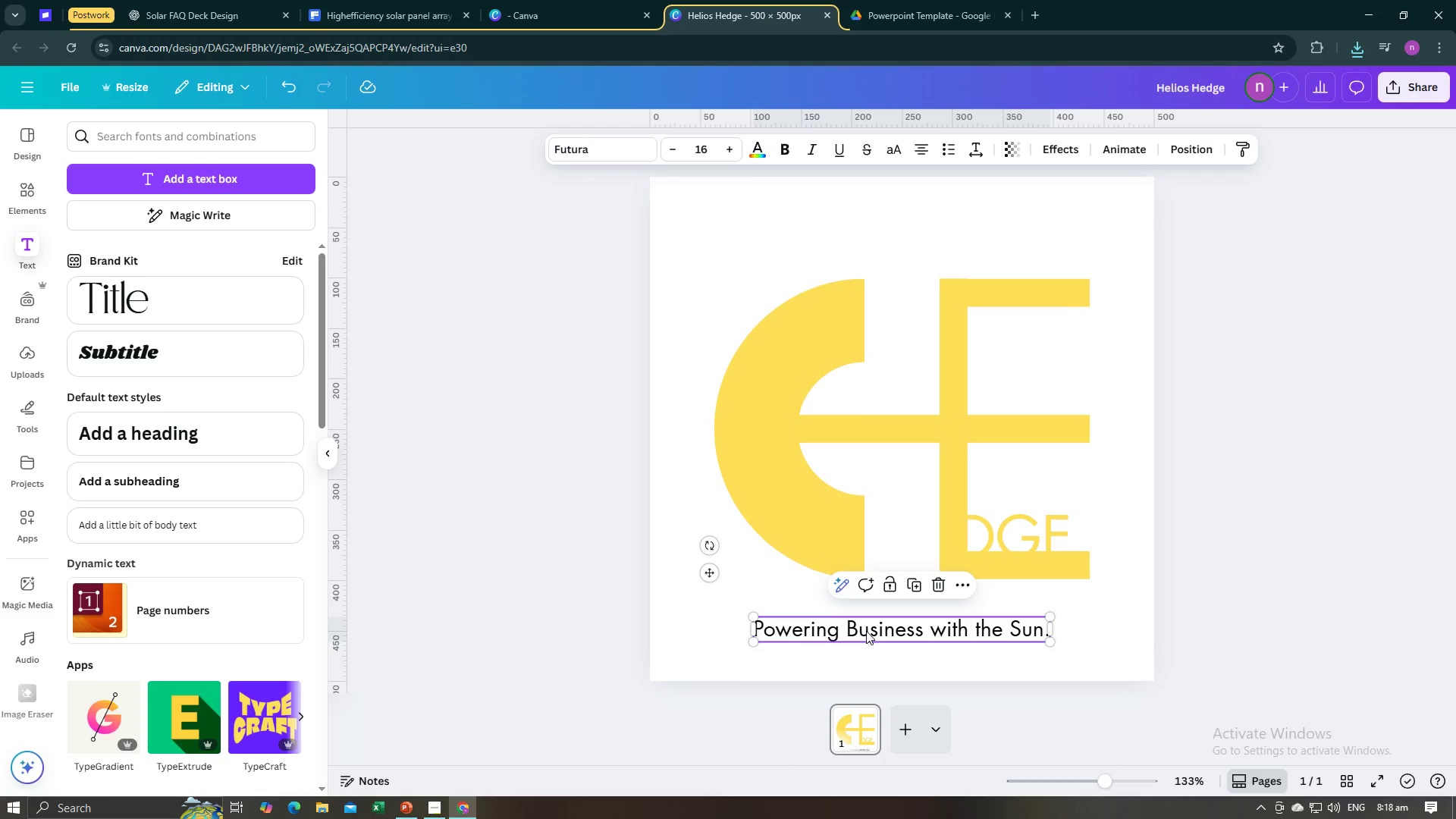 
left_click_drag(start_coordinate=[865, 631], to_coordinate=[868, 636])
 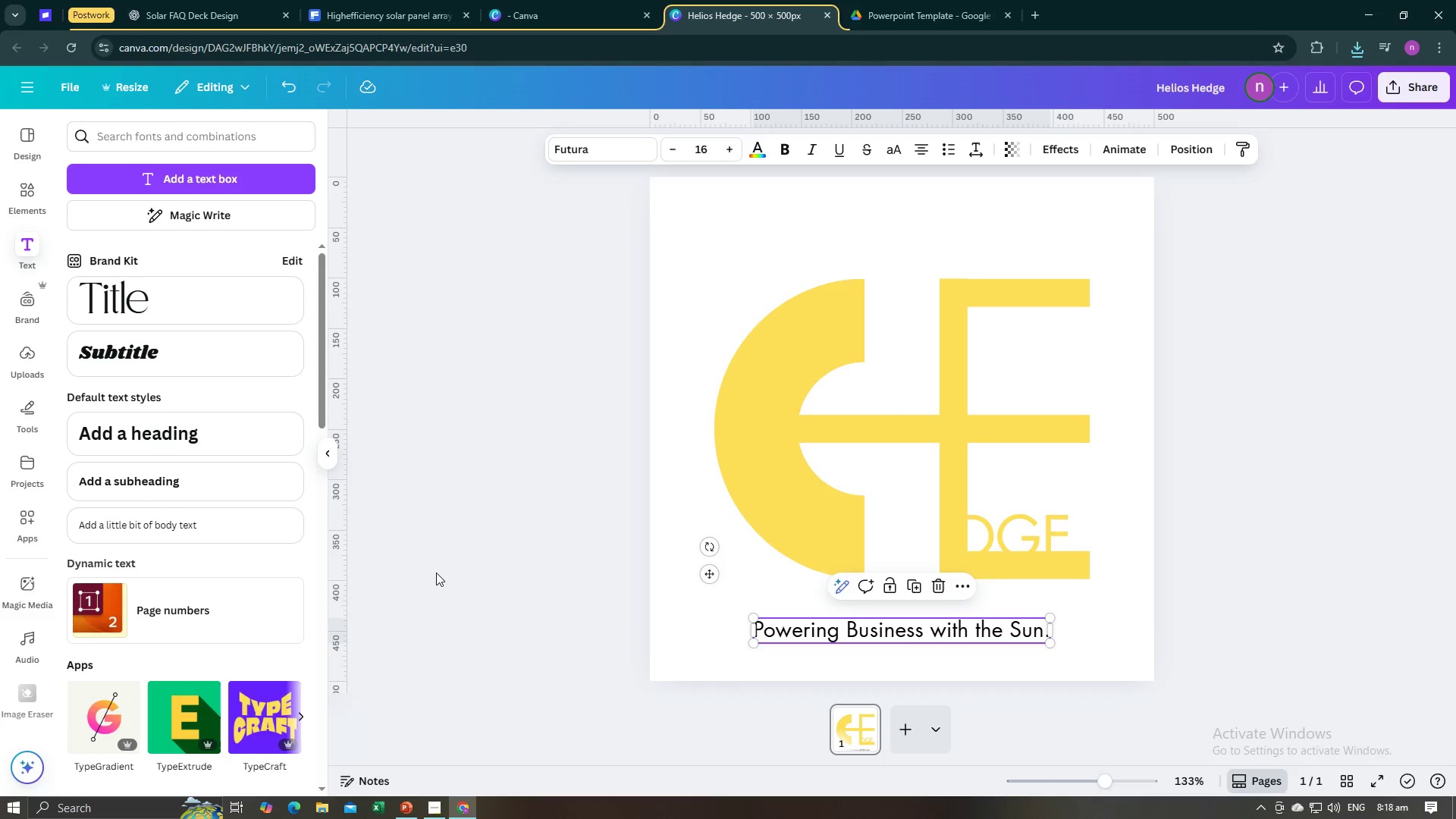 
left_click([436, 573])
 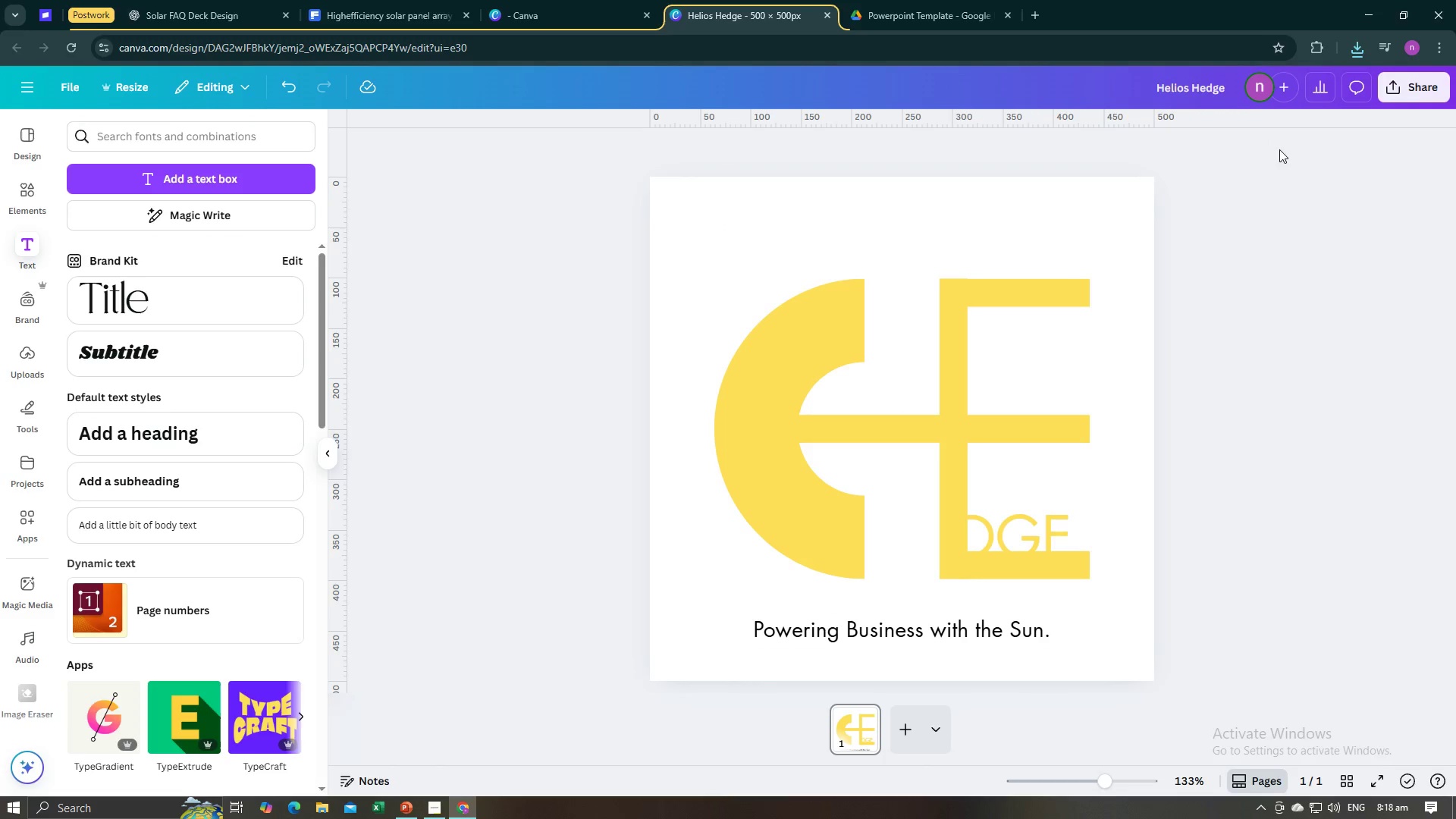 
left_click([1395, 91])
 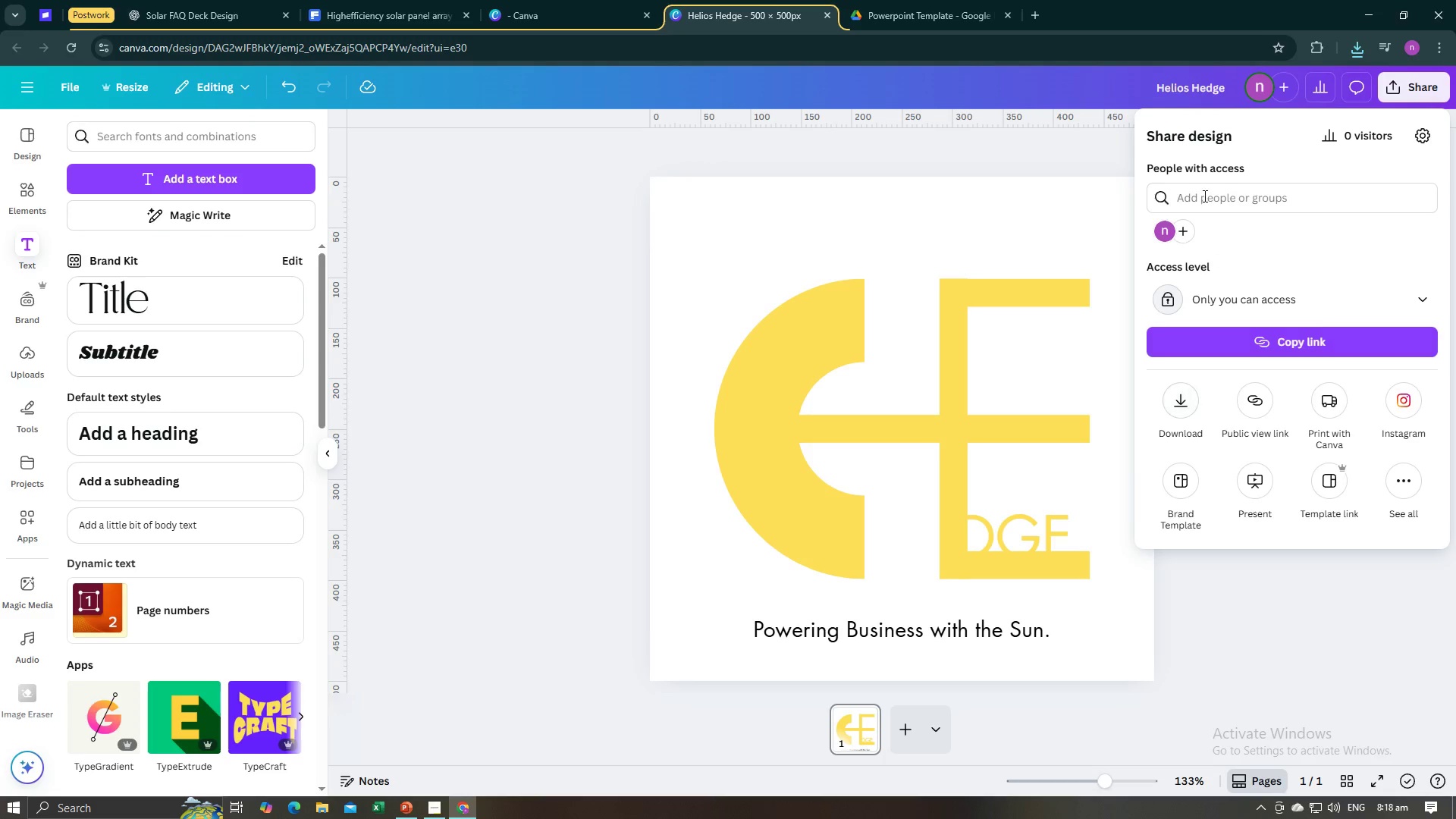 
left_click([1079, 160])
 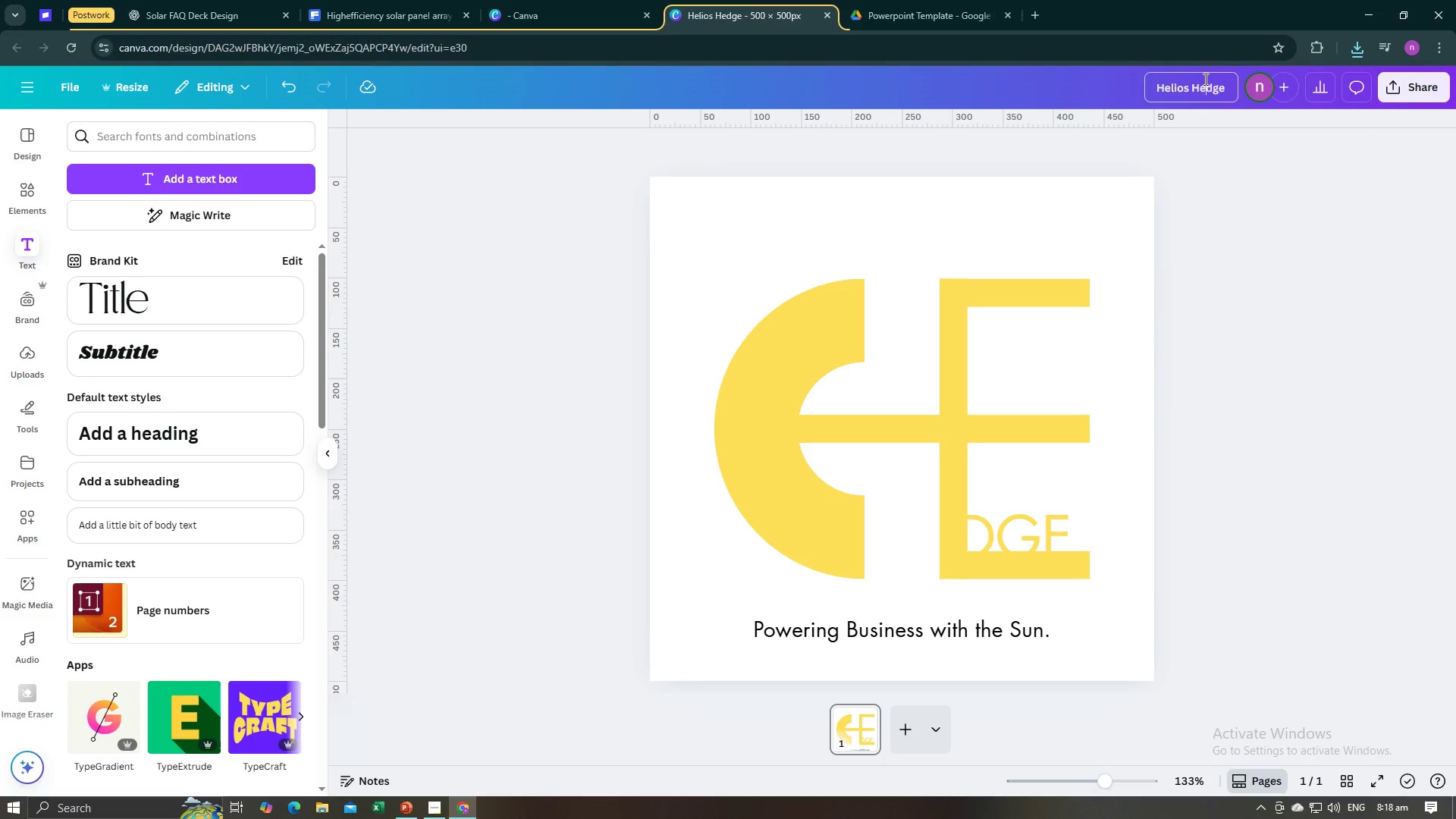 
left_click([1204, 79])
 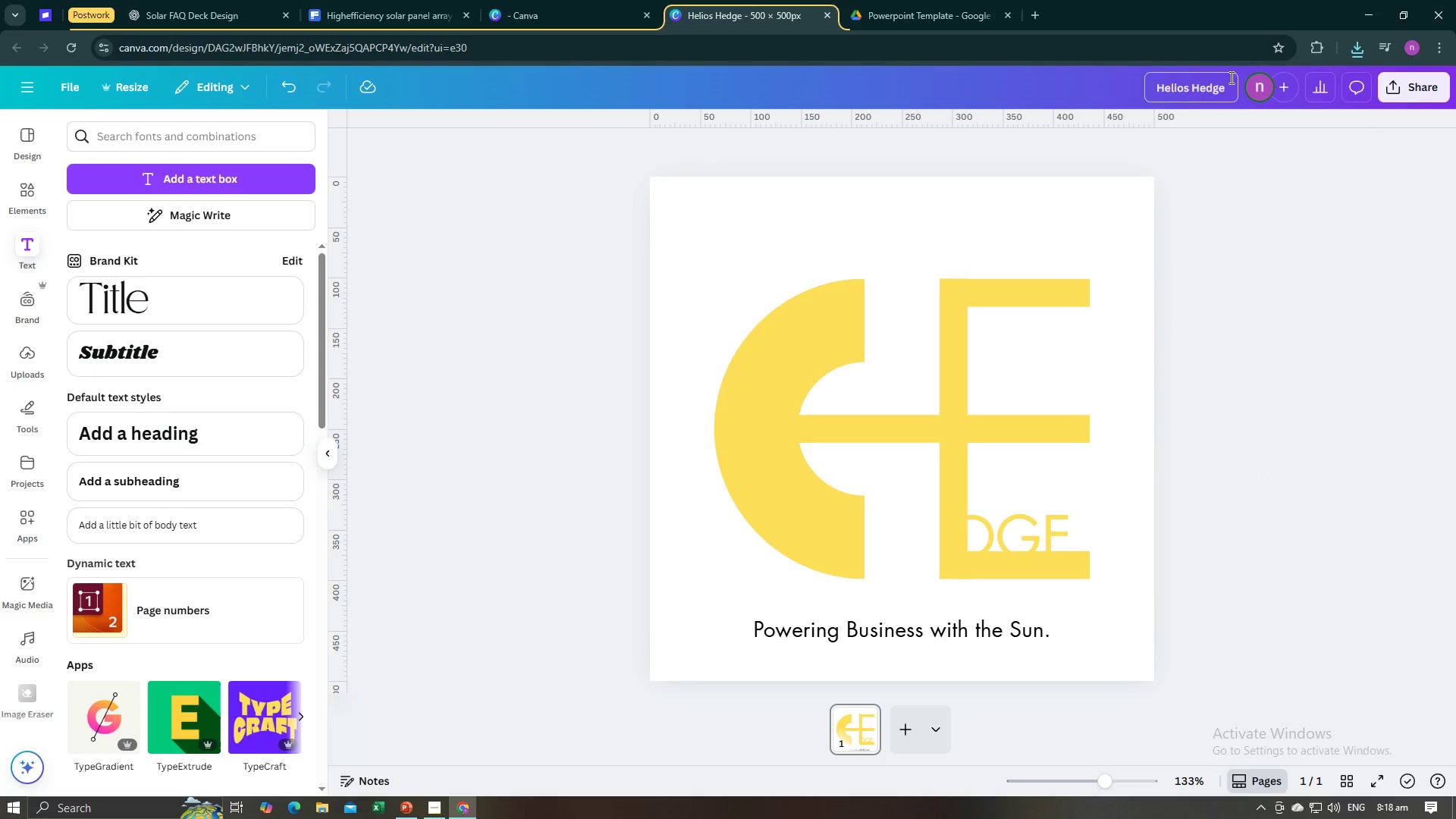 
left_click([1230, 77])
 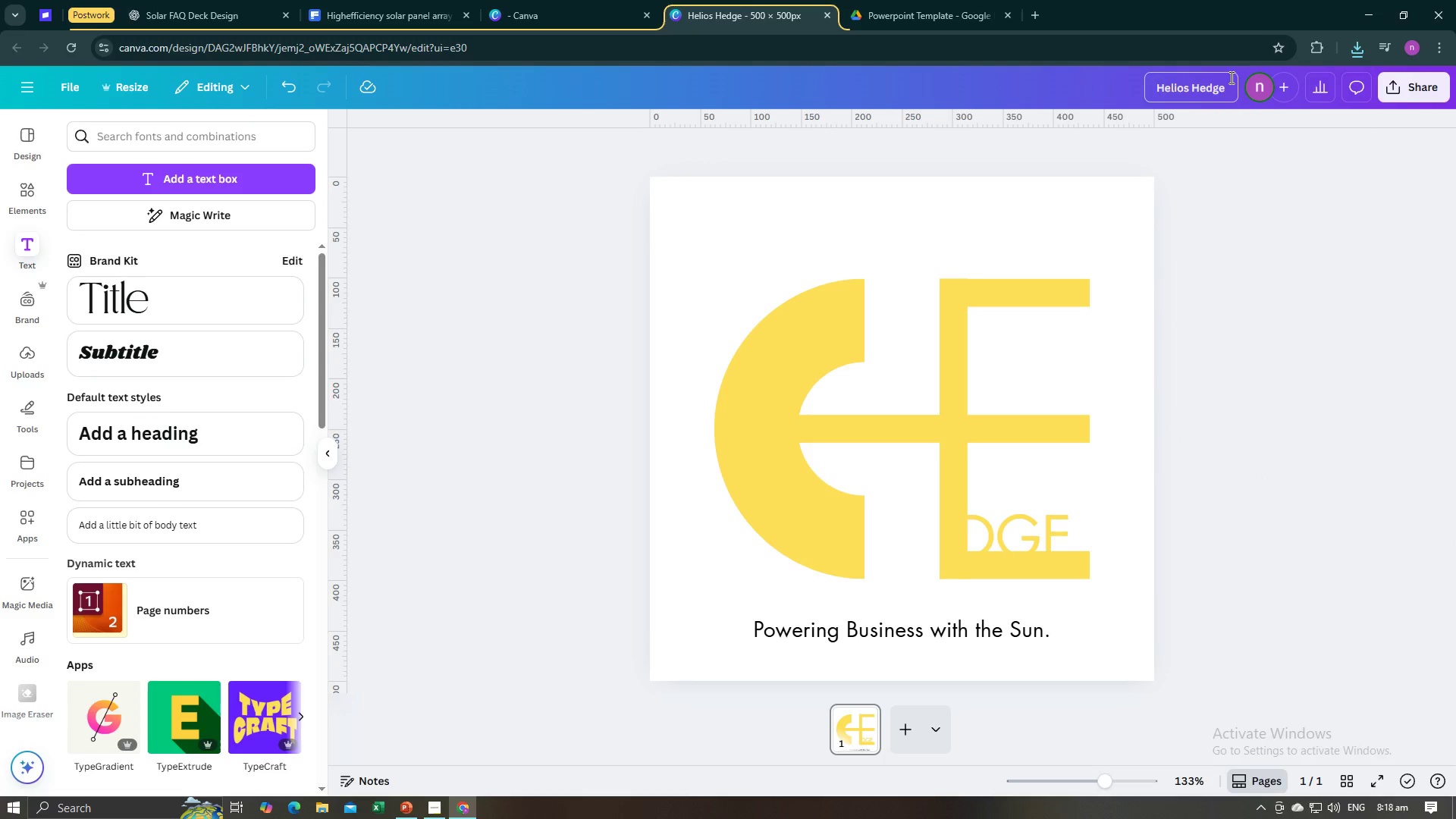 
type( with tagline)
 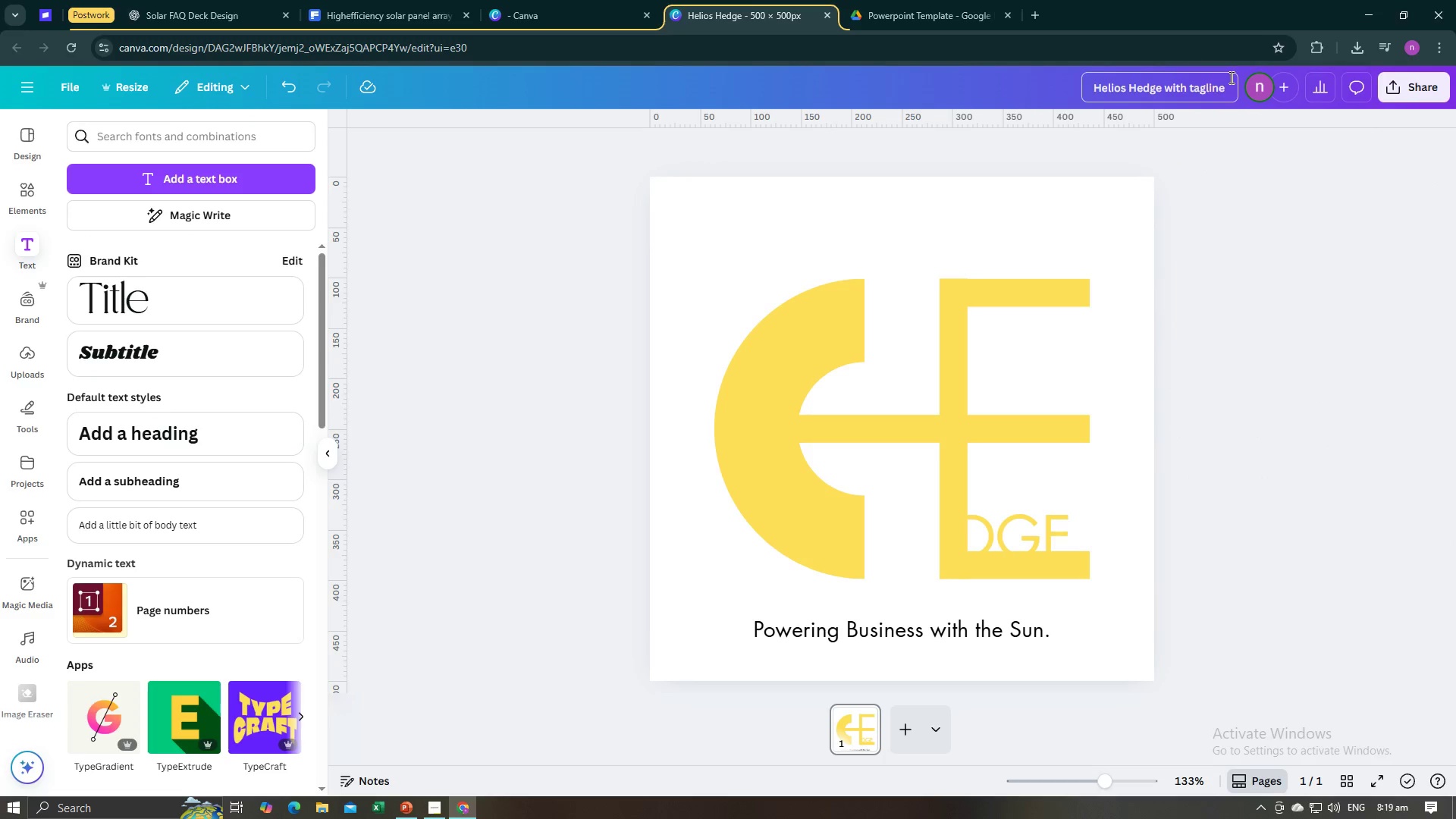 
key(Enter)
 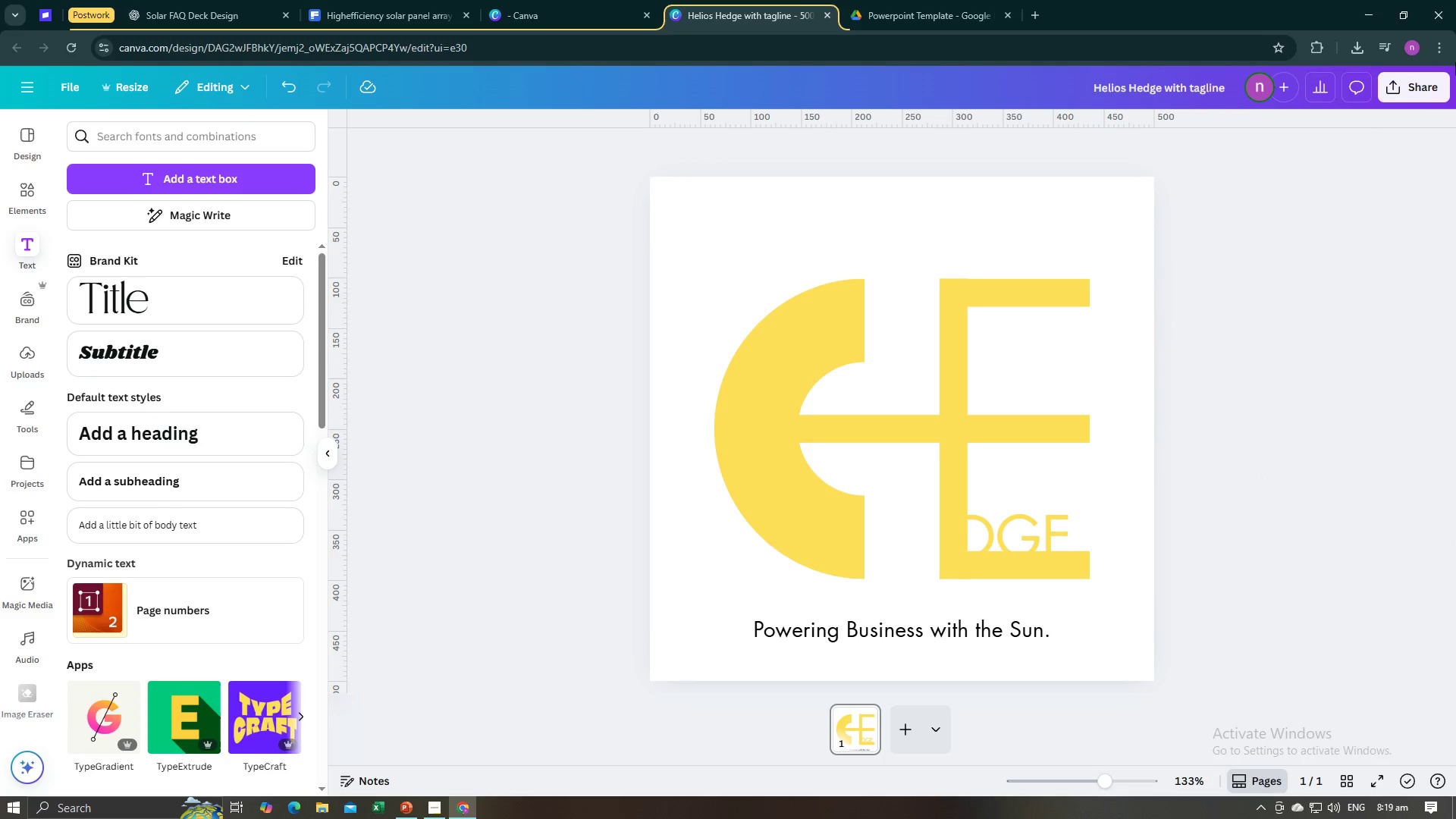 
left_click([1435, 93])
 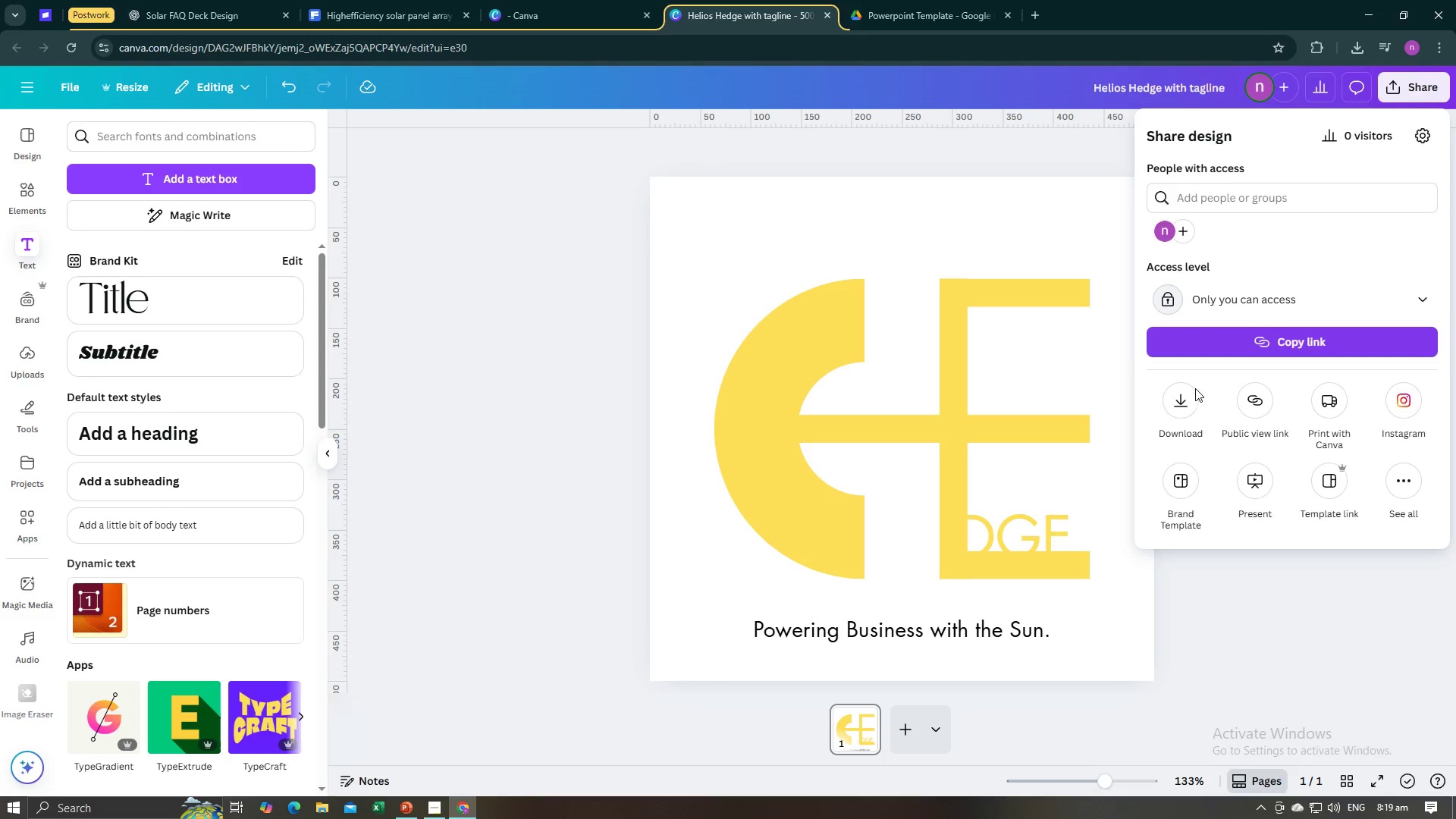 
left_click([1184, 413])
 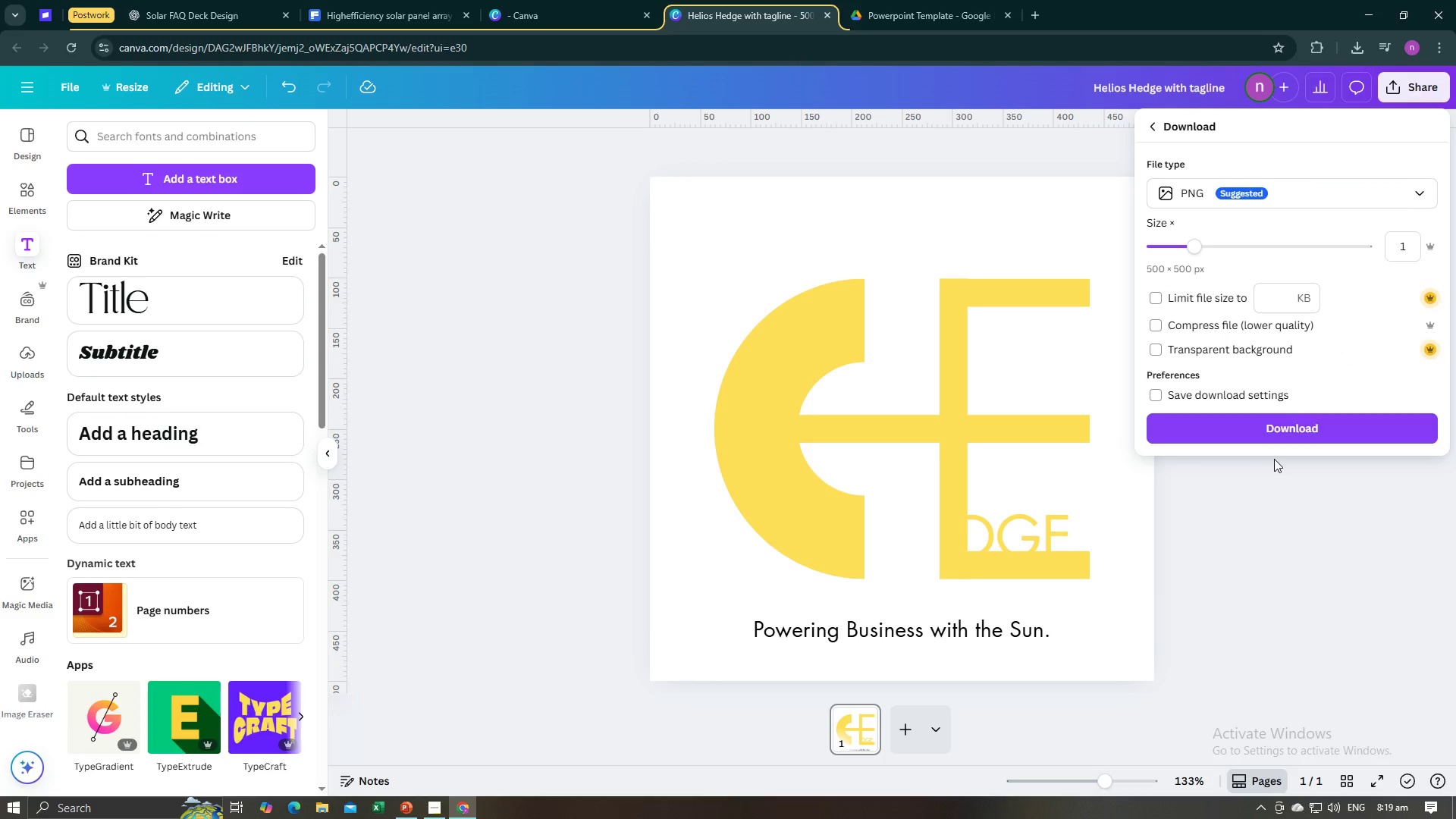 
left_click([1278, 428])
 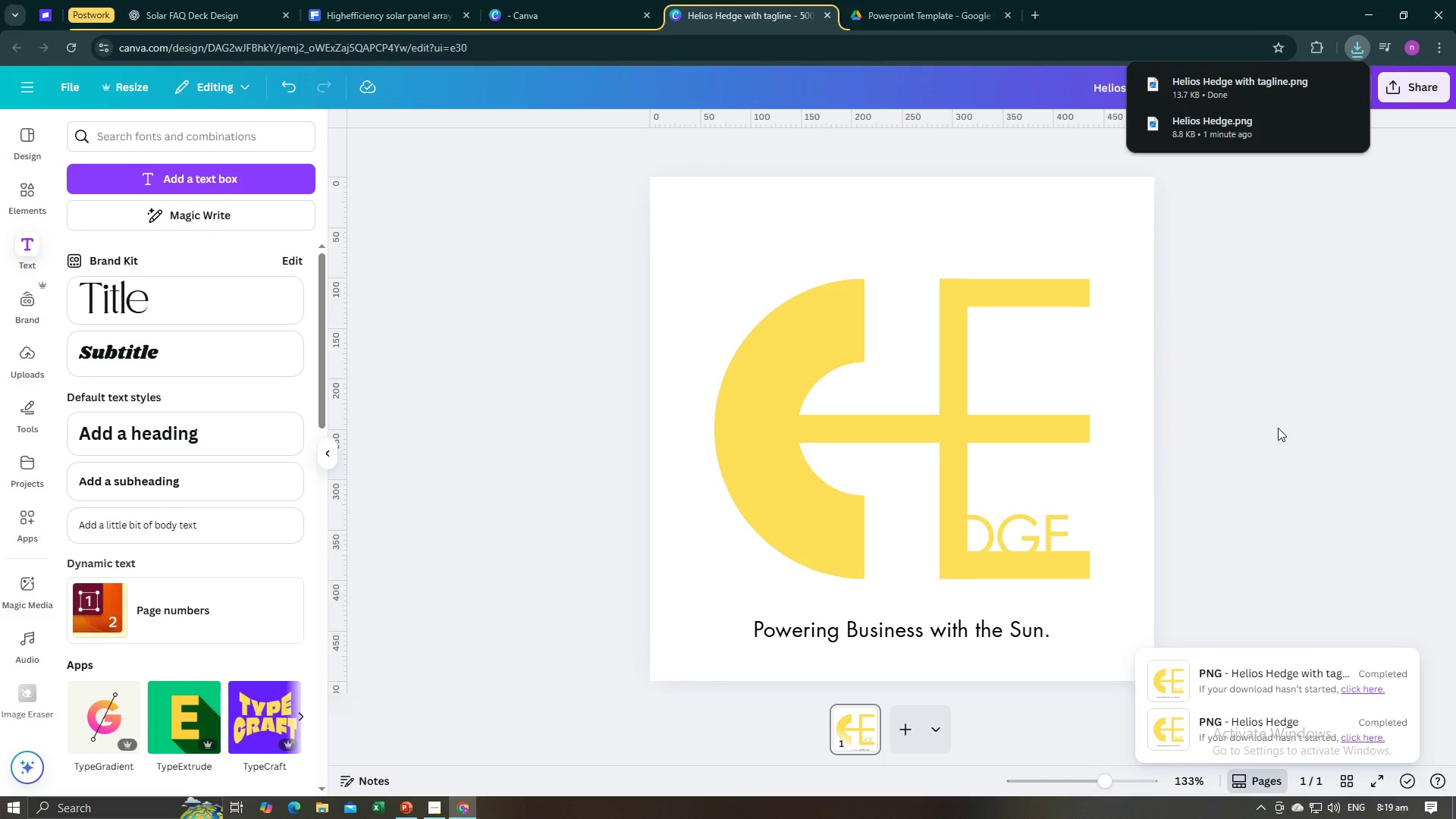 
wait(6.17)
 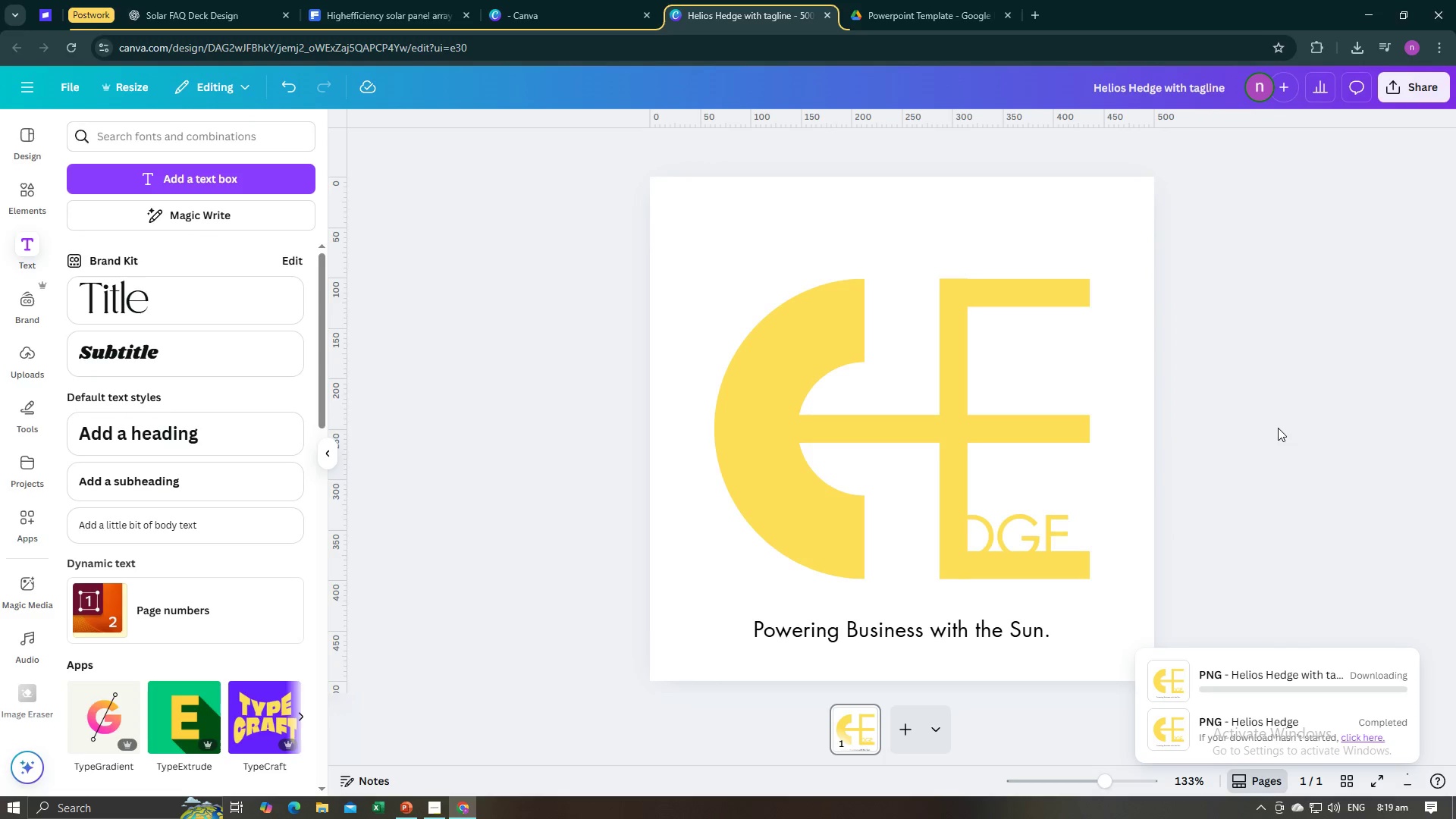 
left_click([1278, 428])
 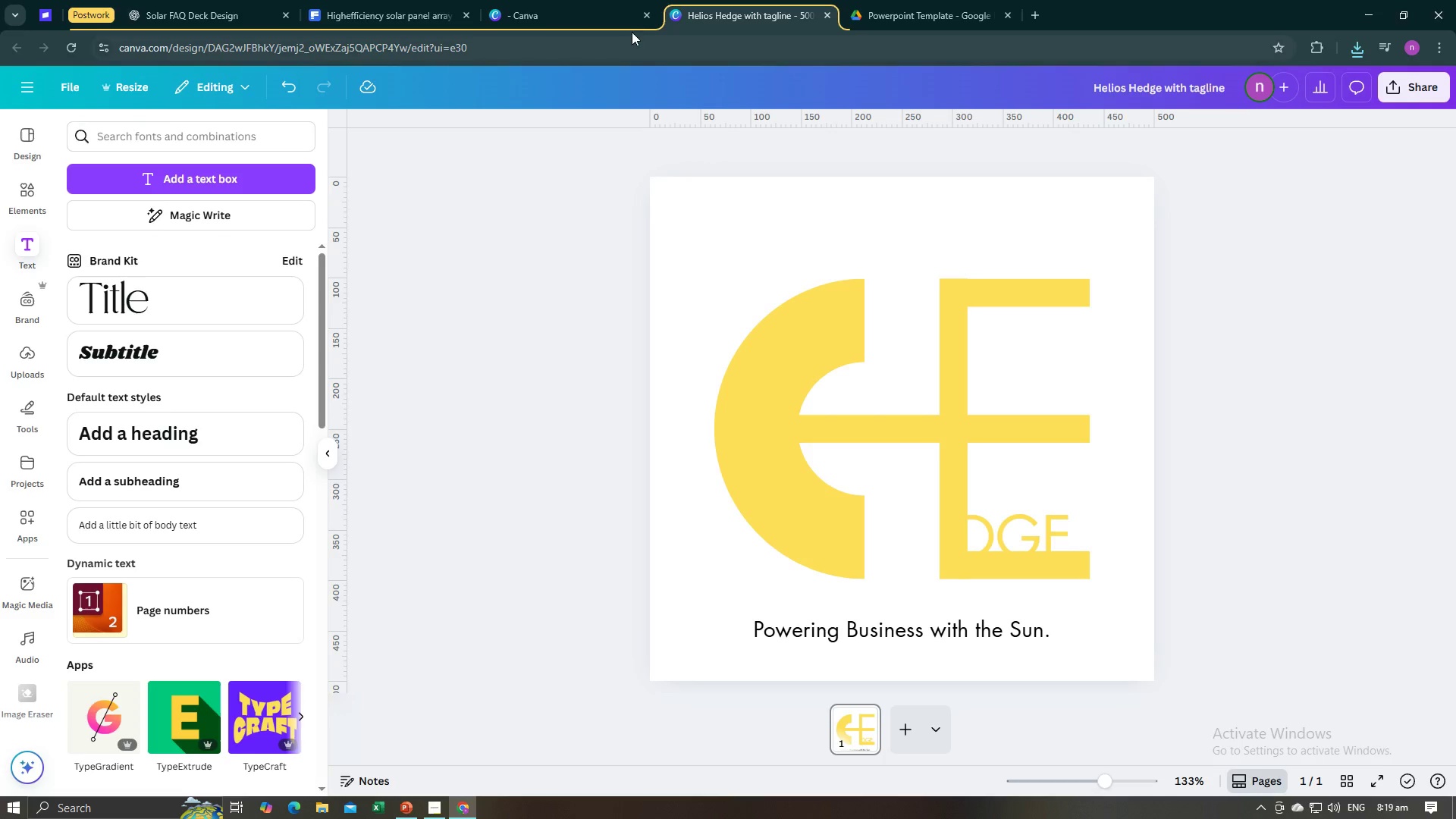 
key(Alt+Tab)
 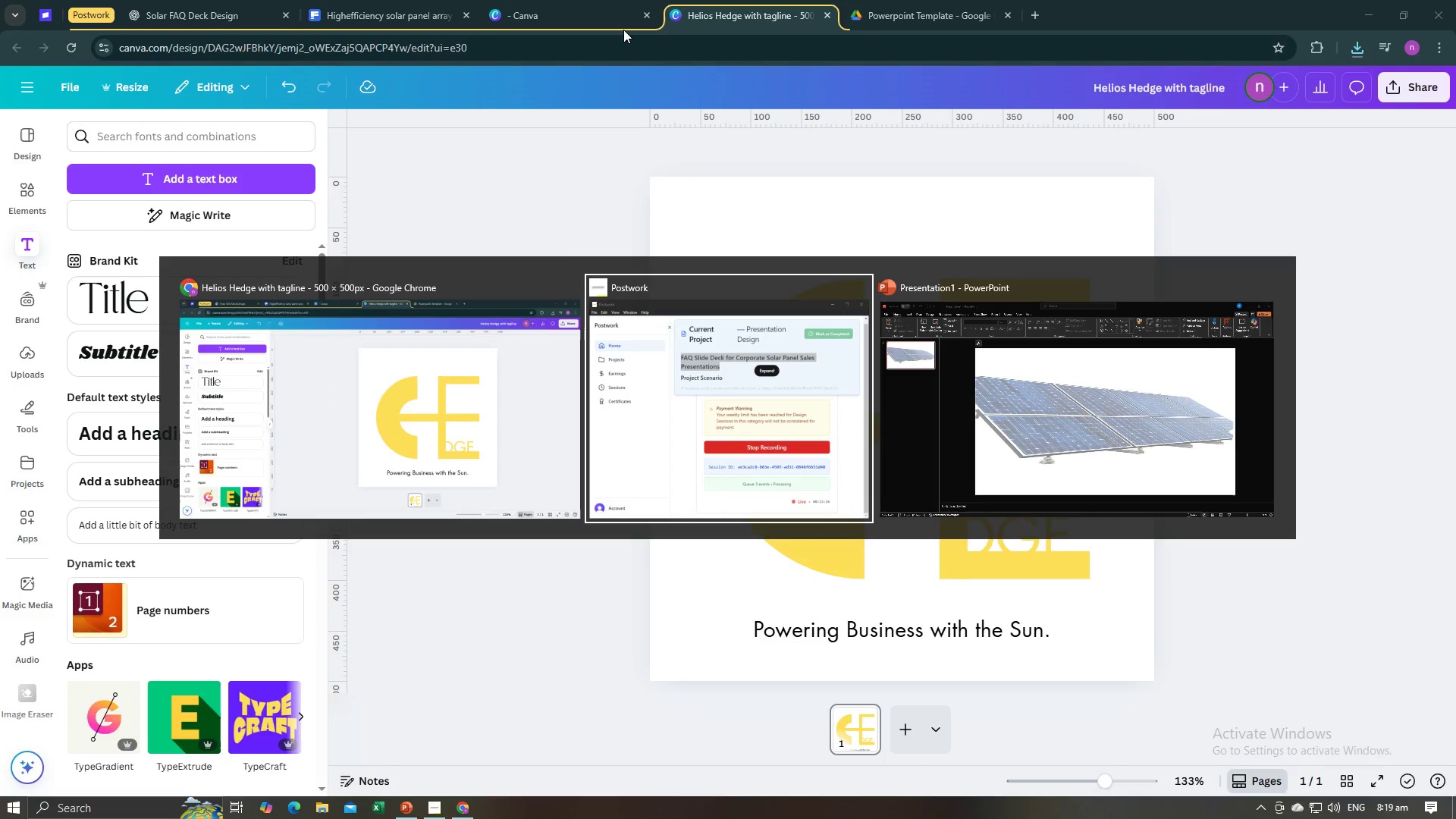 
key(Alt+Tab)
 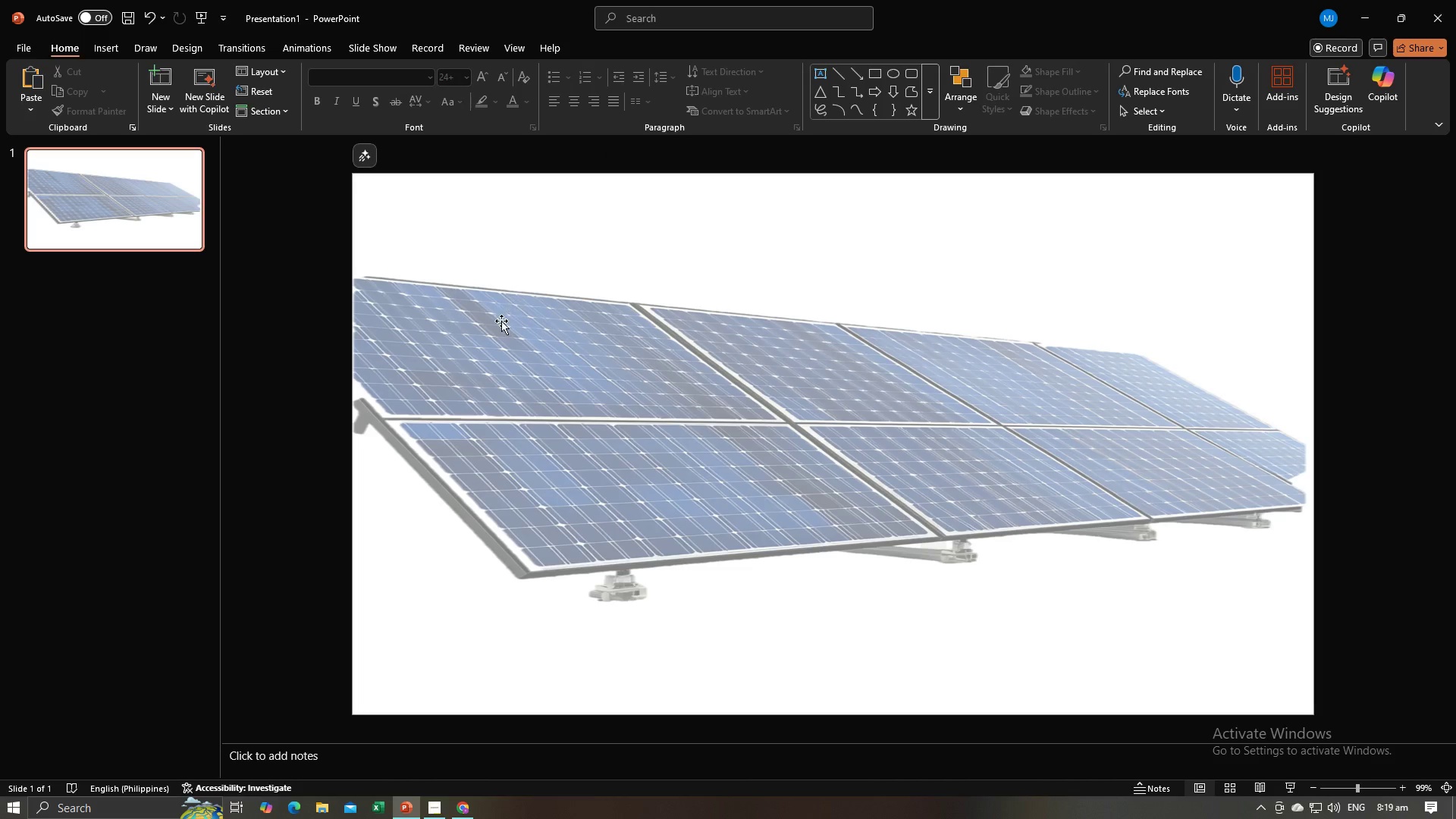 
key(Alt+AltLeft)
 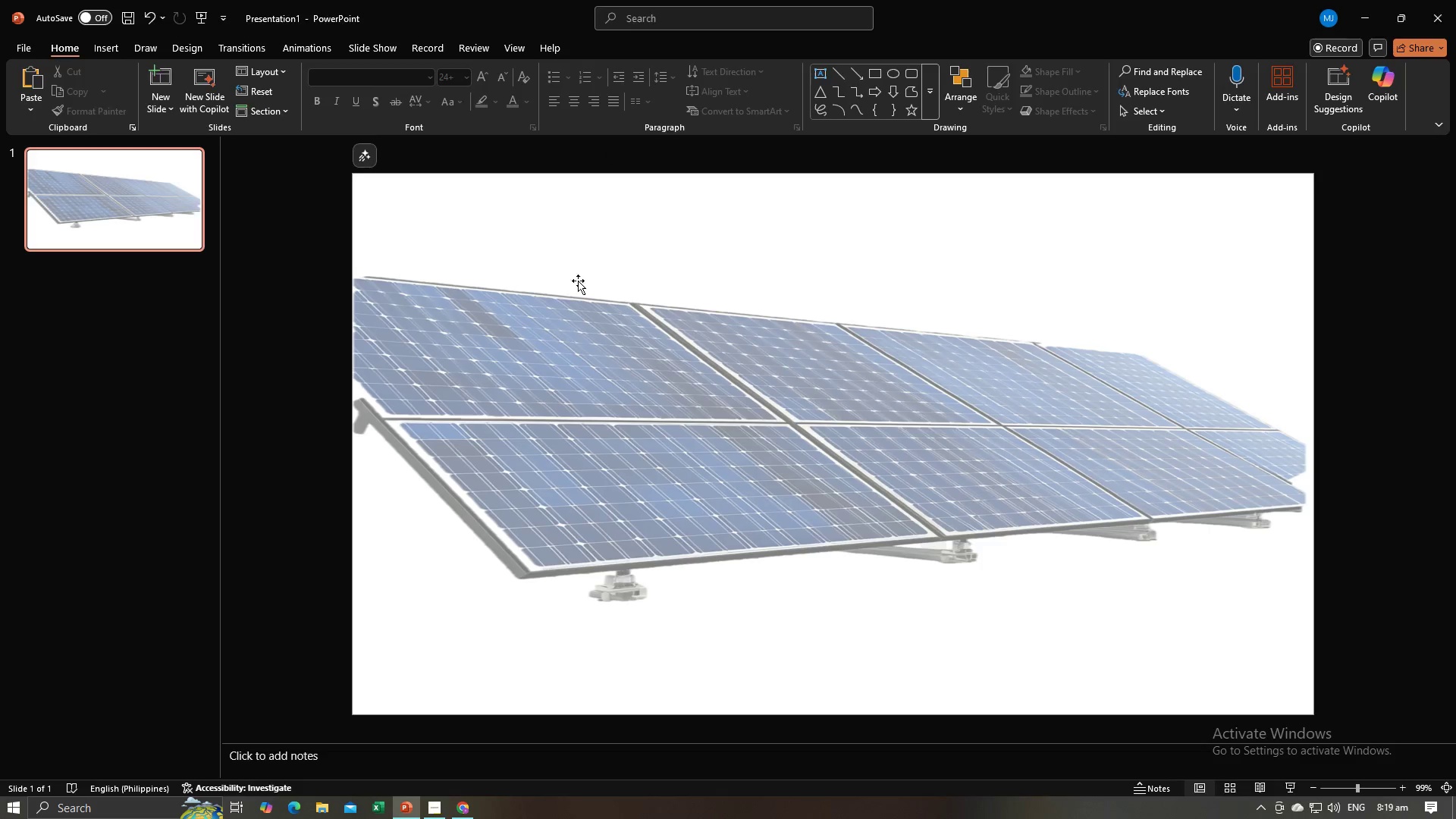 
key(Alt+Tab)
 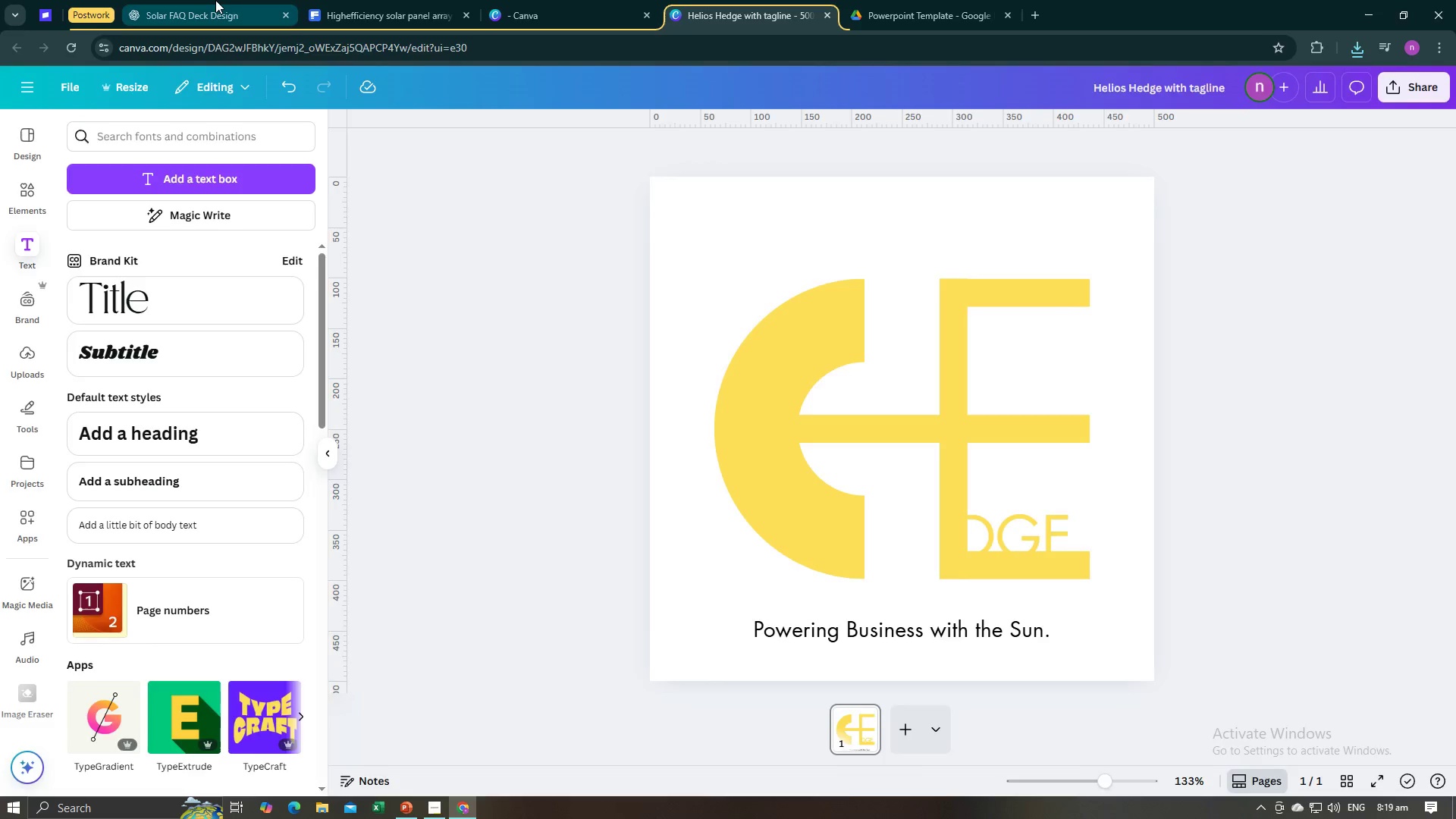 
left_click([213, 0])
 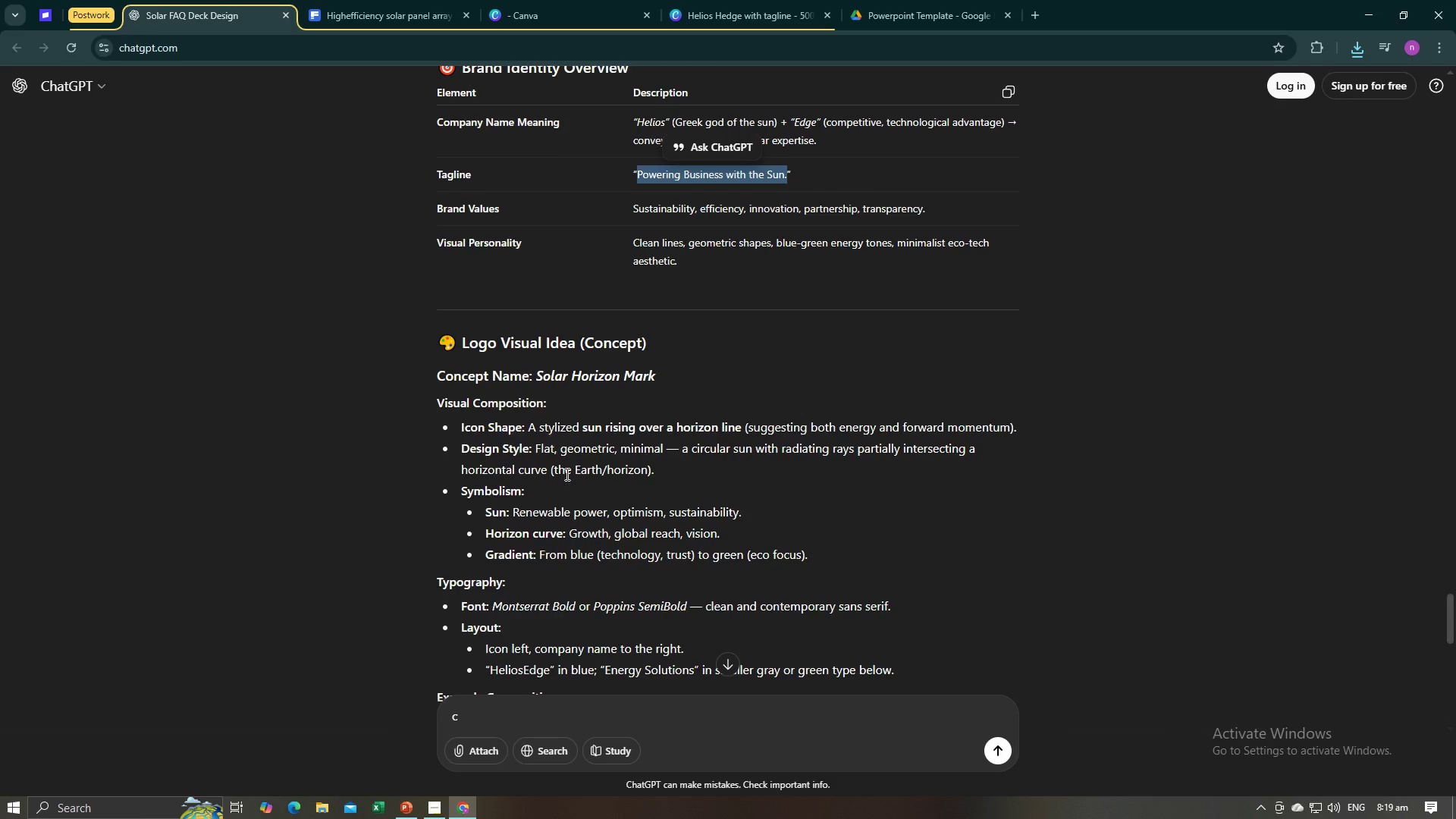 
scroll: coordinate [566, 474], scroll_direction: up, amount: 59.0
 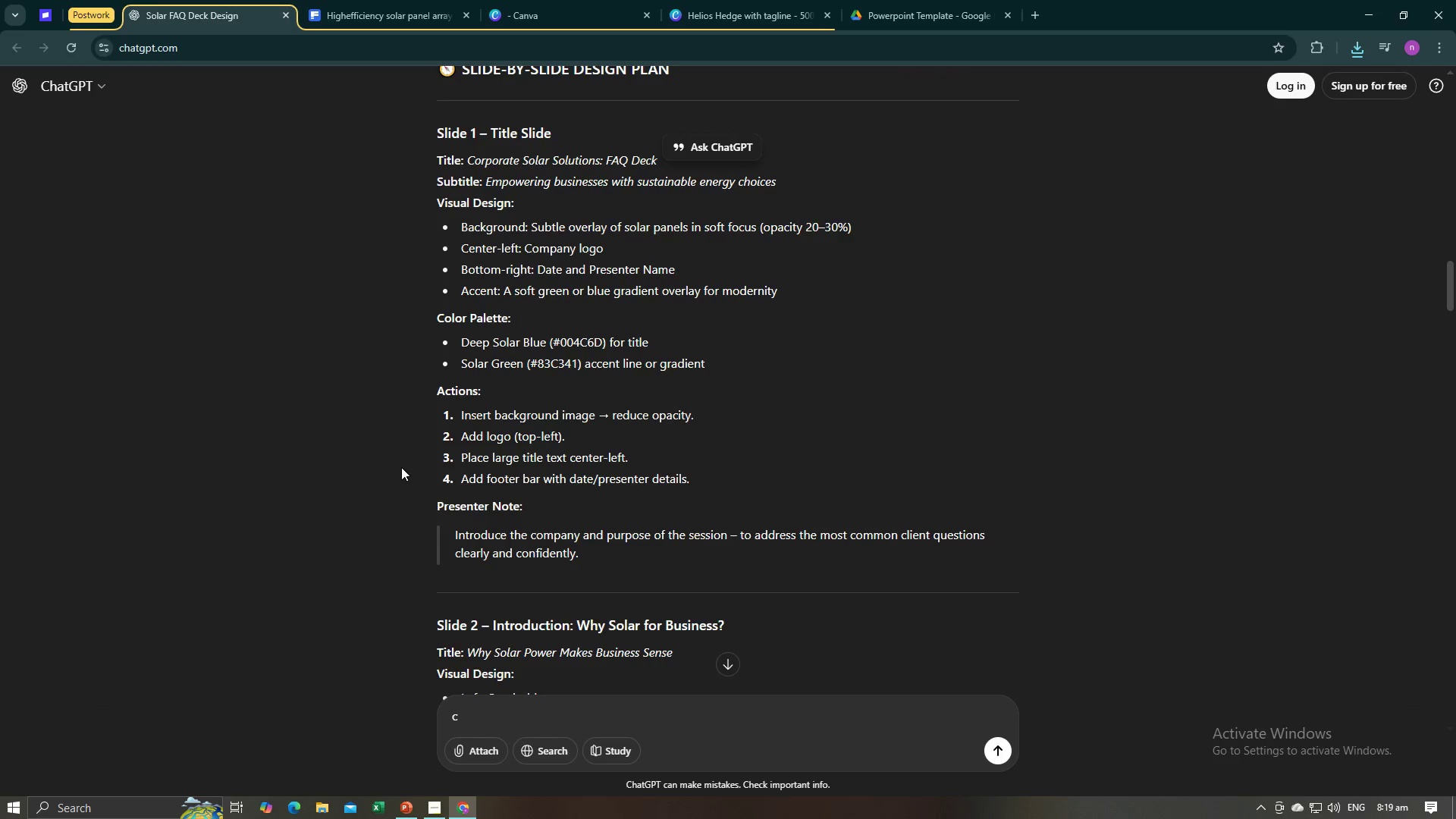 
left_click([212, 486])
 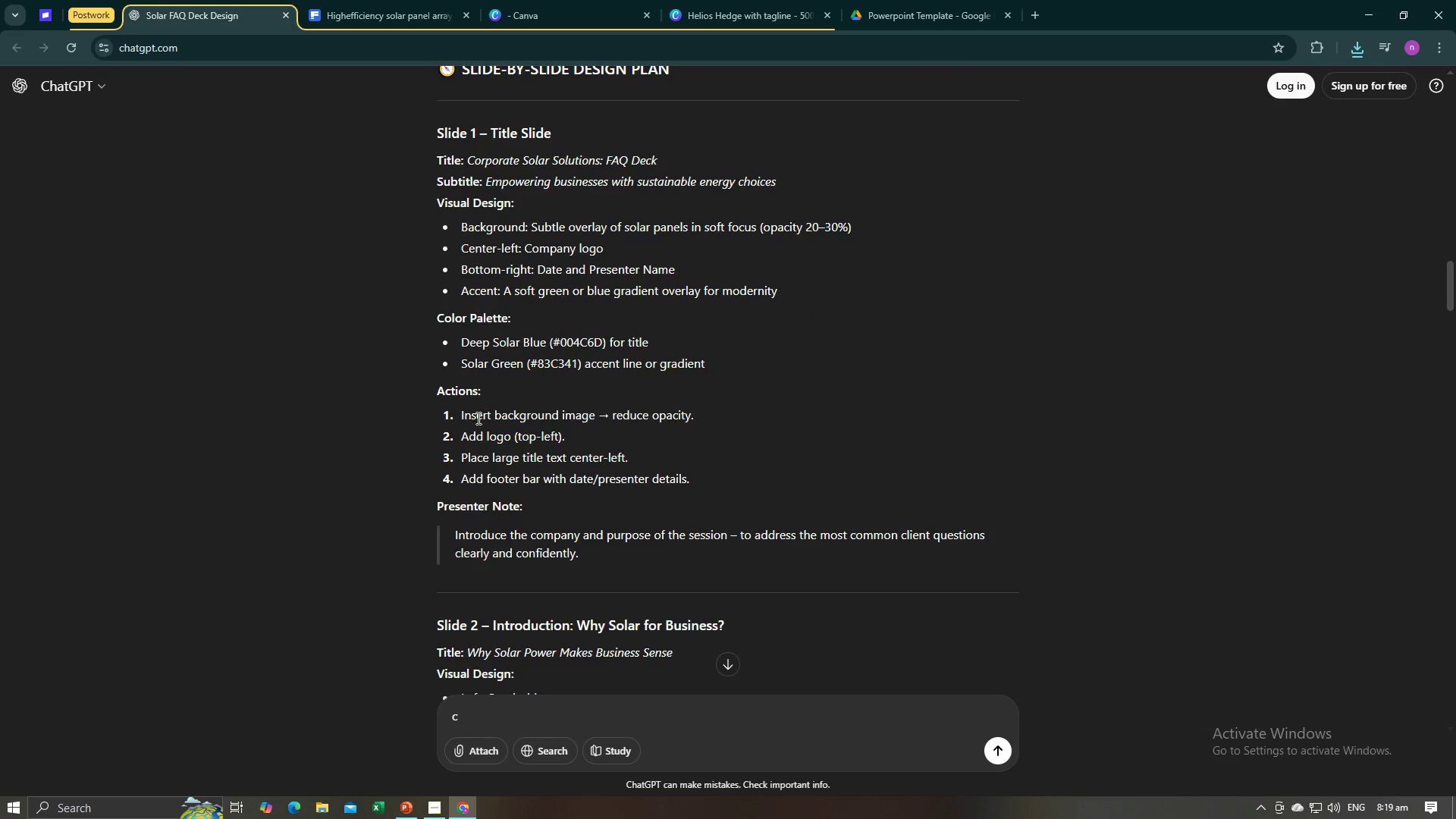 
left_click_drag(start_coordinate=[477, 418], to_coordinate=[512, 422])
 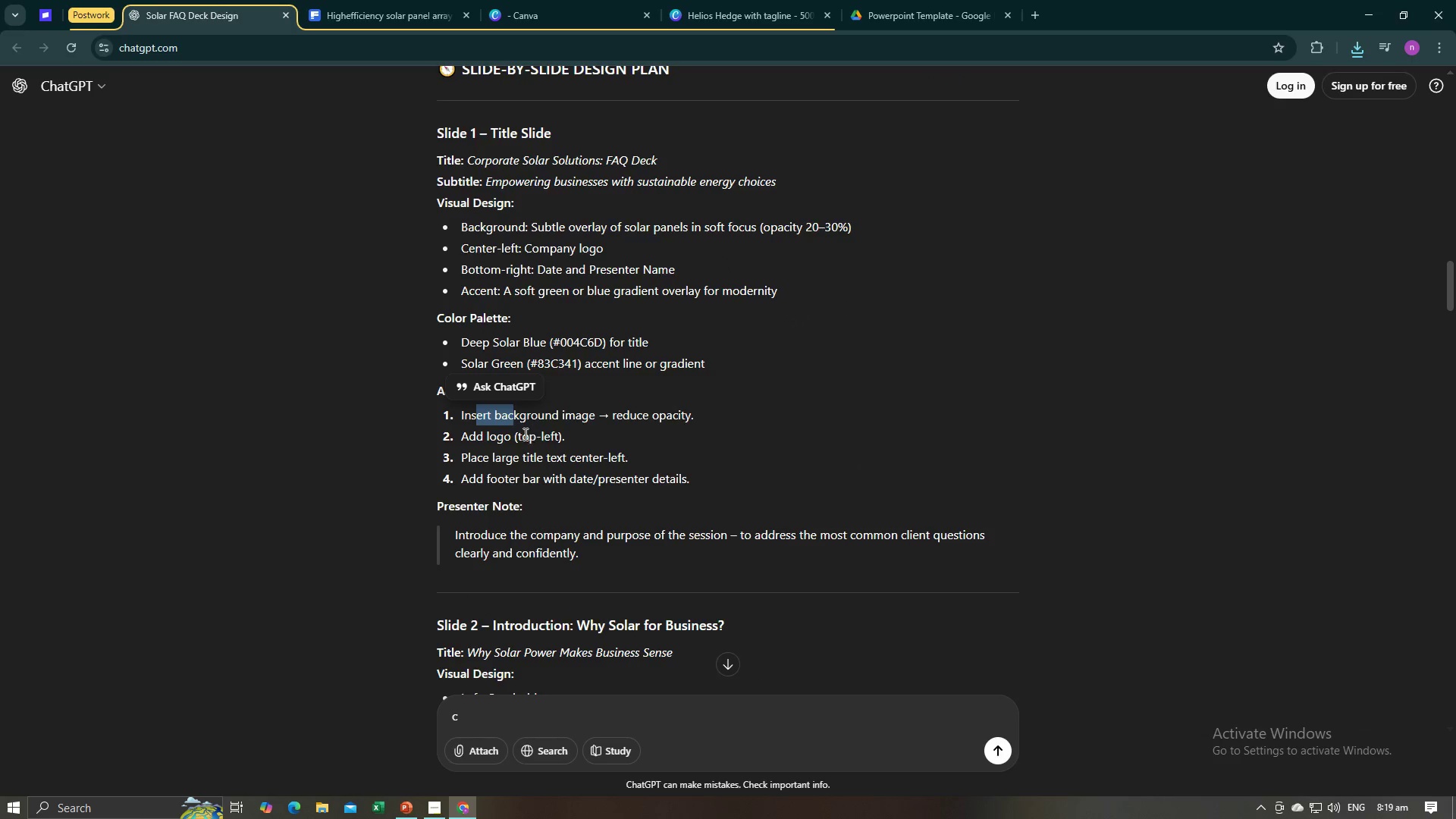 
left_click_drag(start_coordinate=[524, 435], to_coordinate=[536, 438])
 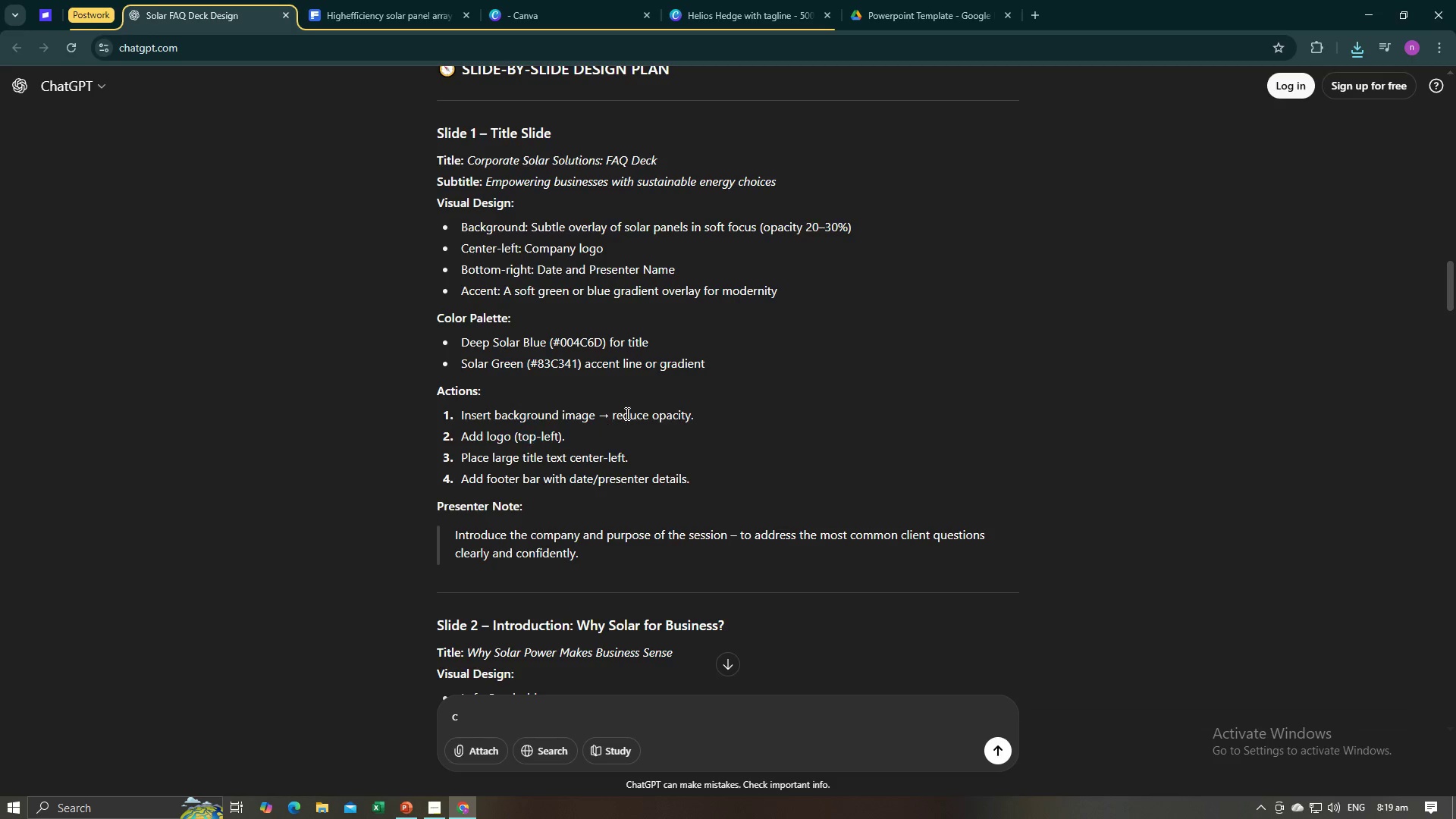 
left_click_drag(start_coordinate=[626, 413], to_coordinate=[630, 413])
 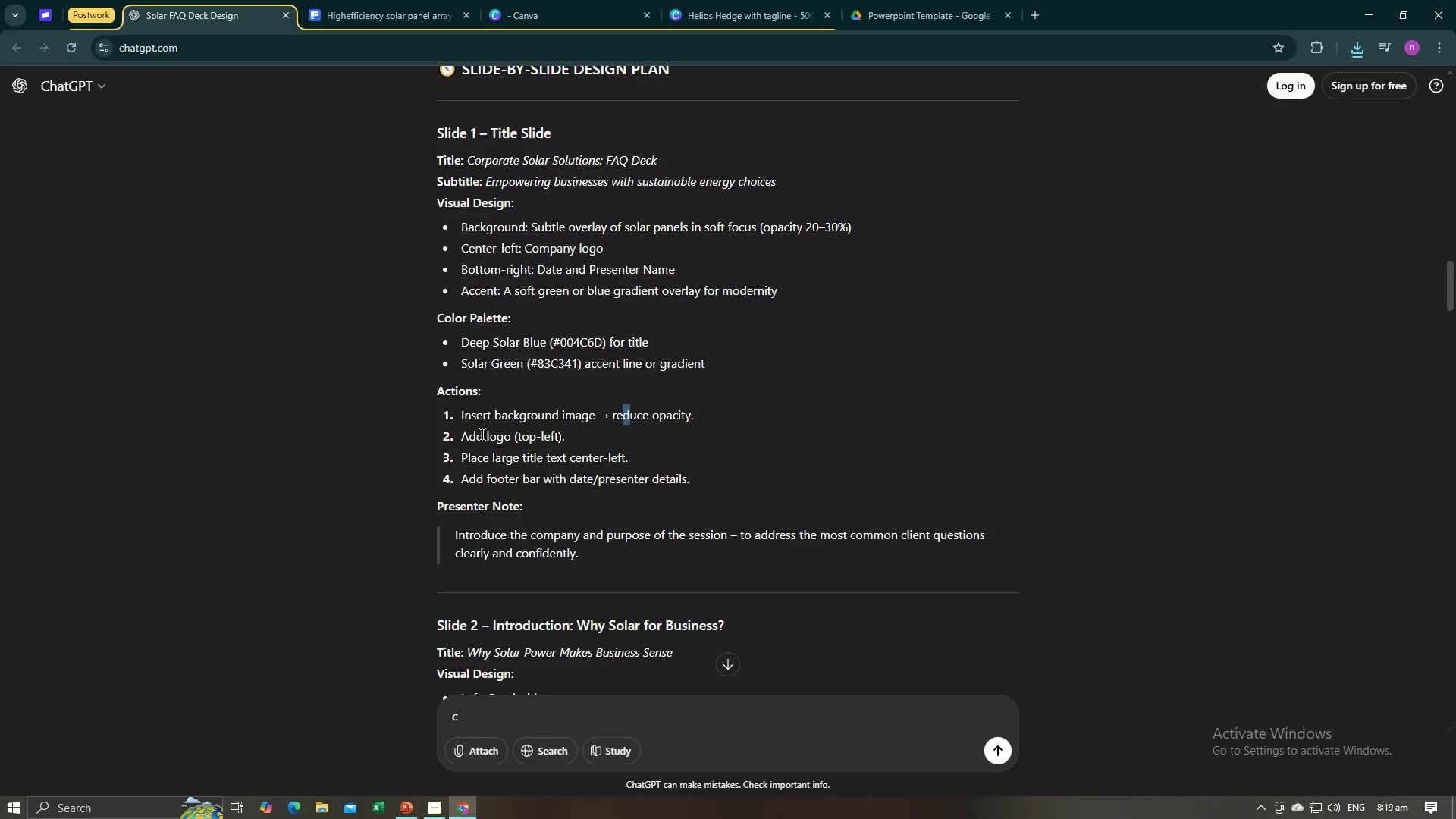 
left_click_drag(start_coordinate=[481, 434], to_coordinate=[491, 435])
 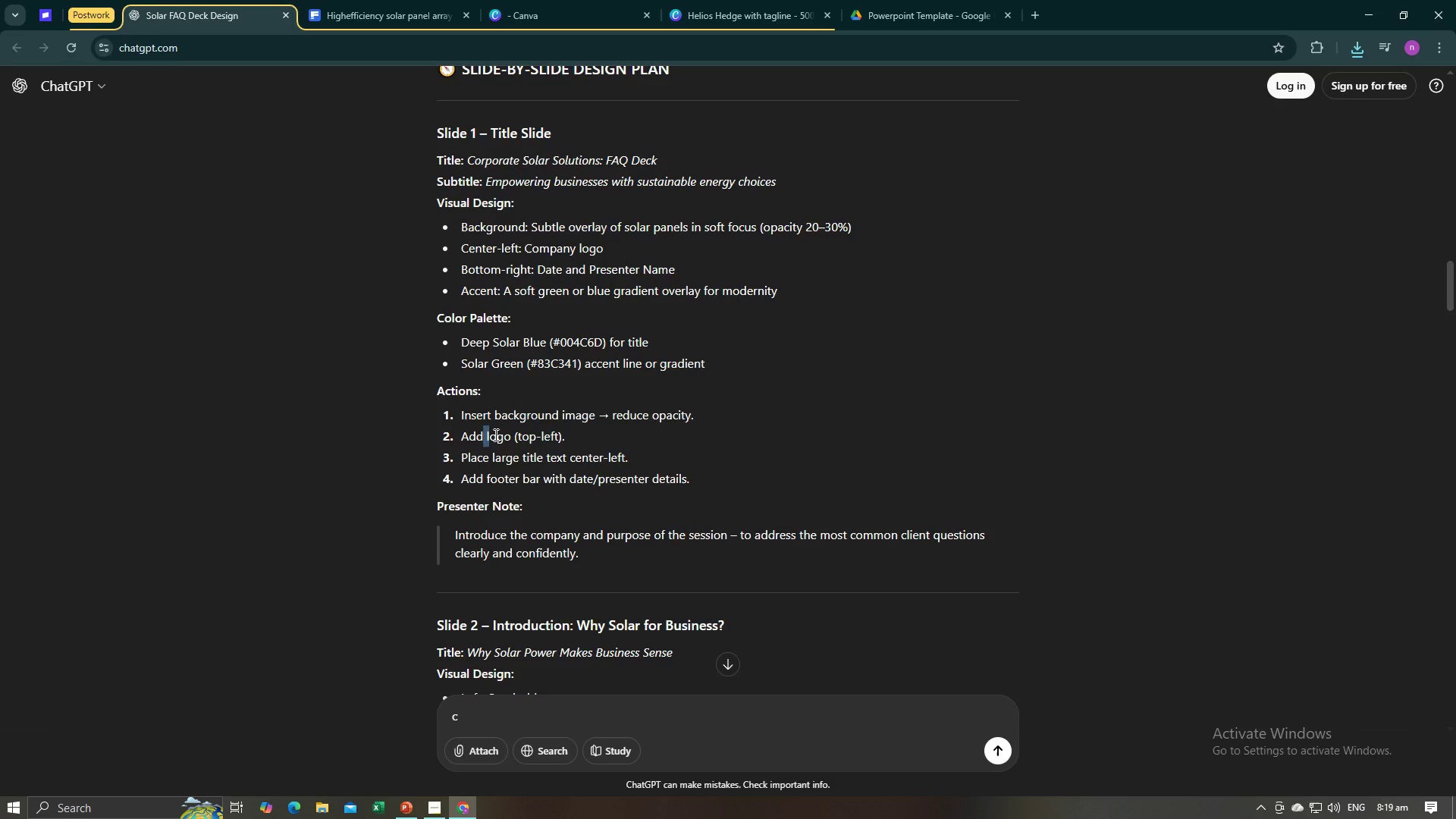 
left_click_drag(start_coordinate=[492, 435], to_coordinate=[504, 435])
 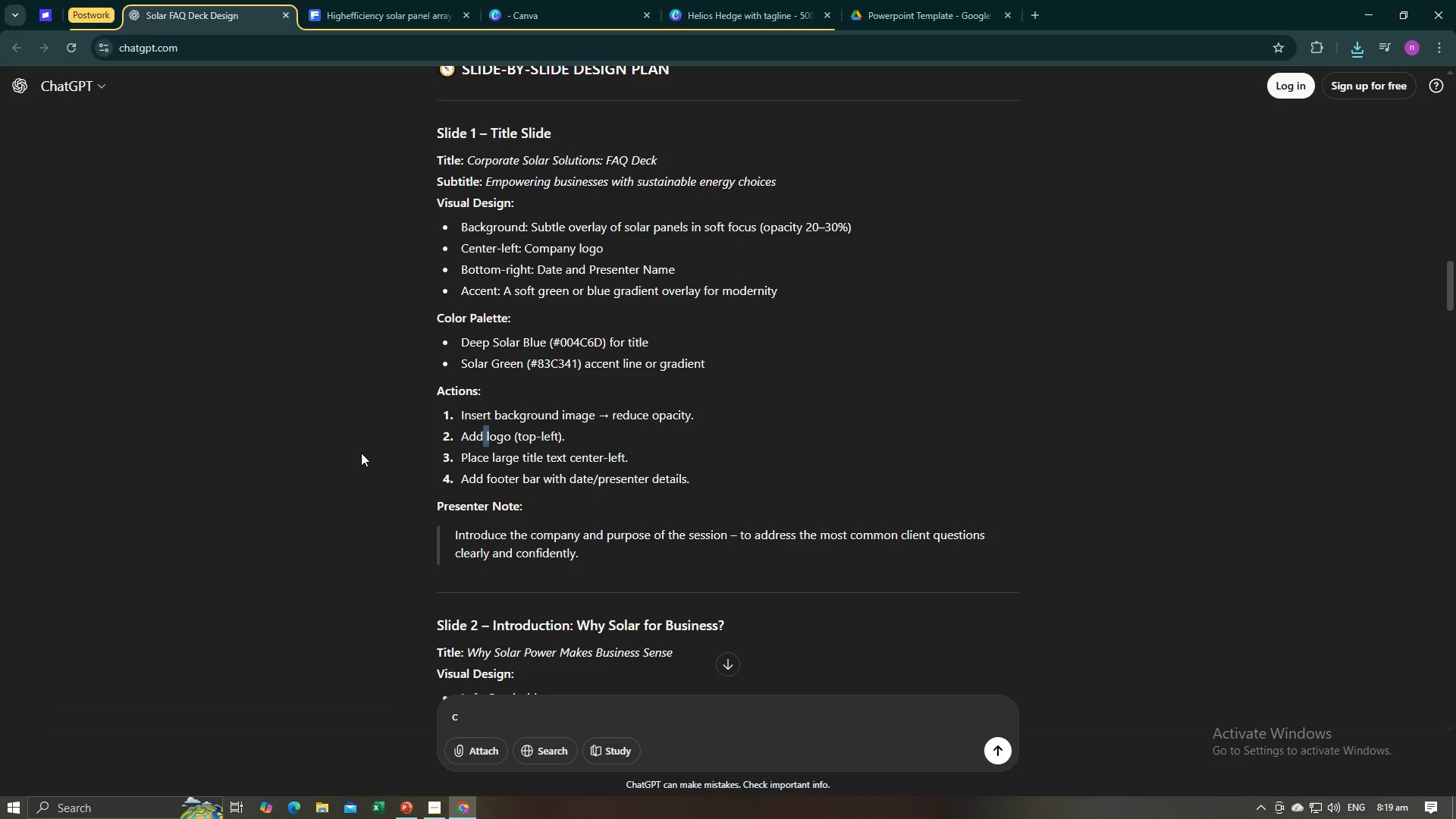 
left_click([361, 453])
 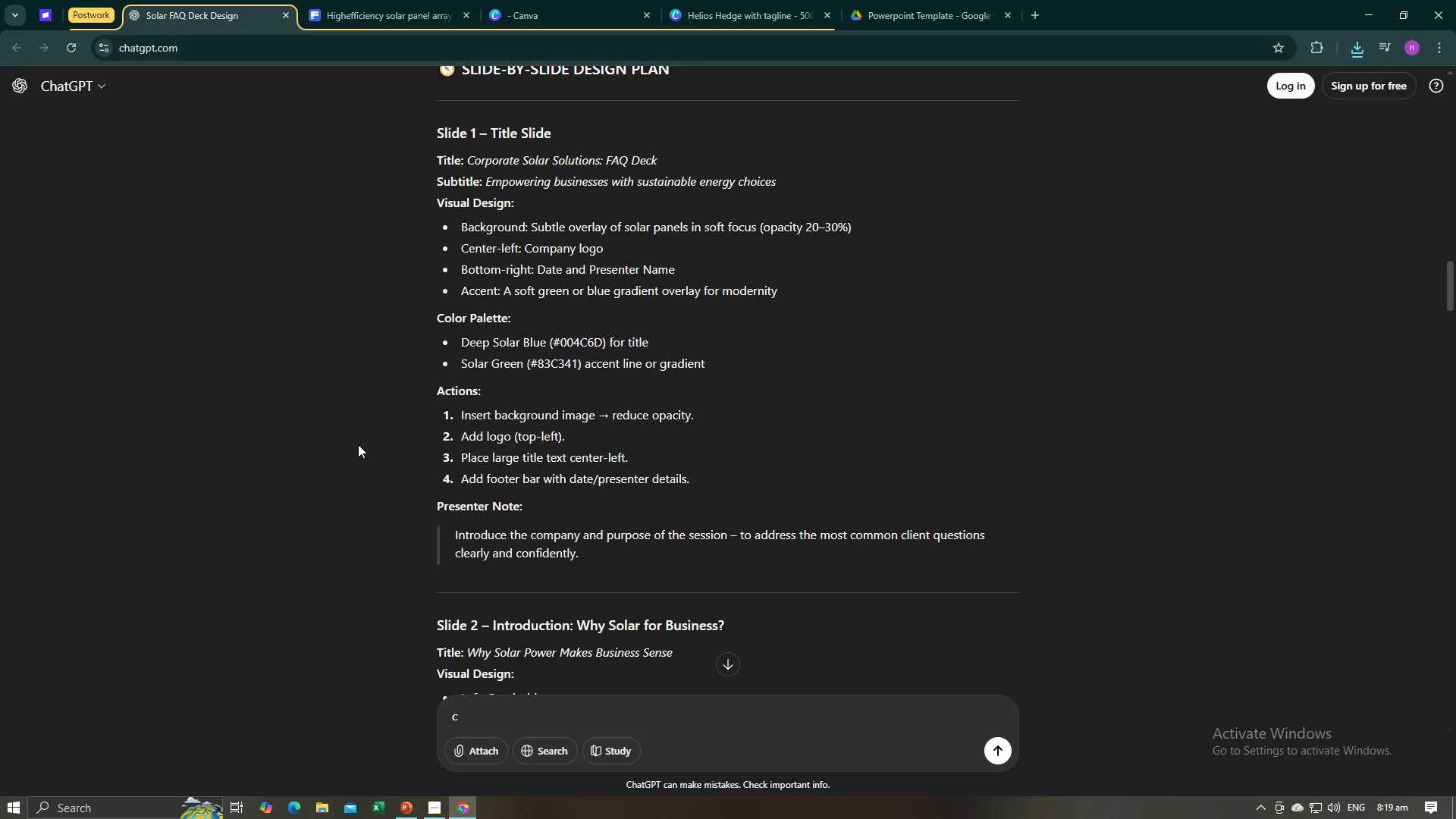 
key(Alt+AltLeft)
 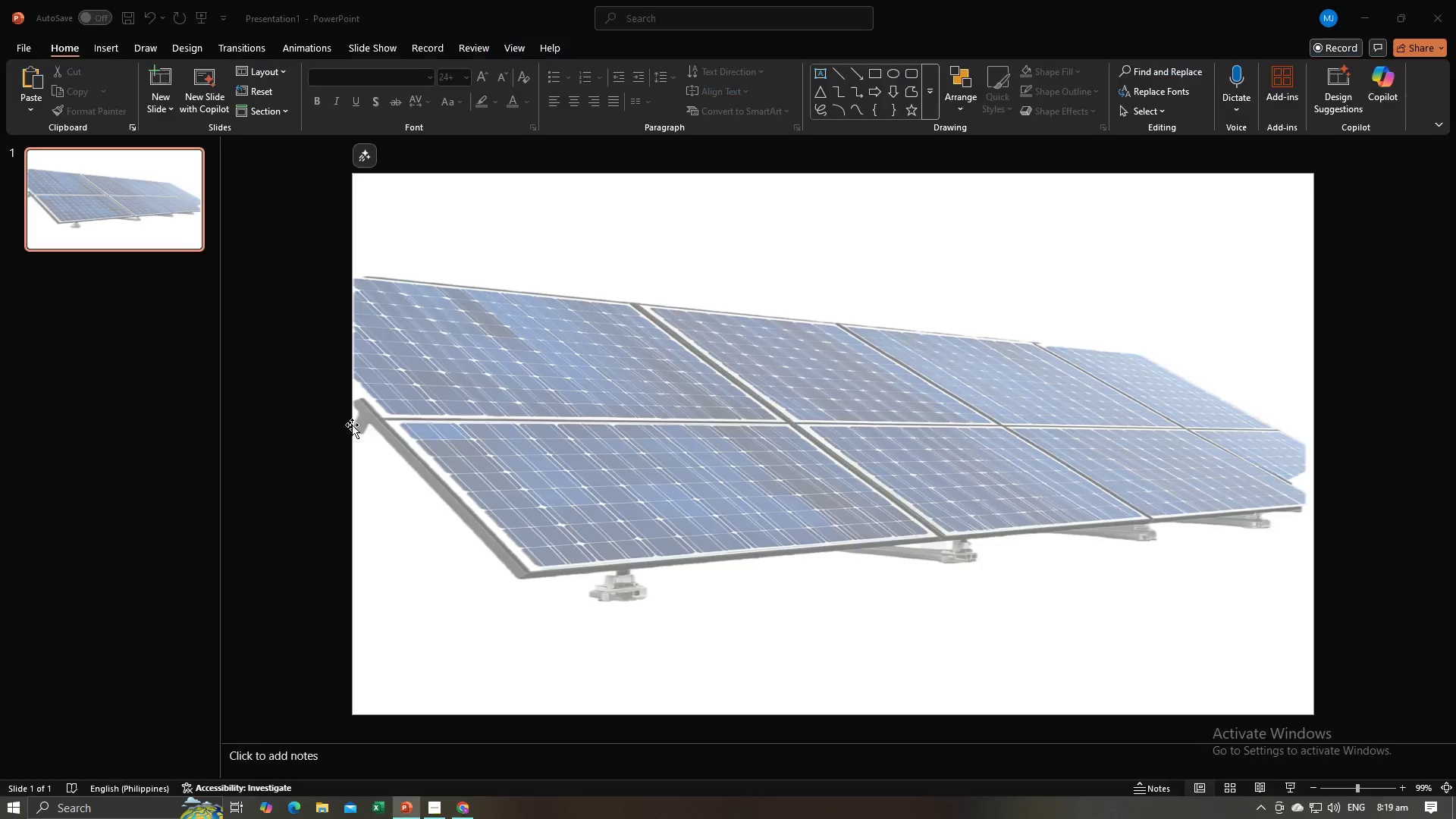 
key(Alt+Tab)
 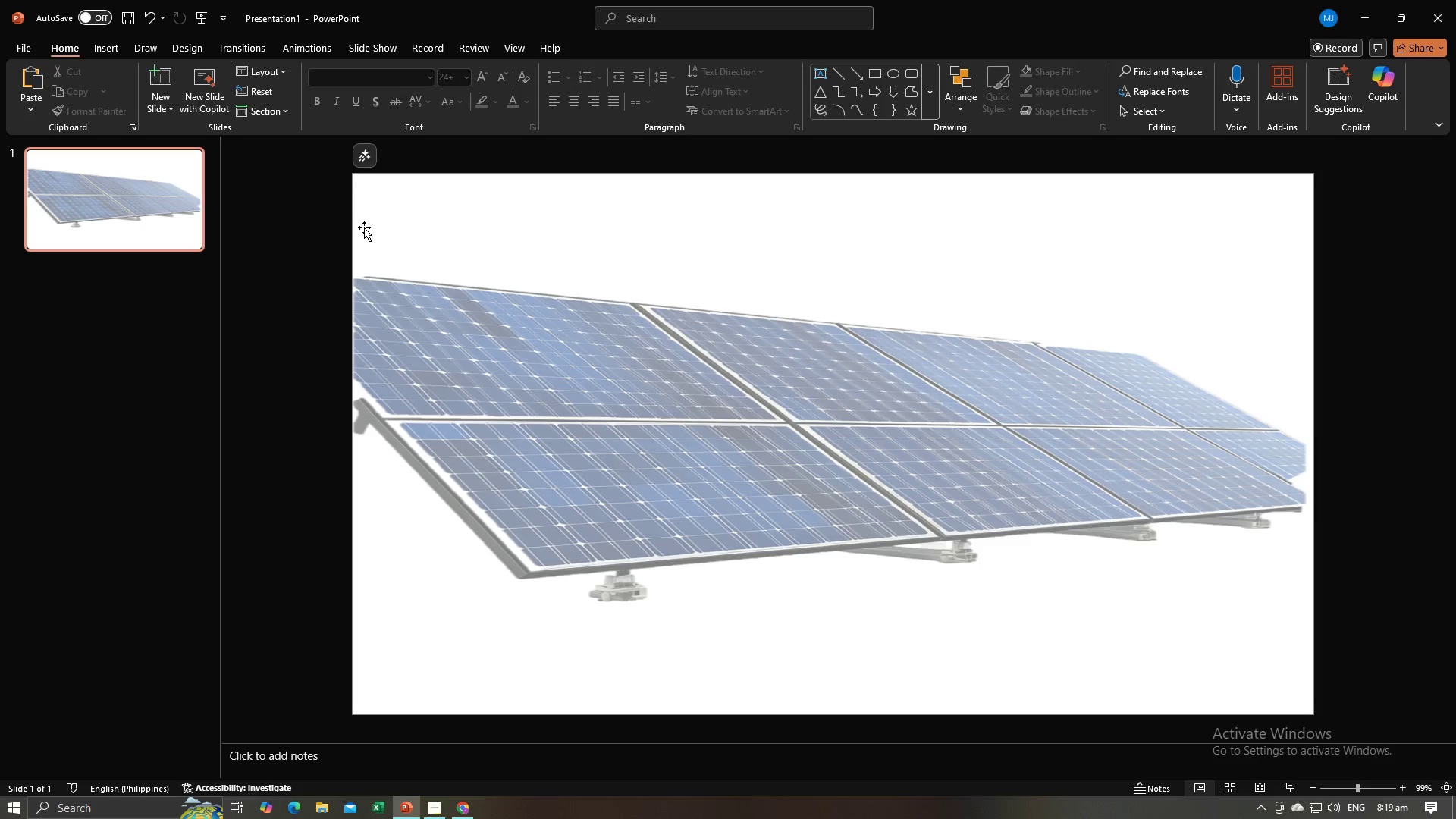 
left_click([296, 302])
 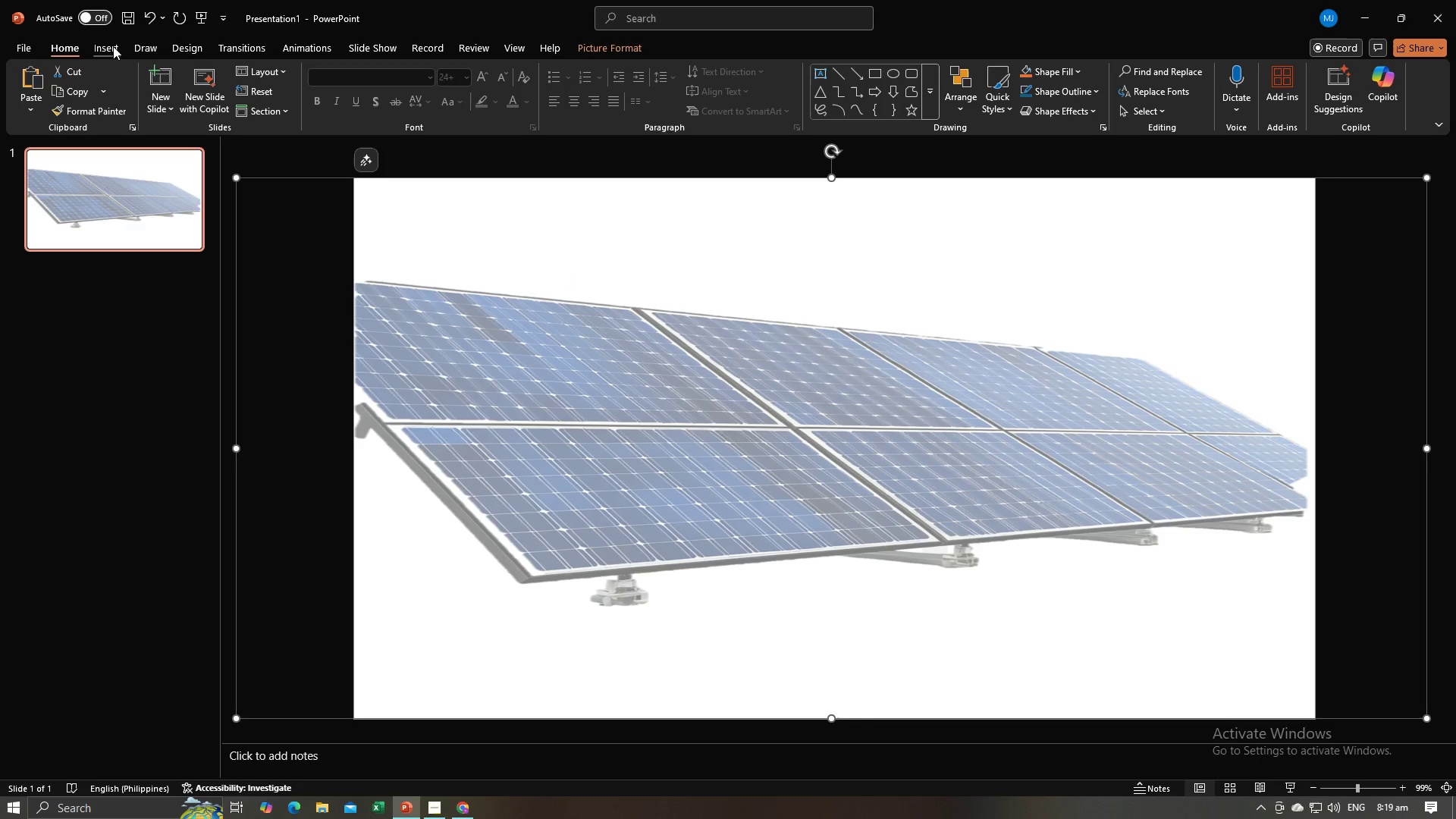 
left_click([112, 46])
 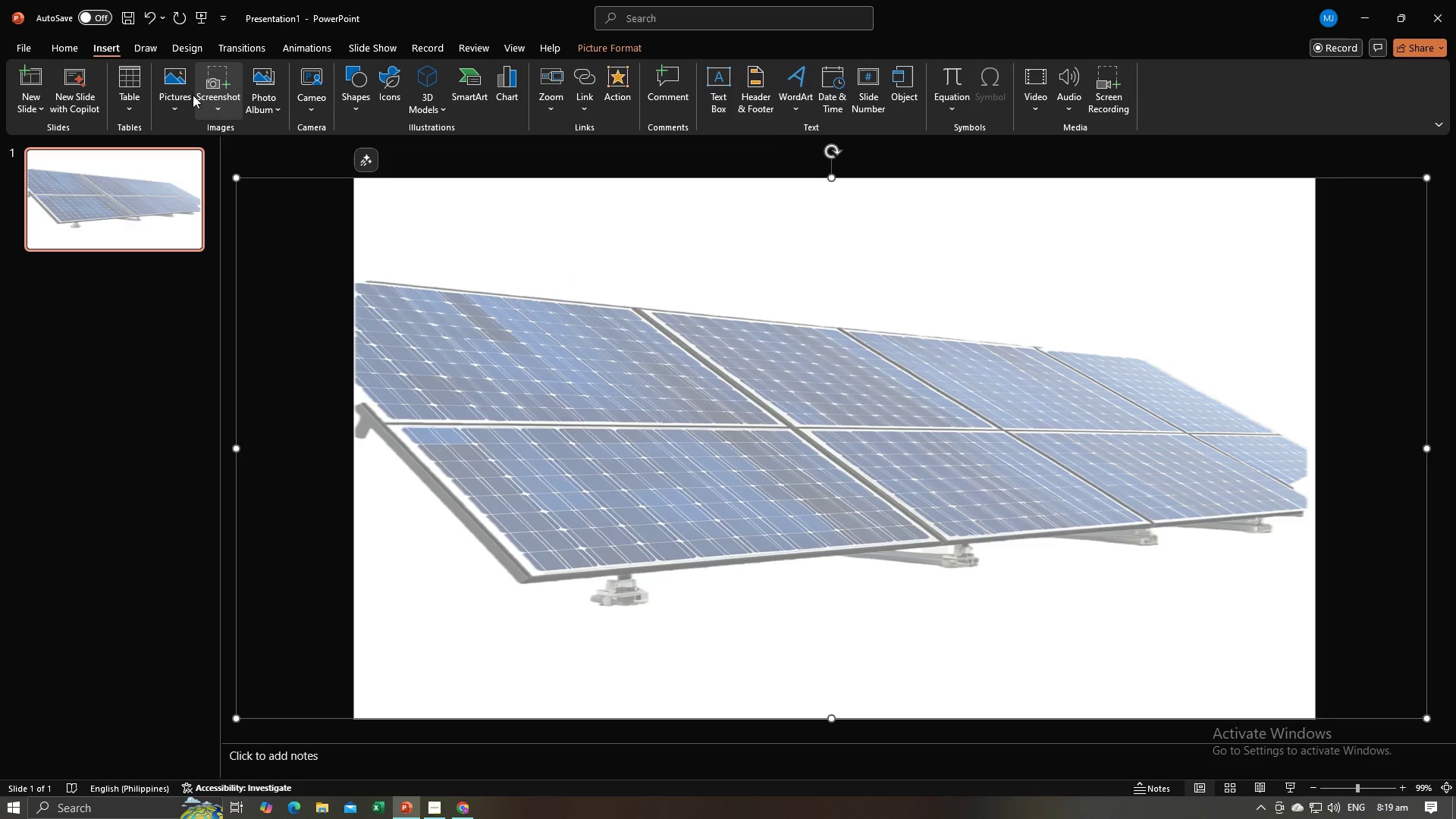 
left_click([171, 92])
 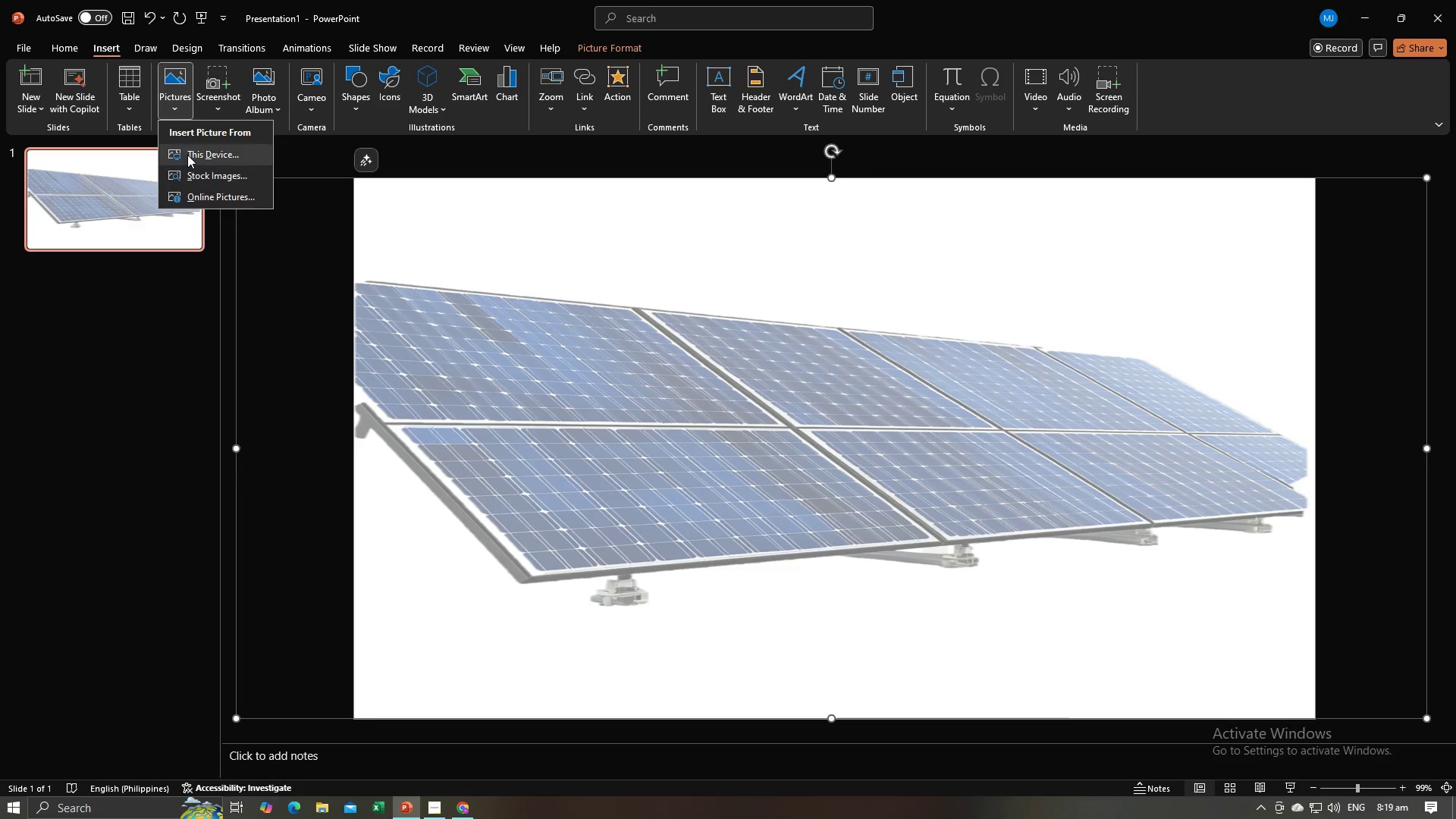 
left_click([187, 155])
 